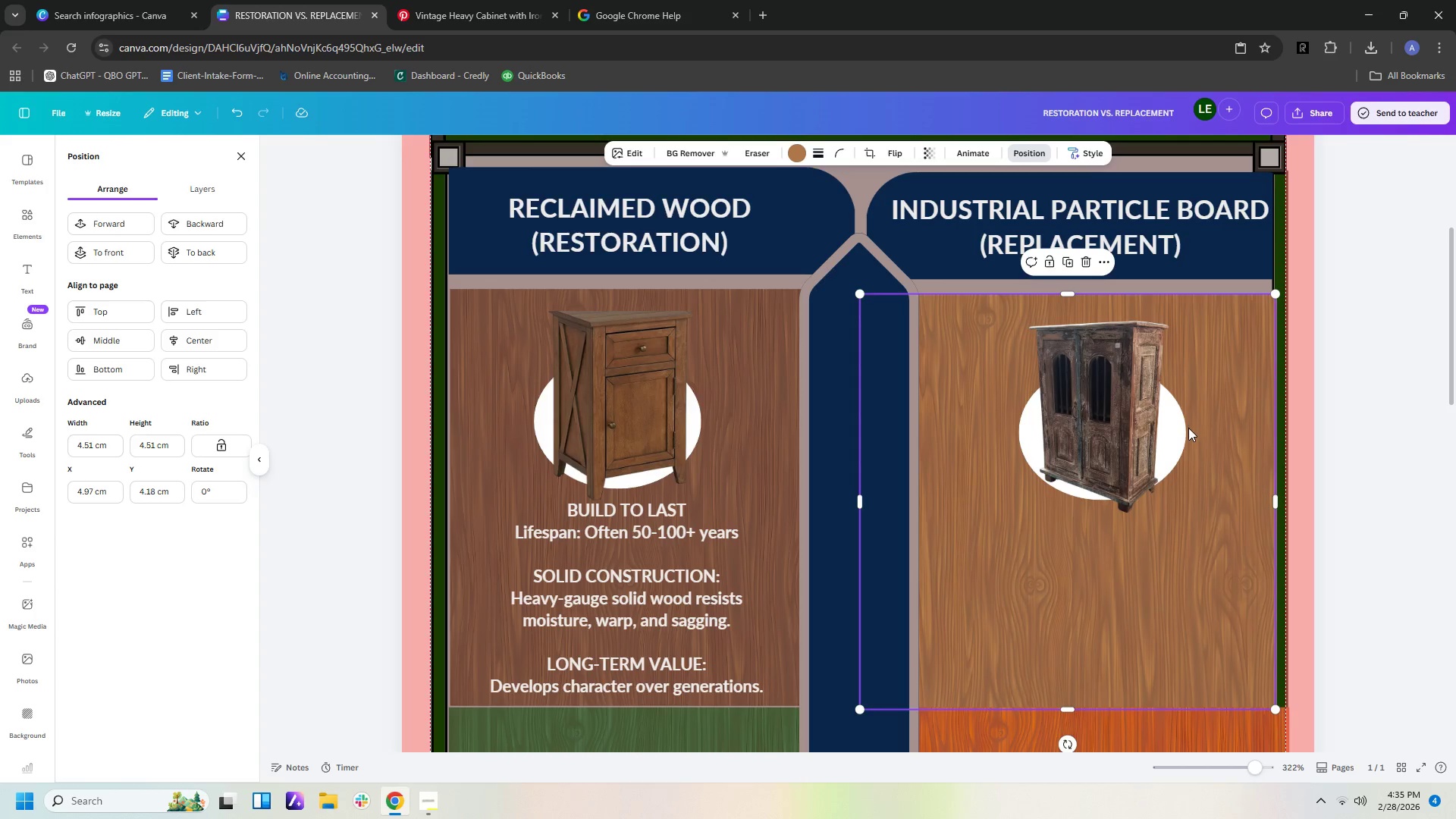 
left_click([1183, 431])
 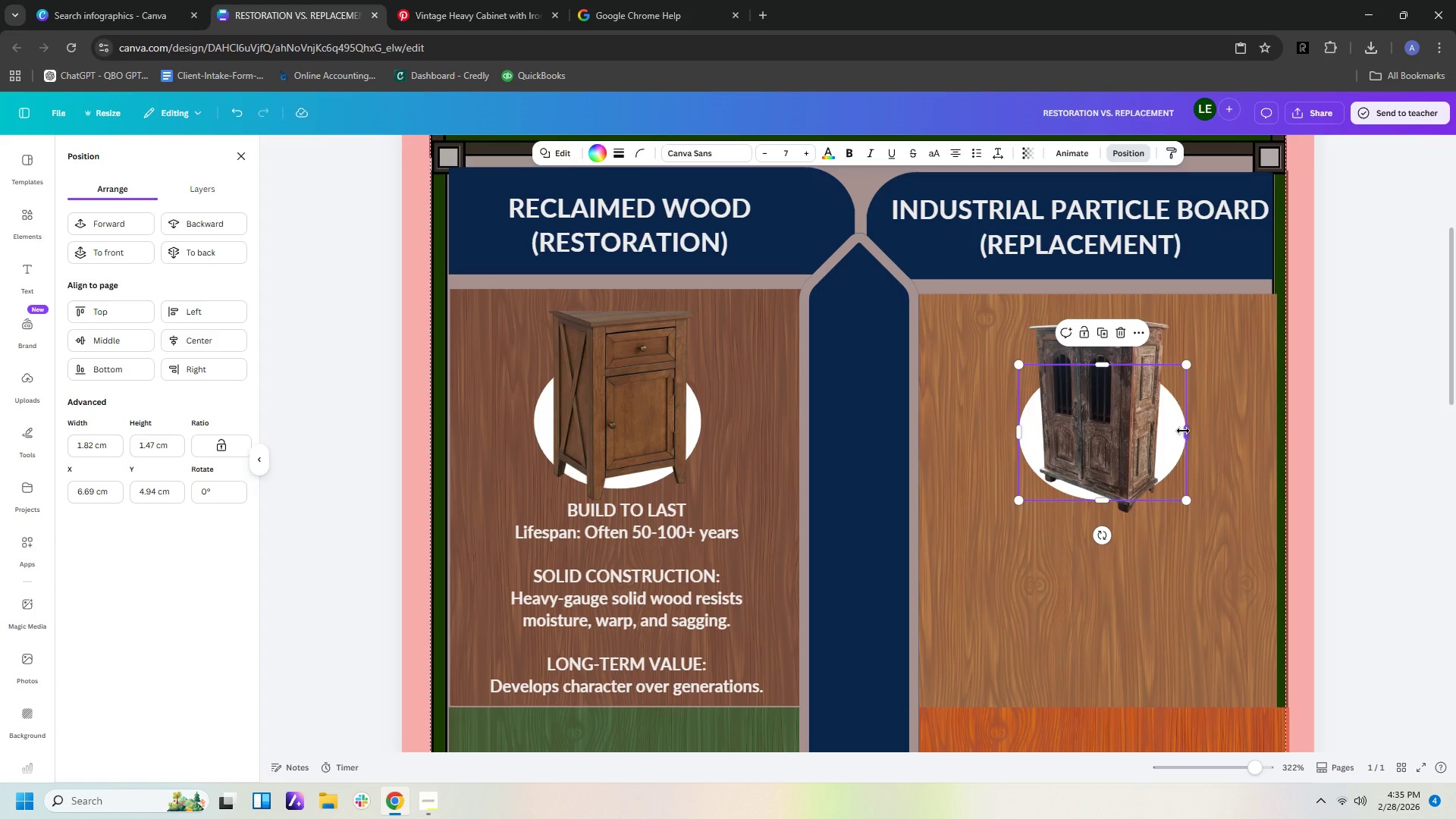 
key(ArrowUp)
 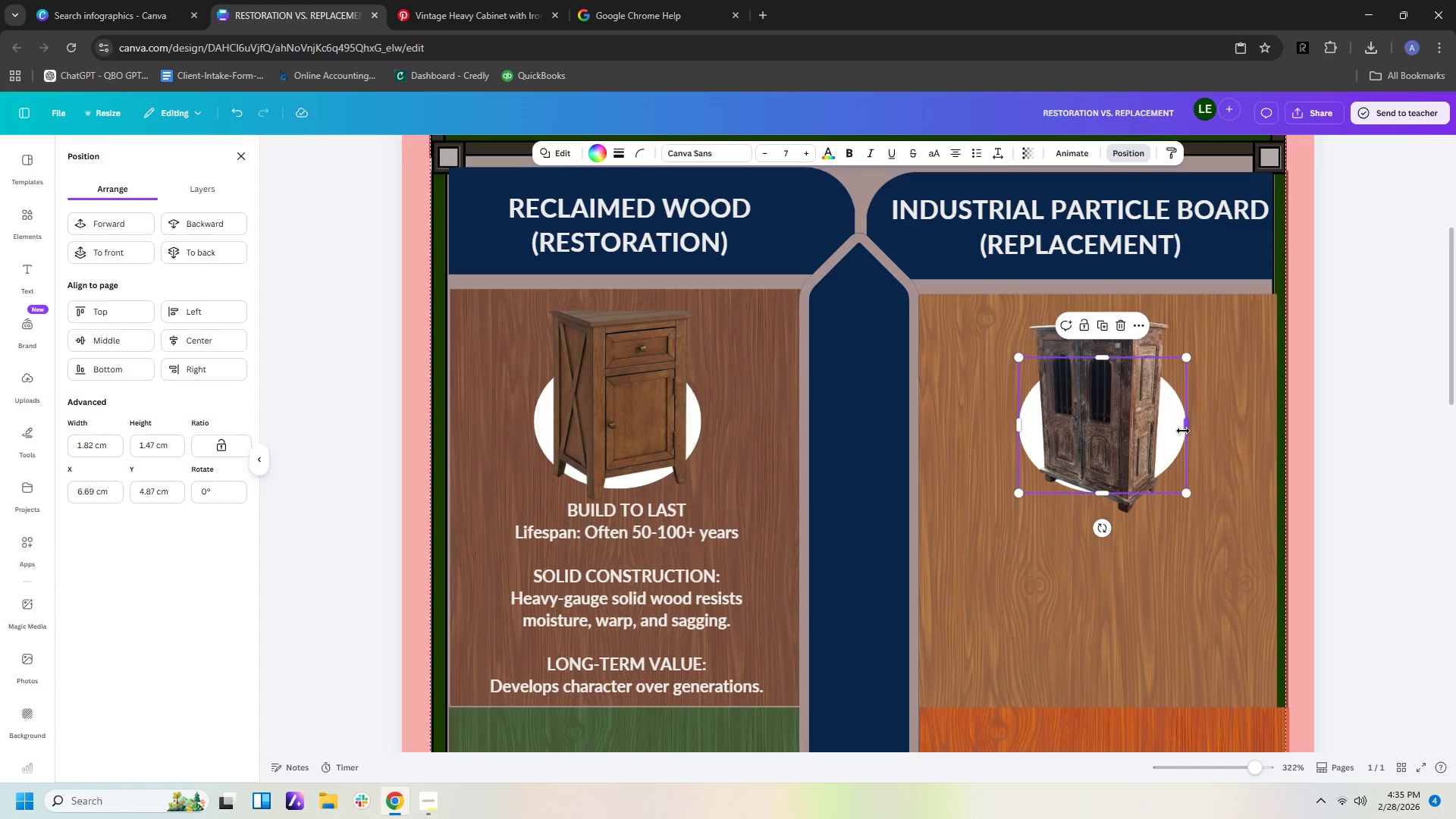 
key(ArrowDown)
 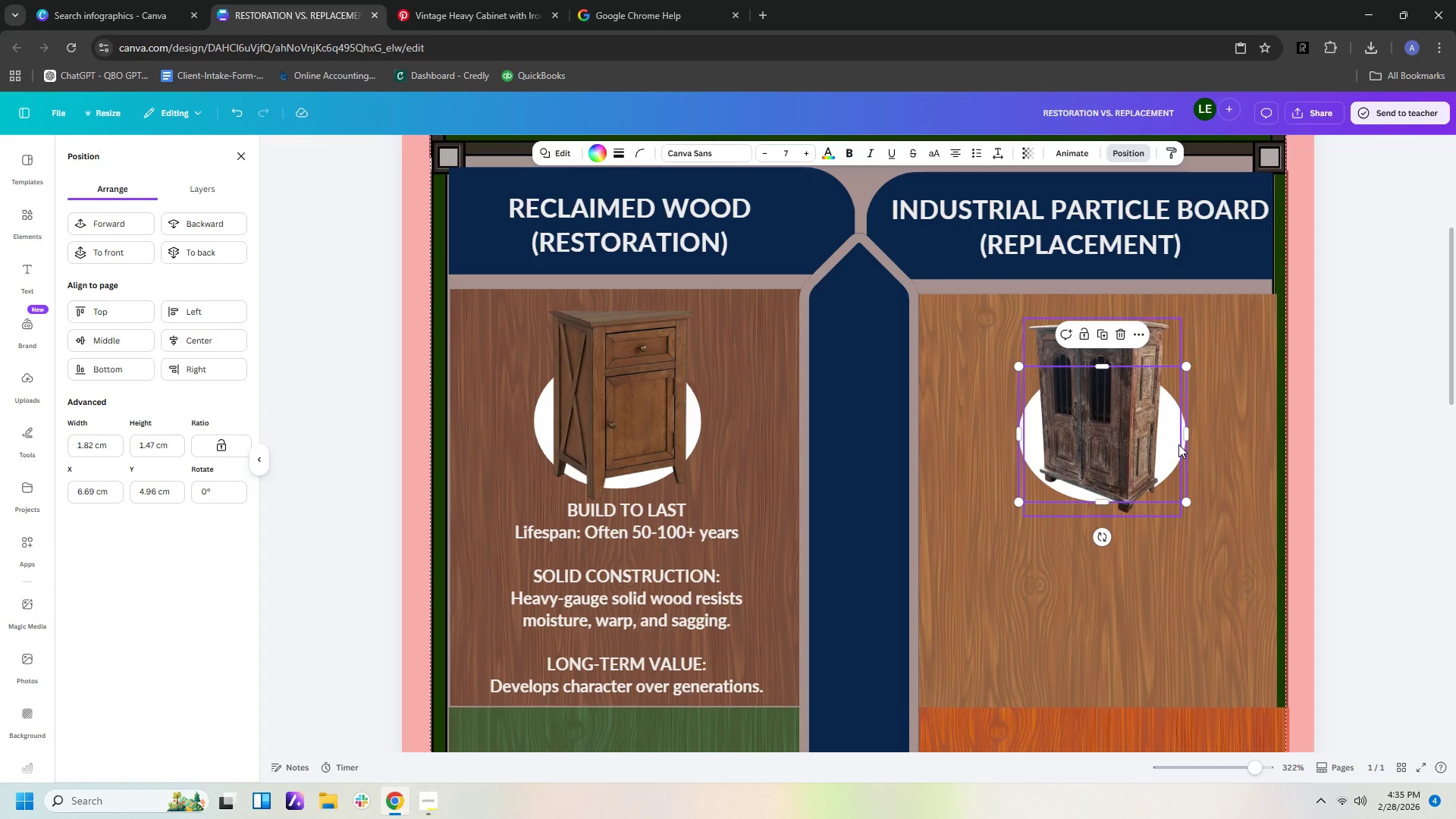 
wait(9.92)
 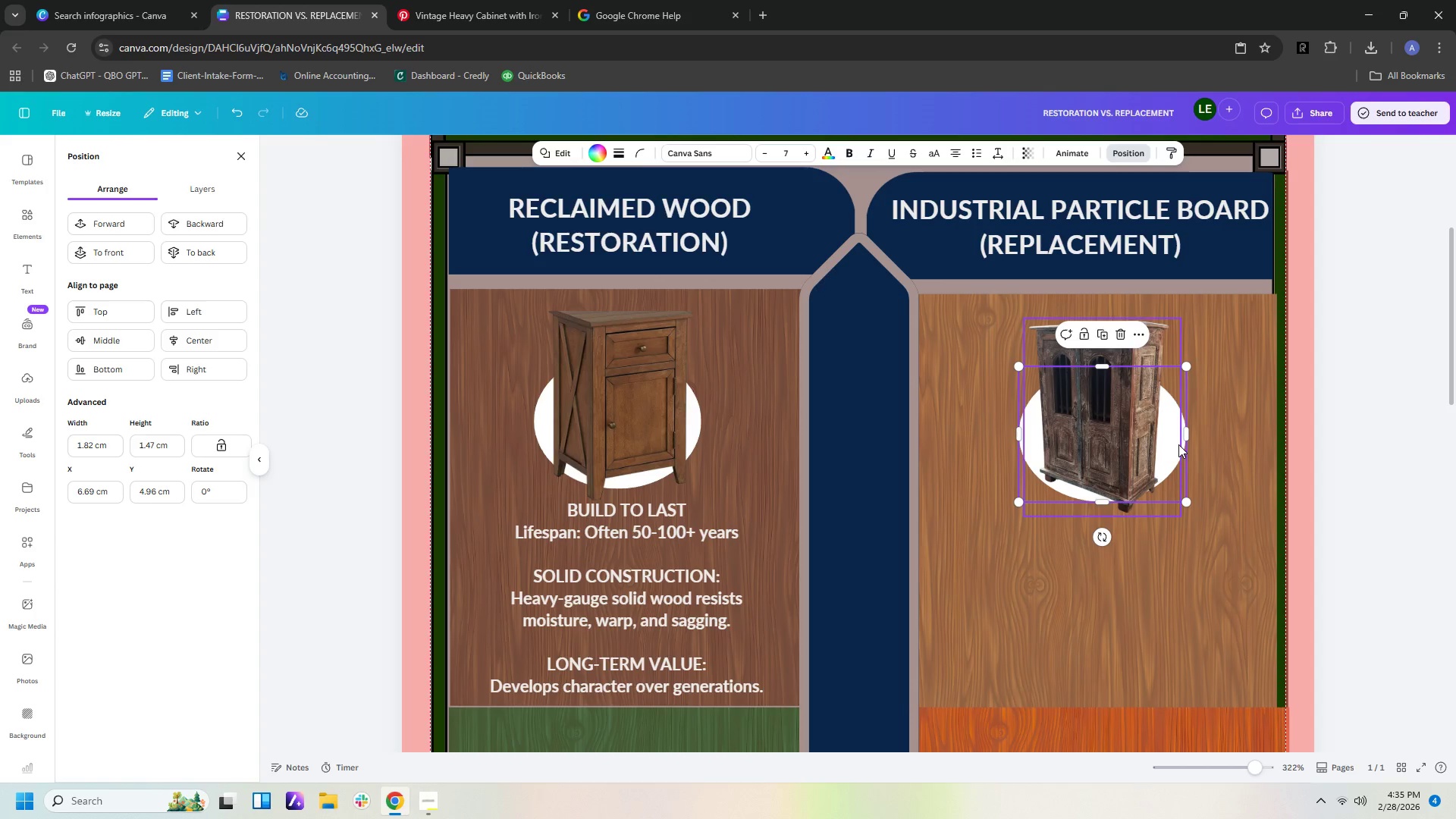 
left_click_drag(start_coordinate=[1178, 383], to_coordinate=[1186, 372])
 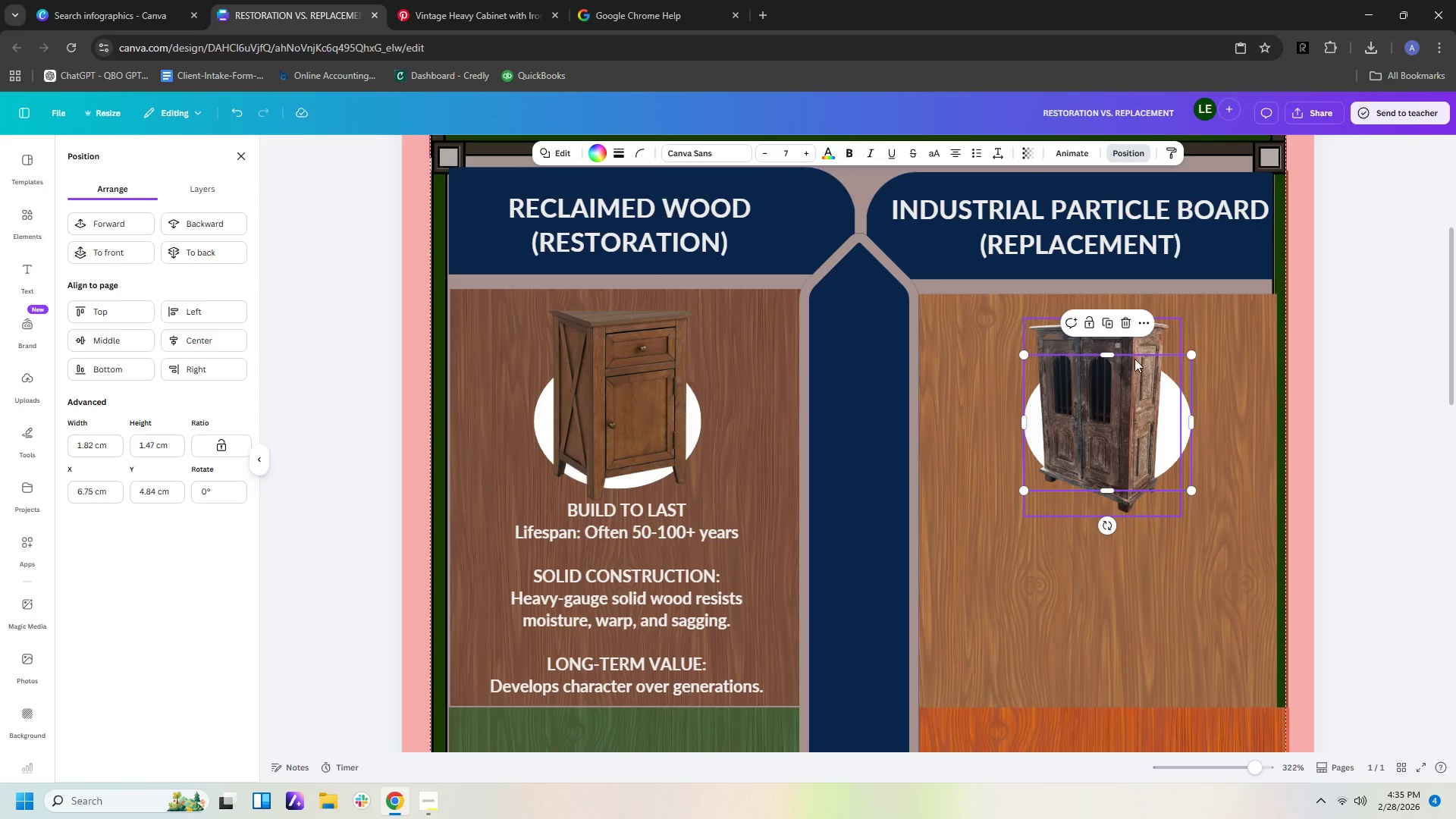 
left_click([1154, 340])
 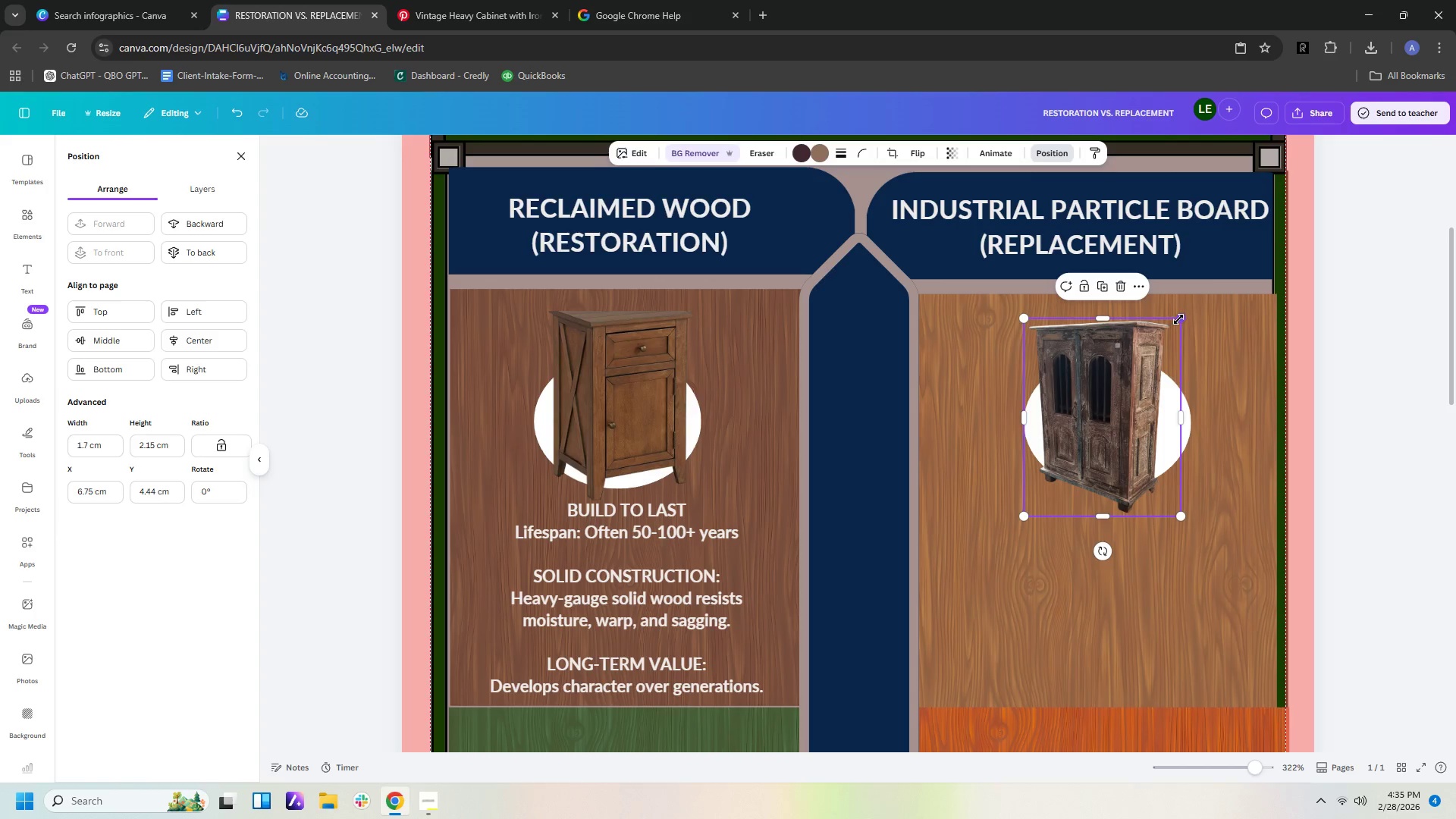 
left_click_drag(start_coordinate=[1181, 318], to_coordinate=[1175, 328])
 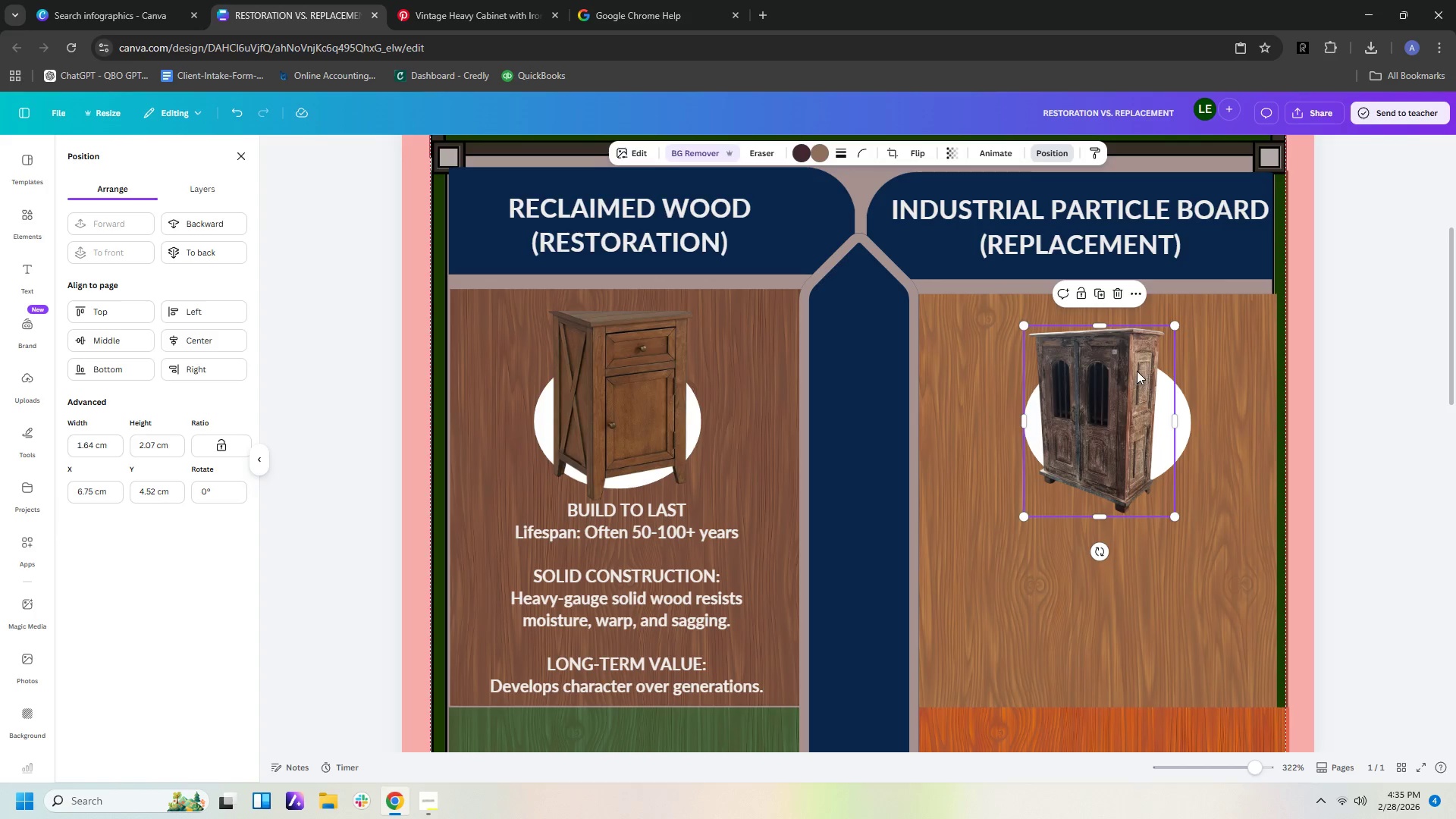 
left_click_drag(start_coordinate=[1137, 371], to_coordinate=[1149, 362])
 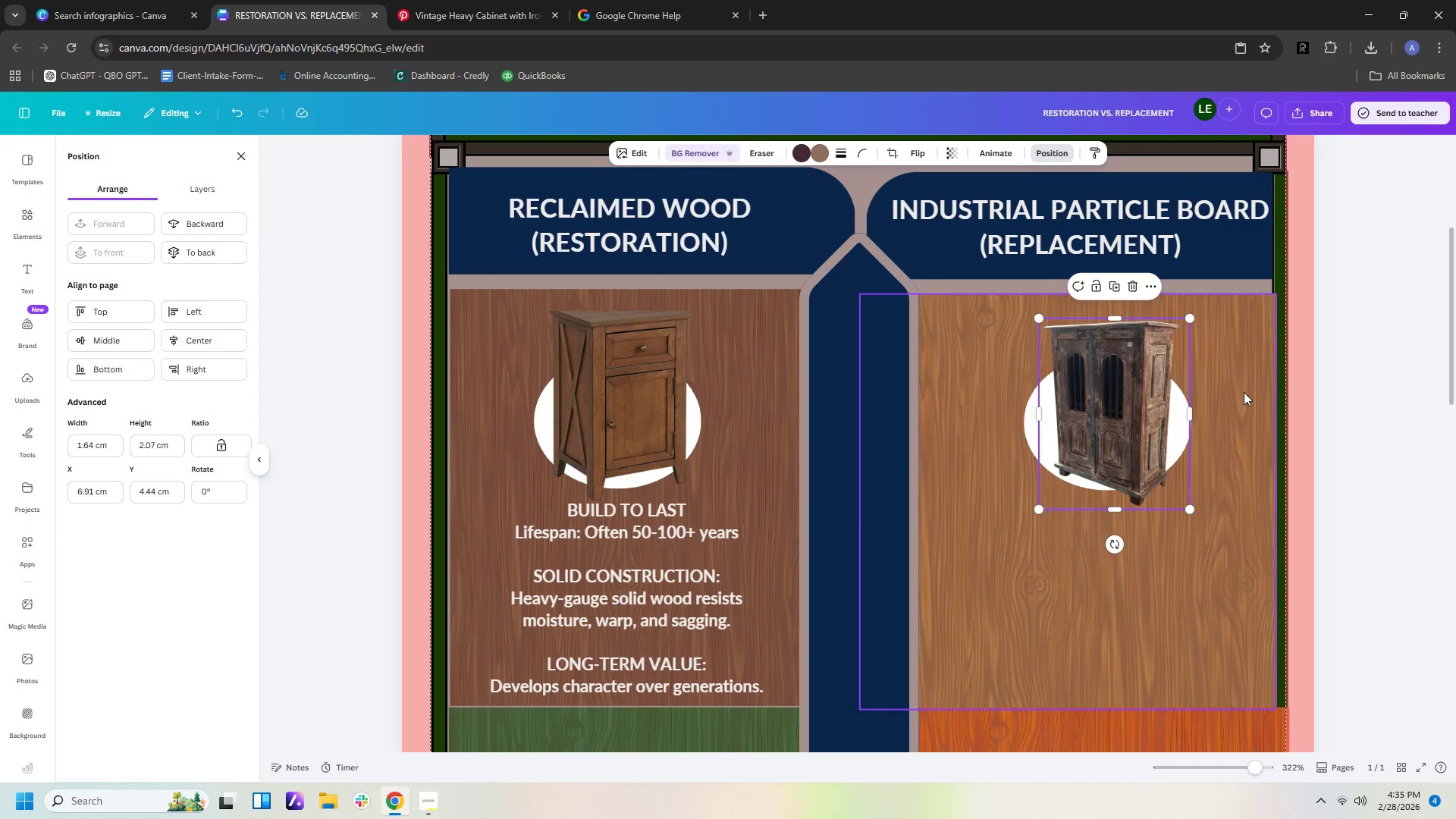 
left_click([1245, 394])
 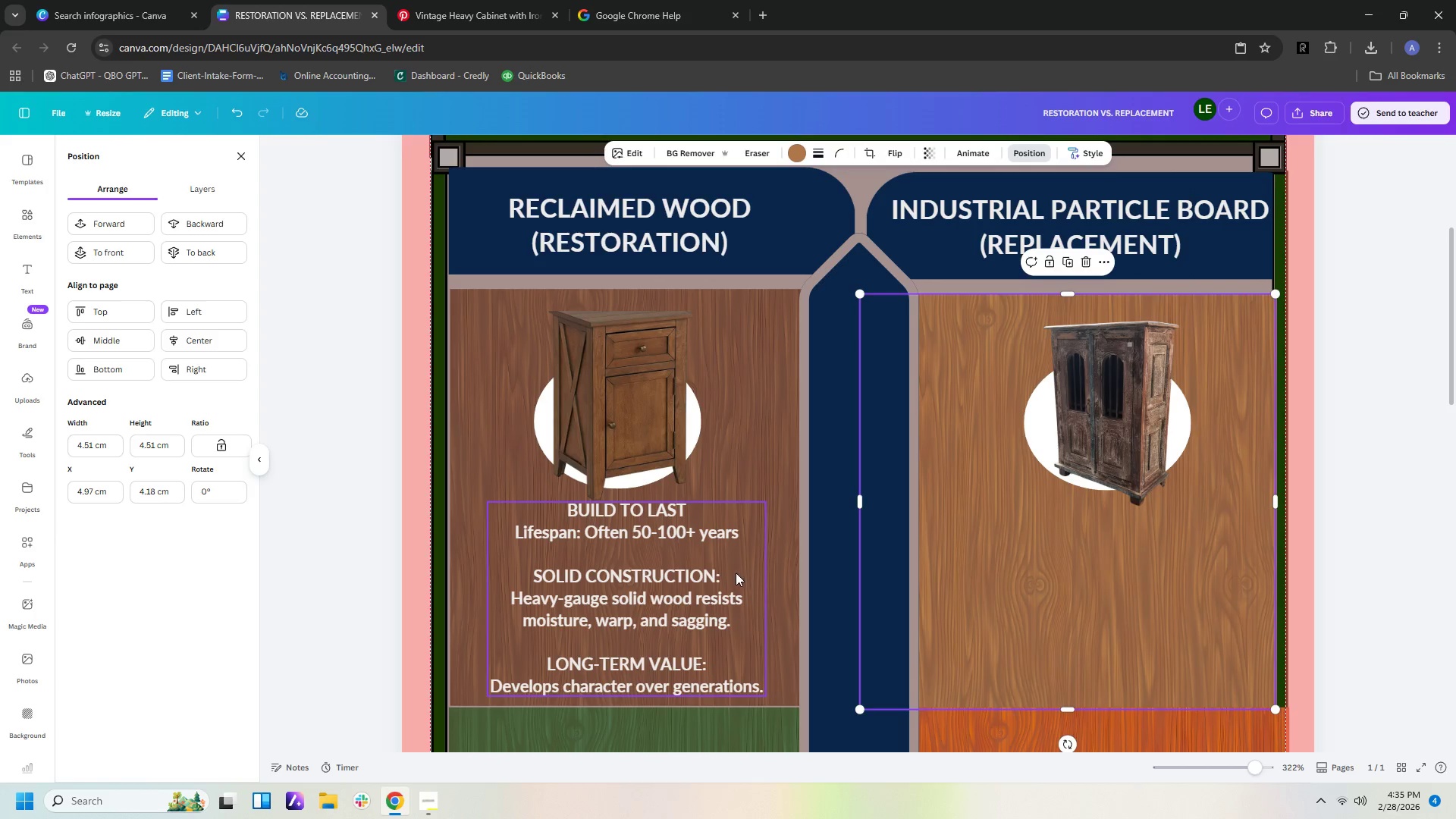 
left_click([698, 575])
 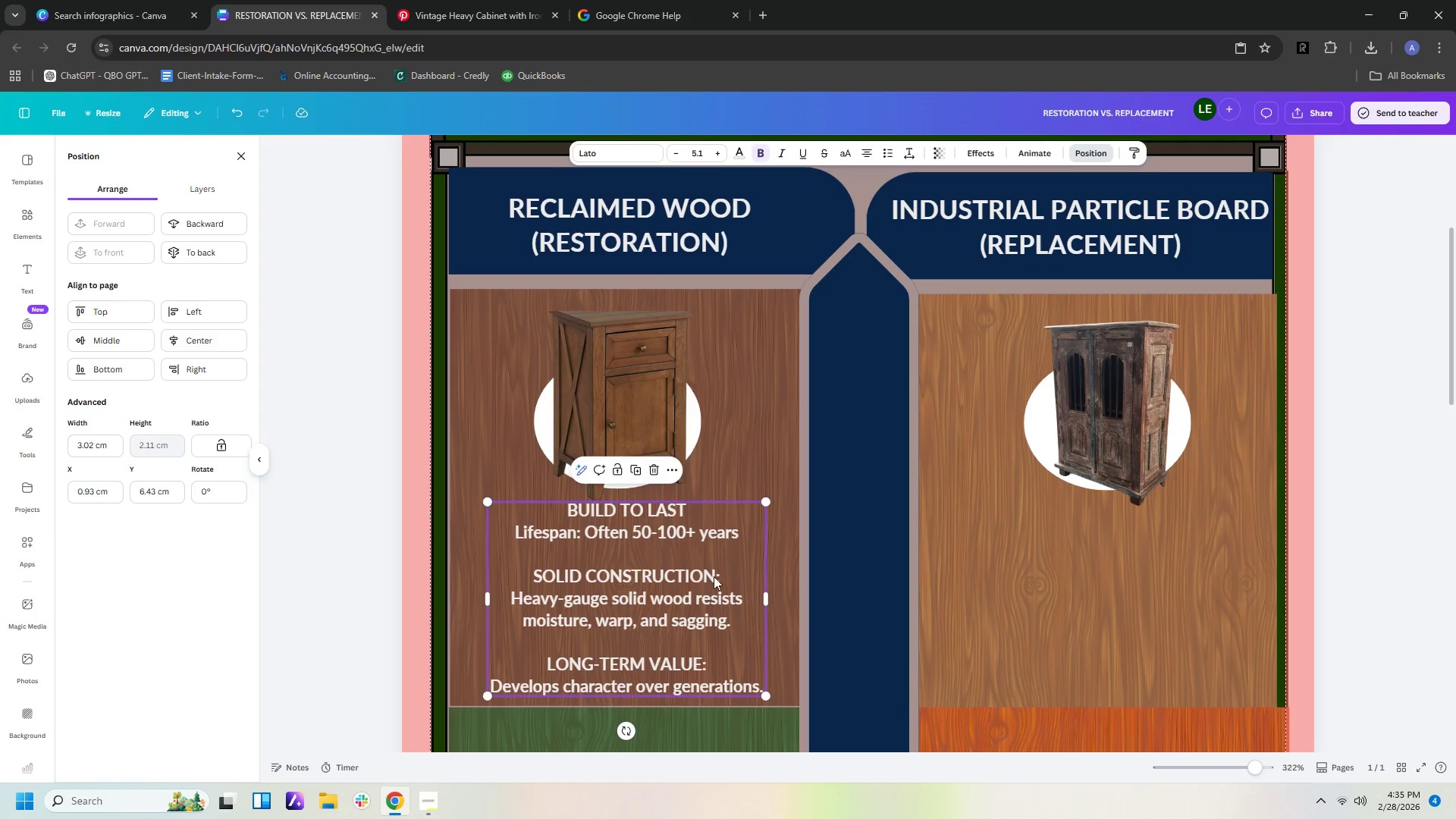 
key(Control+C)
 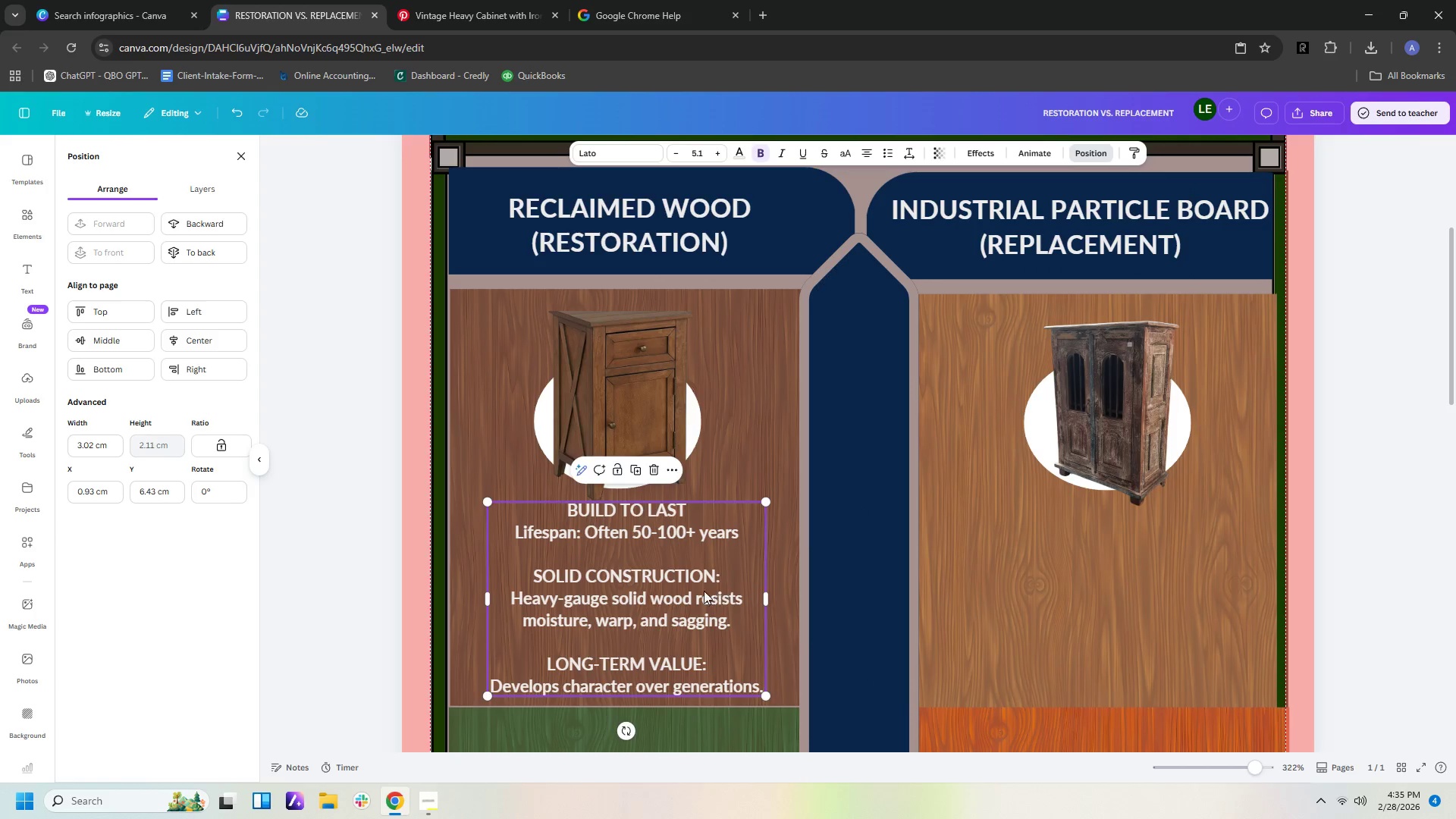 
key(Control+V)
 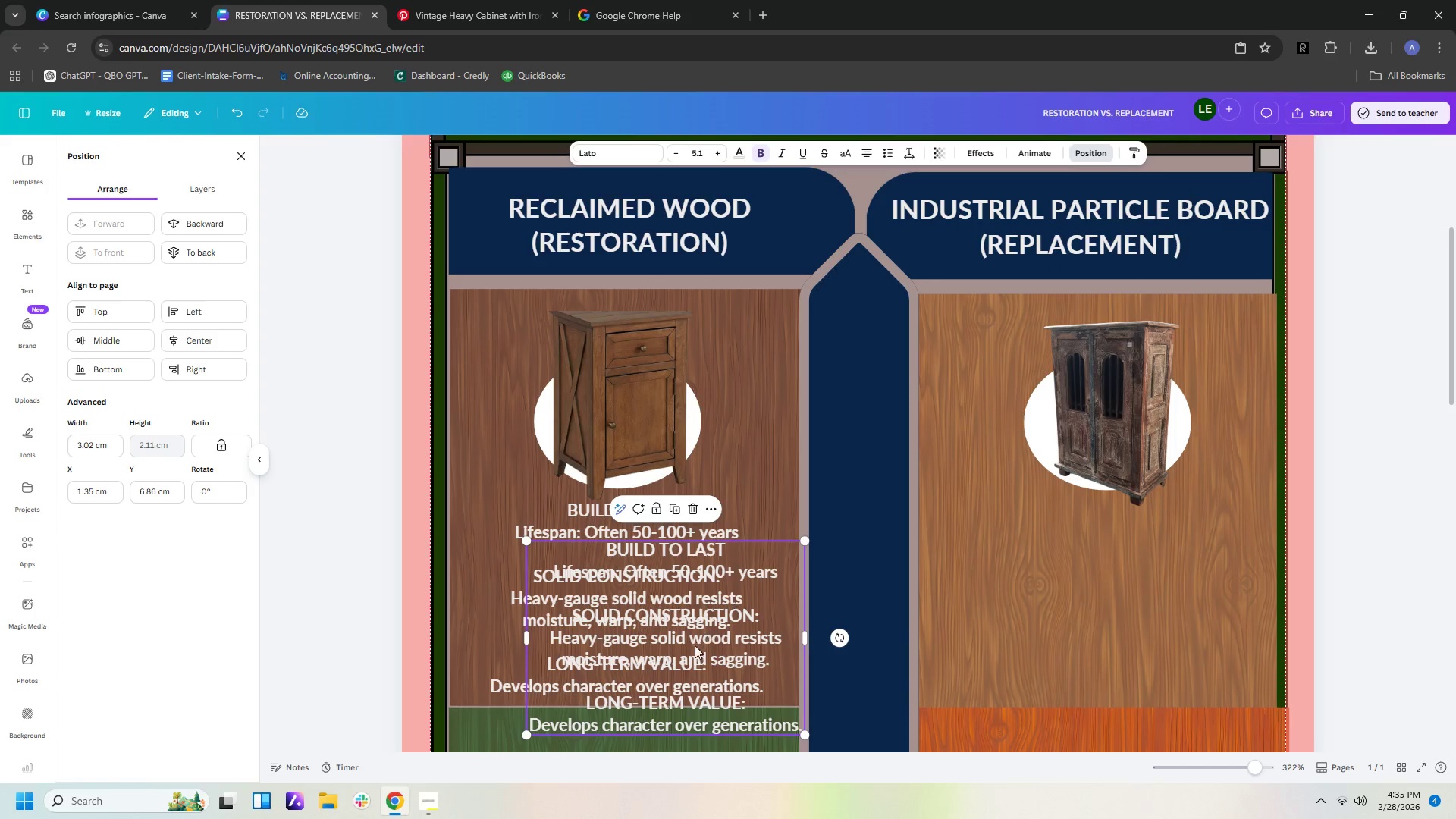 
left_click_drag(start_coordinate=[695, 645], to_coordinate=[1146, 608])
 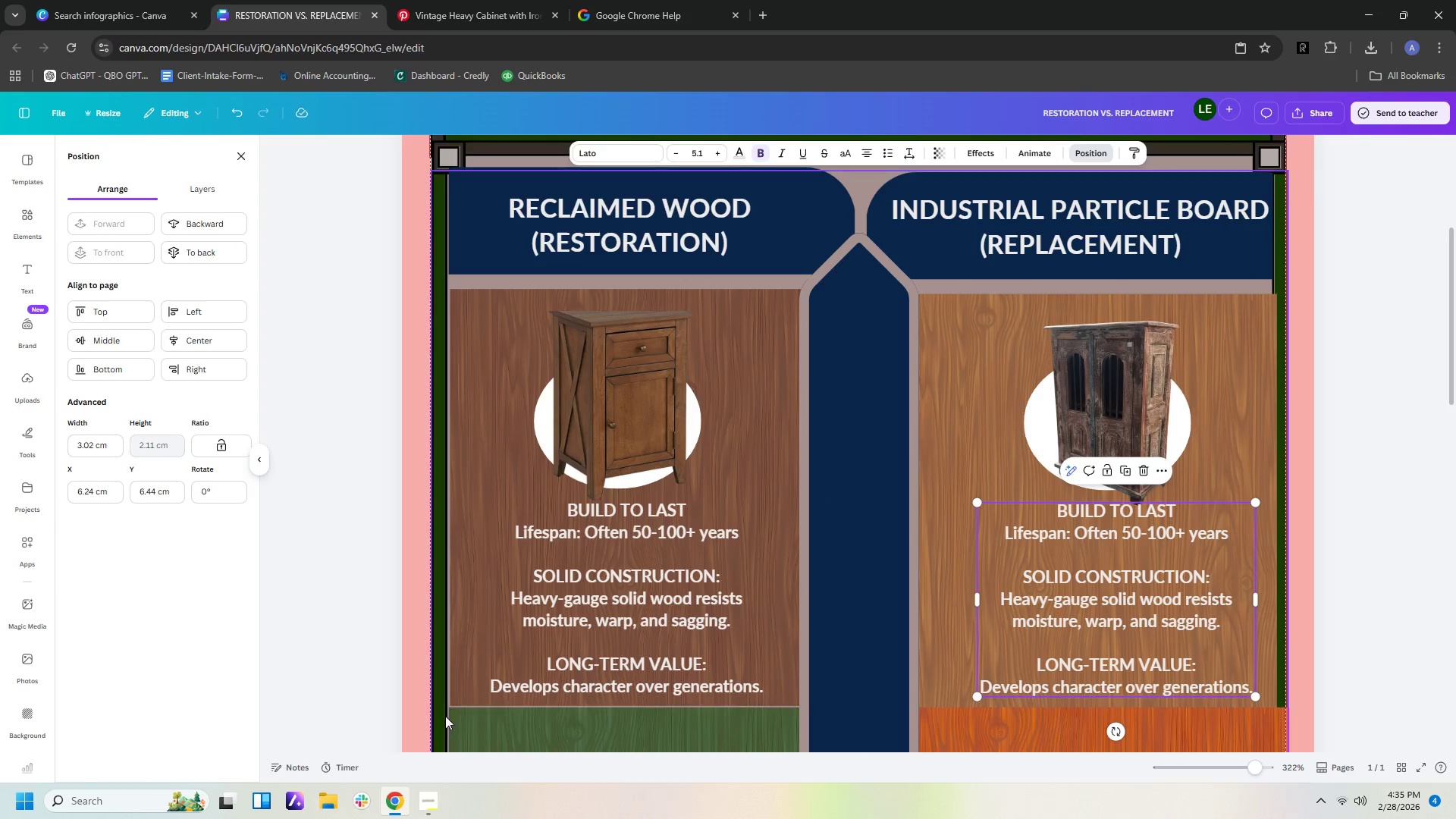 
left_click([470, 630])
 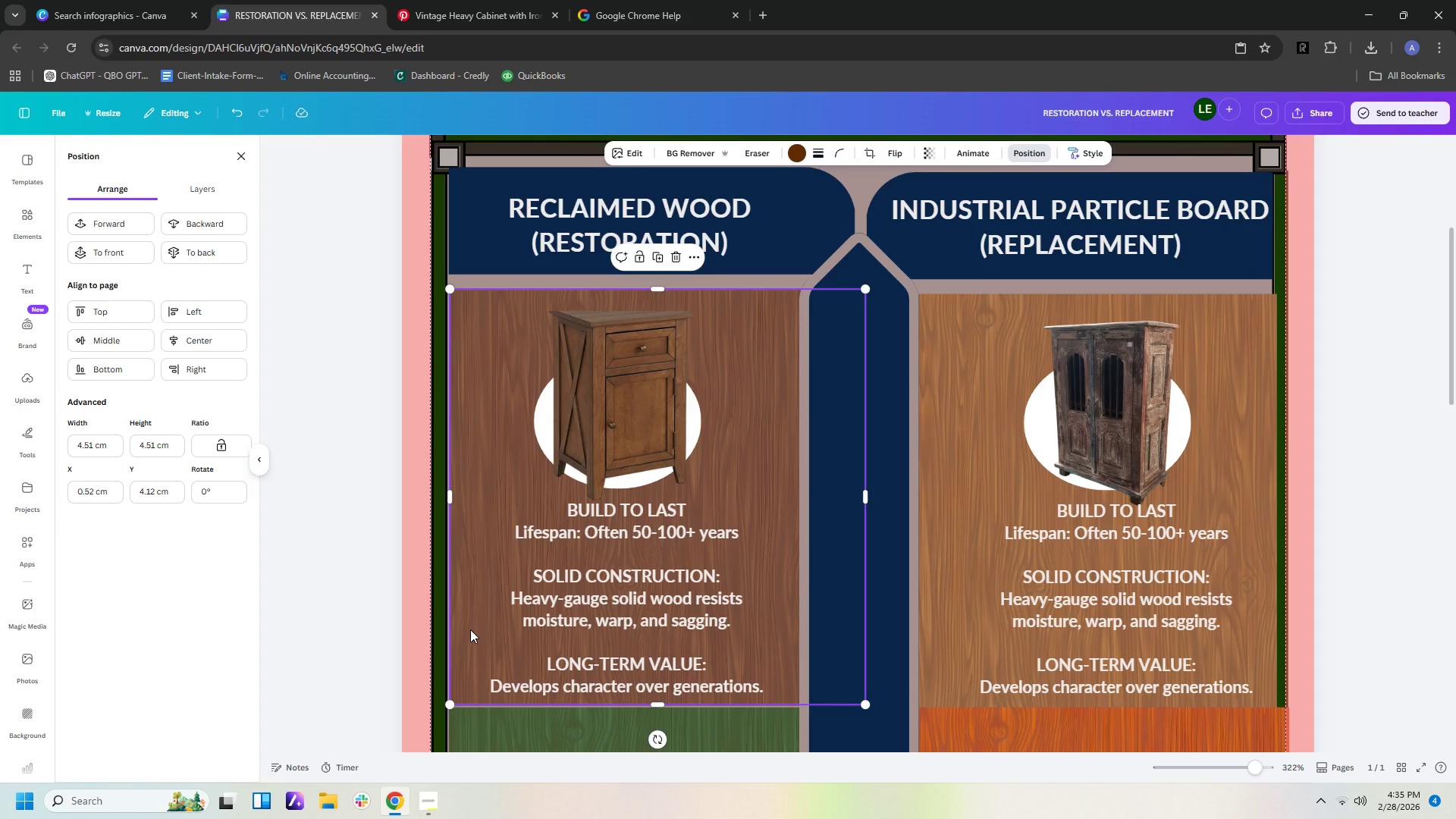 
key(ArrowLeft)
 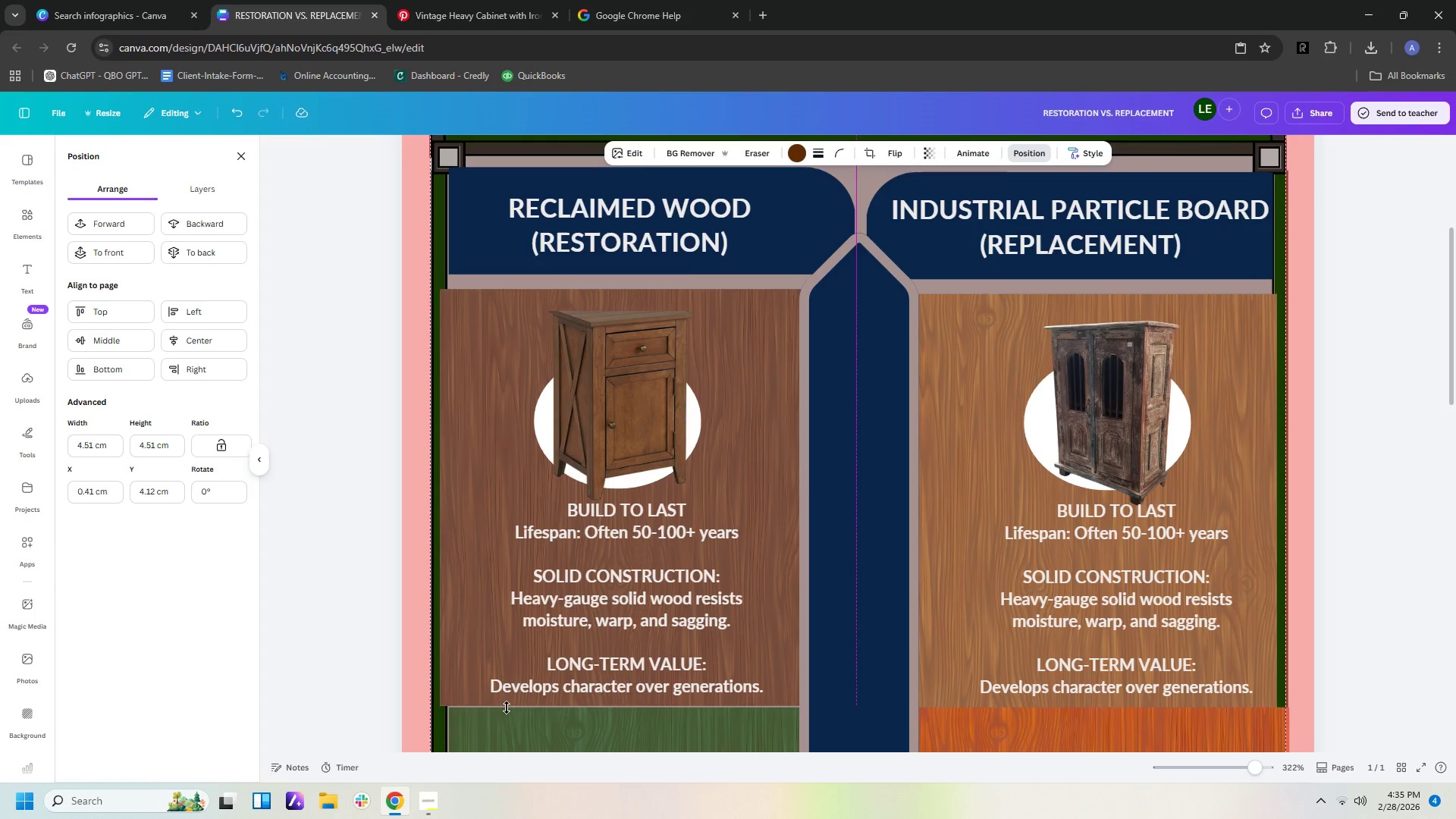 
key(ArrowRight)
 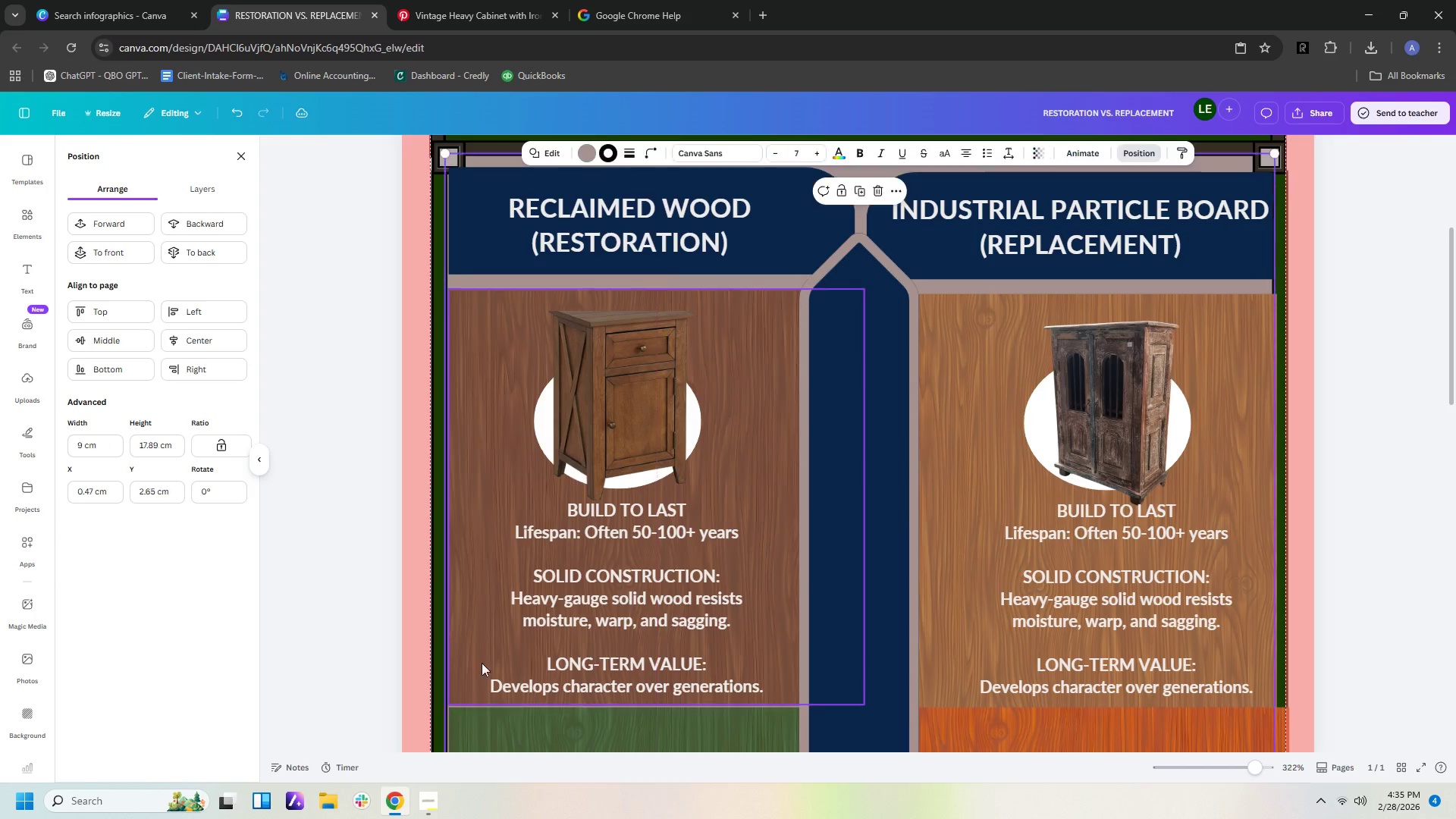 
left_click_drag(start_coordinate=[468, 739], to_coordinate=[467, 732])
 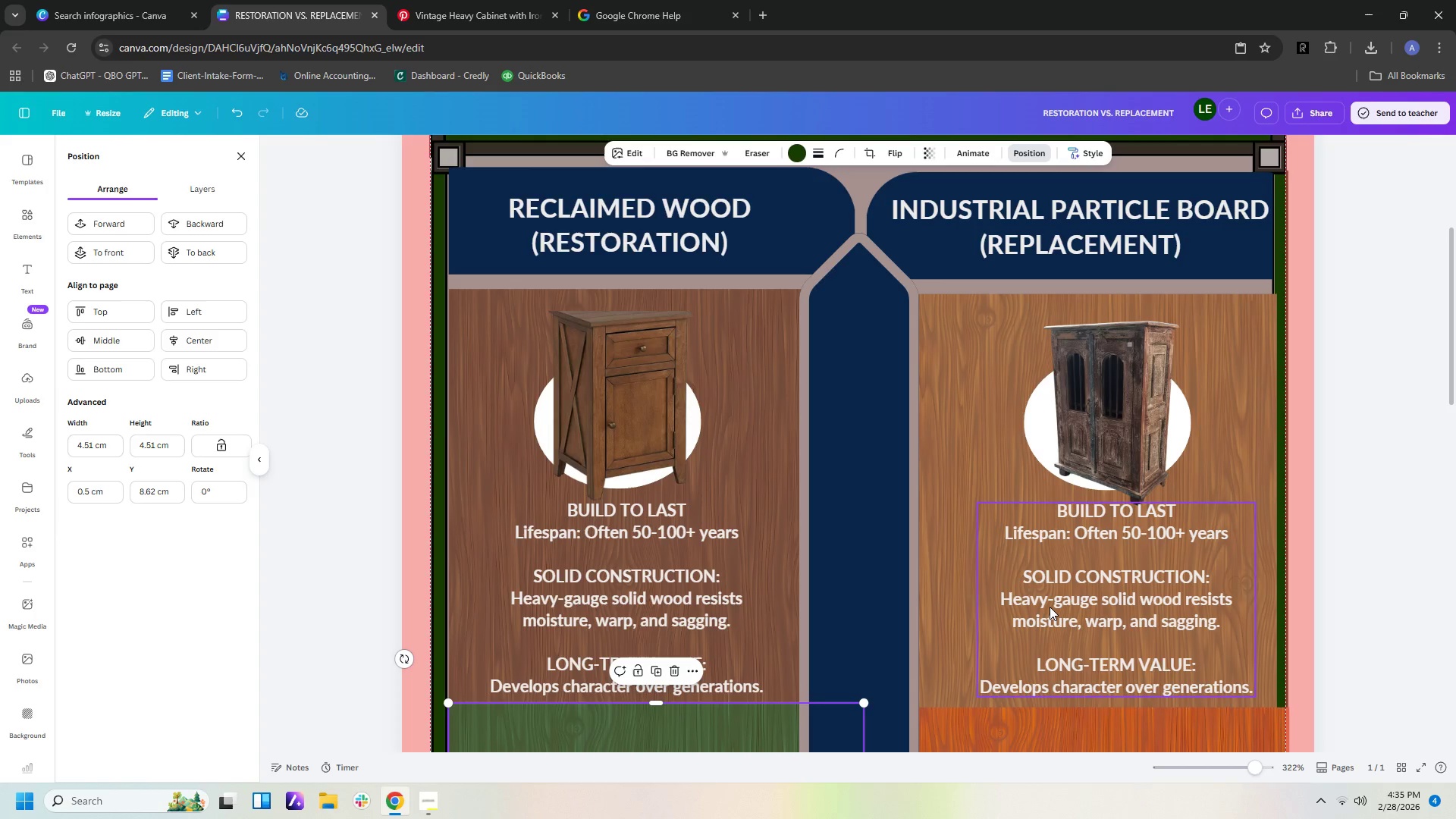 
left_click([1130, 521])
 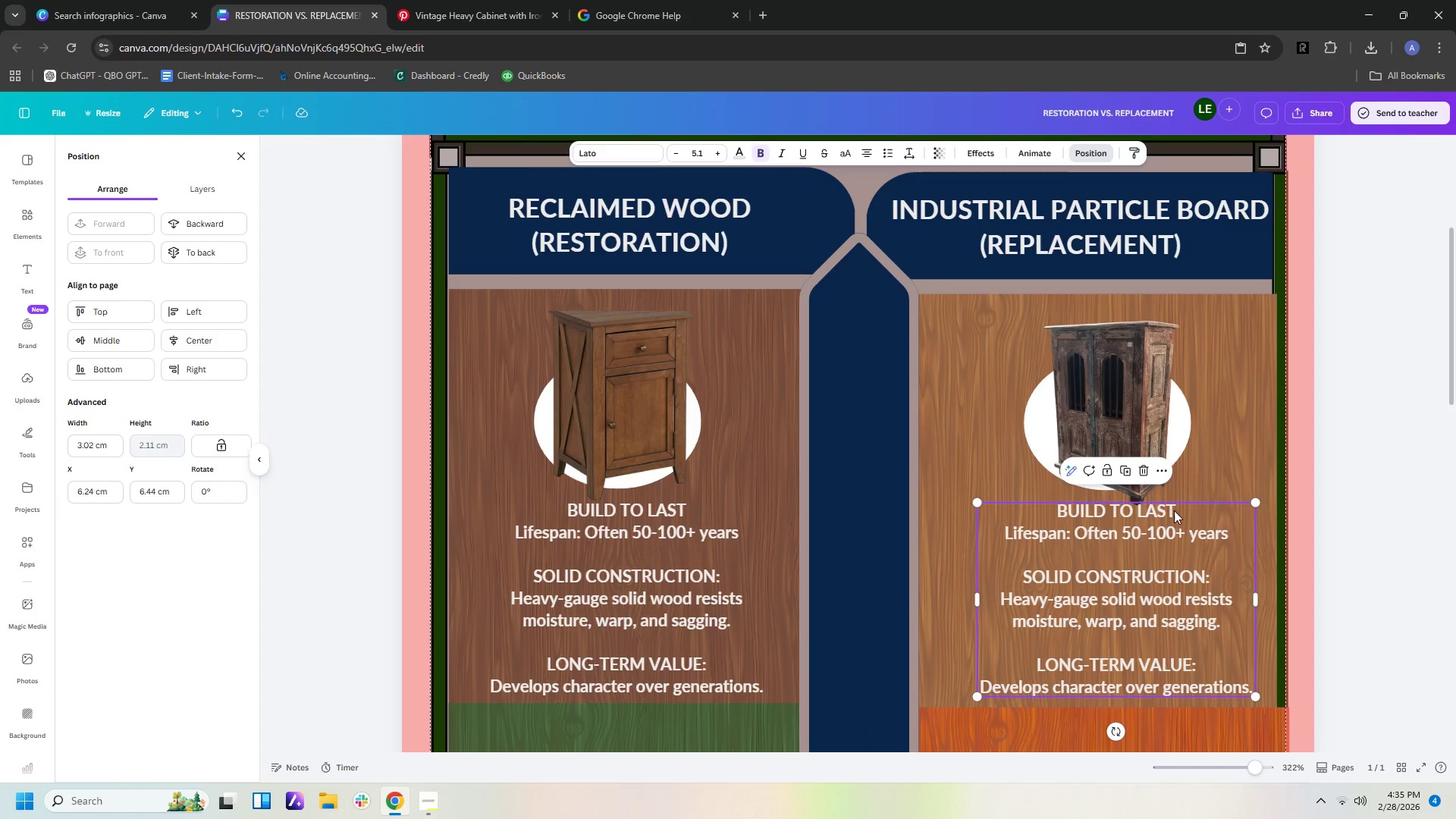 
left_click([1175, 511])
 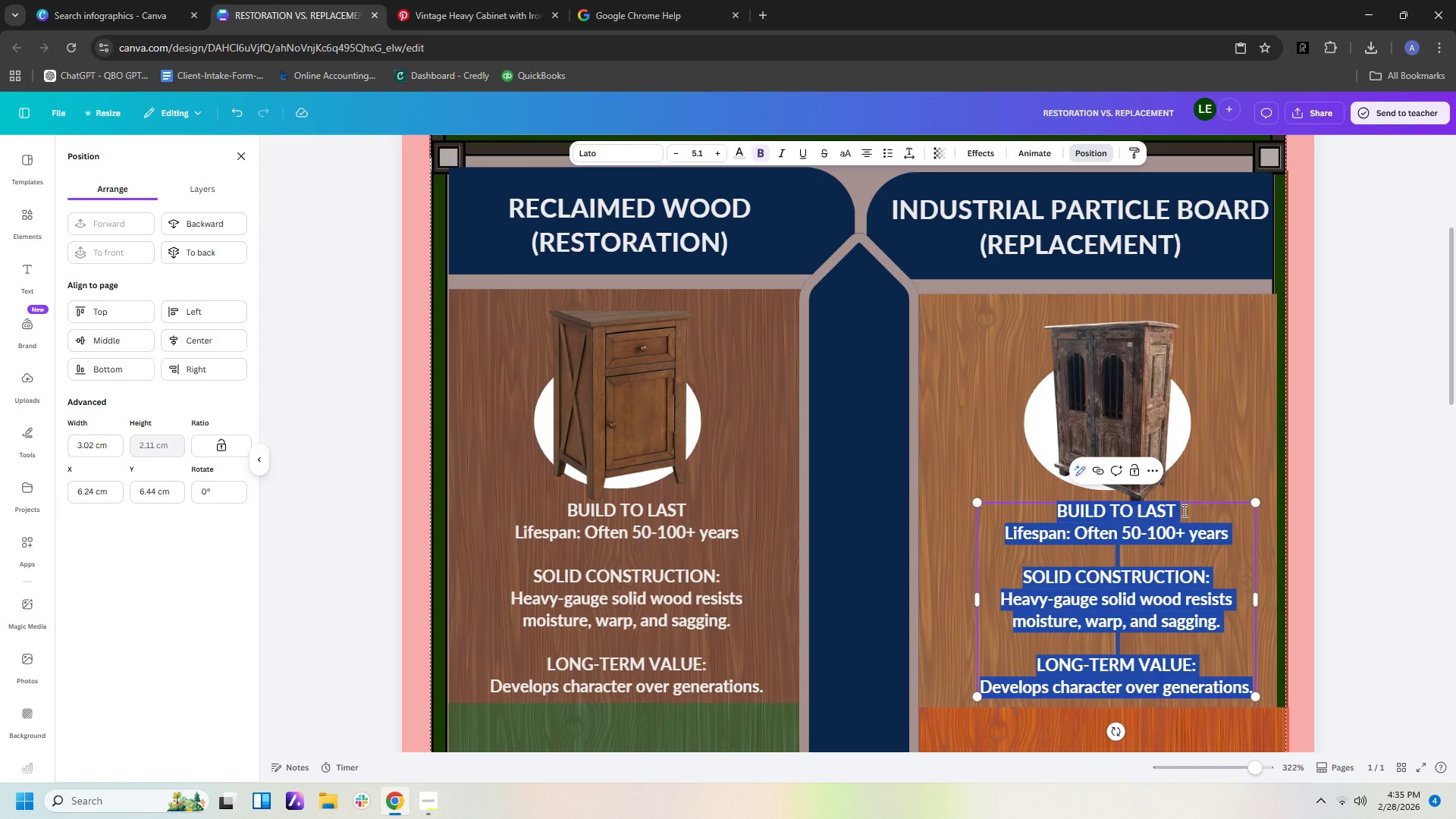 
left_click([1183, 510])
 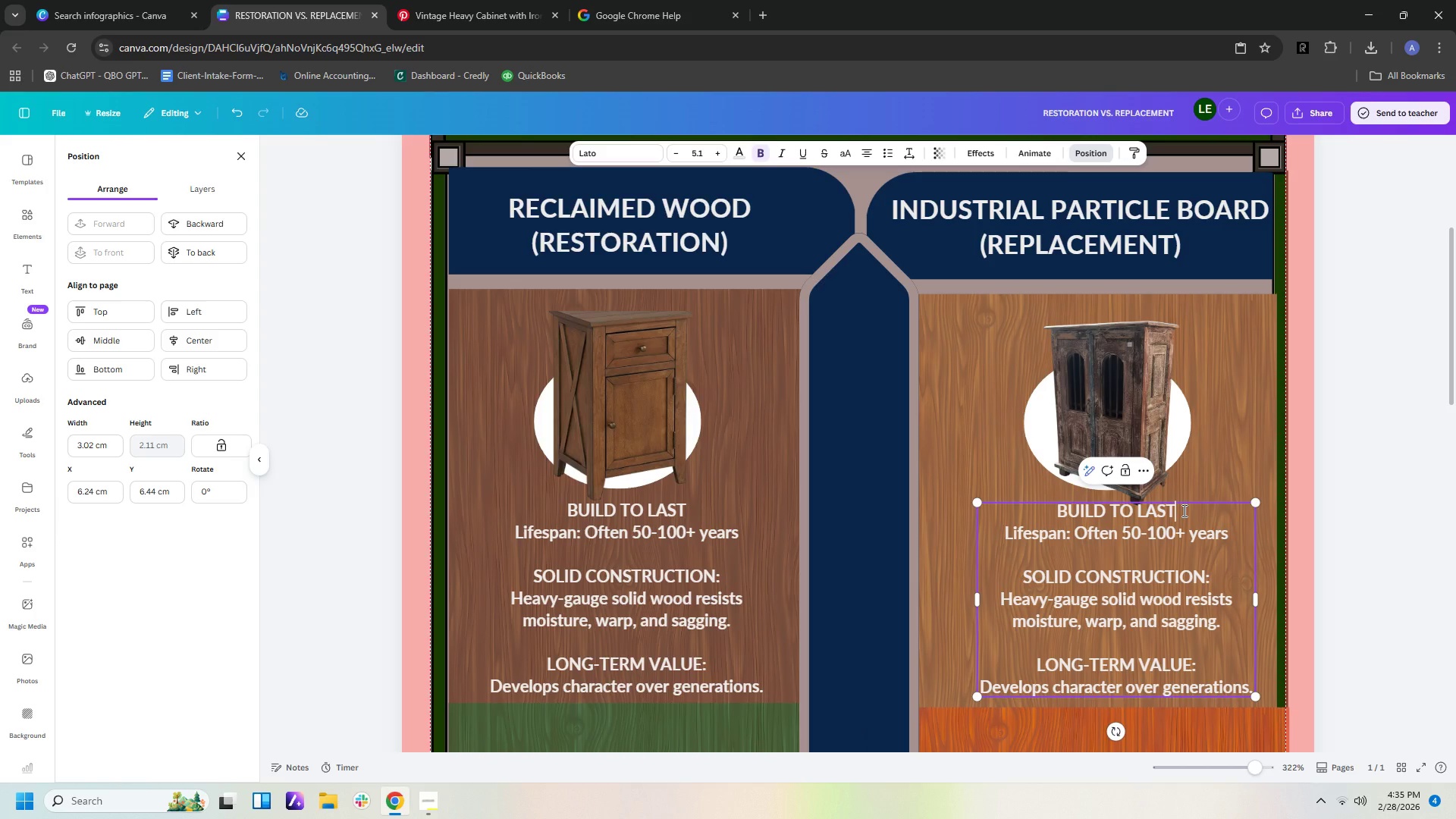 
left_click_drag(start_coordinate=[1183, 510], to_coordinate=[1065, 513])
 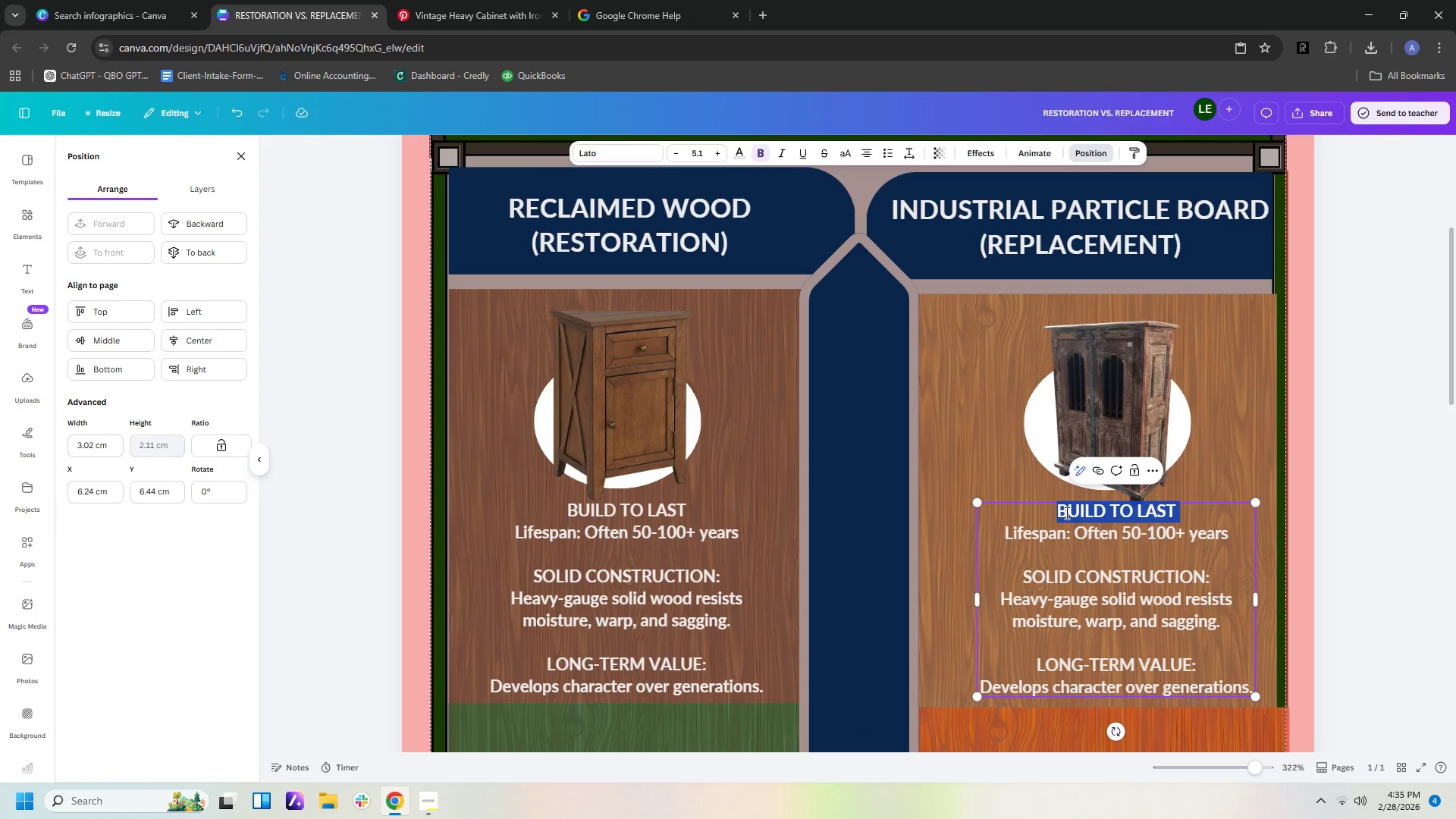 
type(shorter lifespab)
key(Backspace)
type(n[Delete][Delete][Delete][Delete][Delete][Delete][Delete][Delete])
 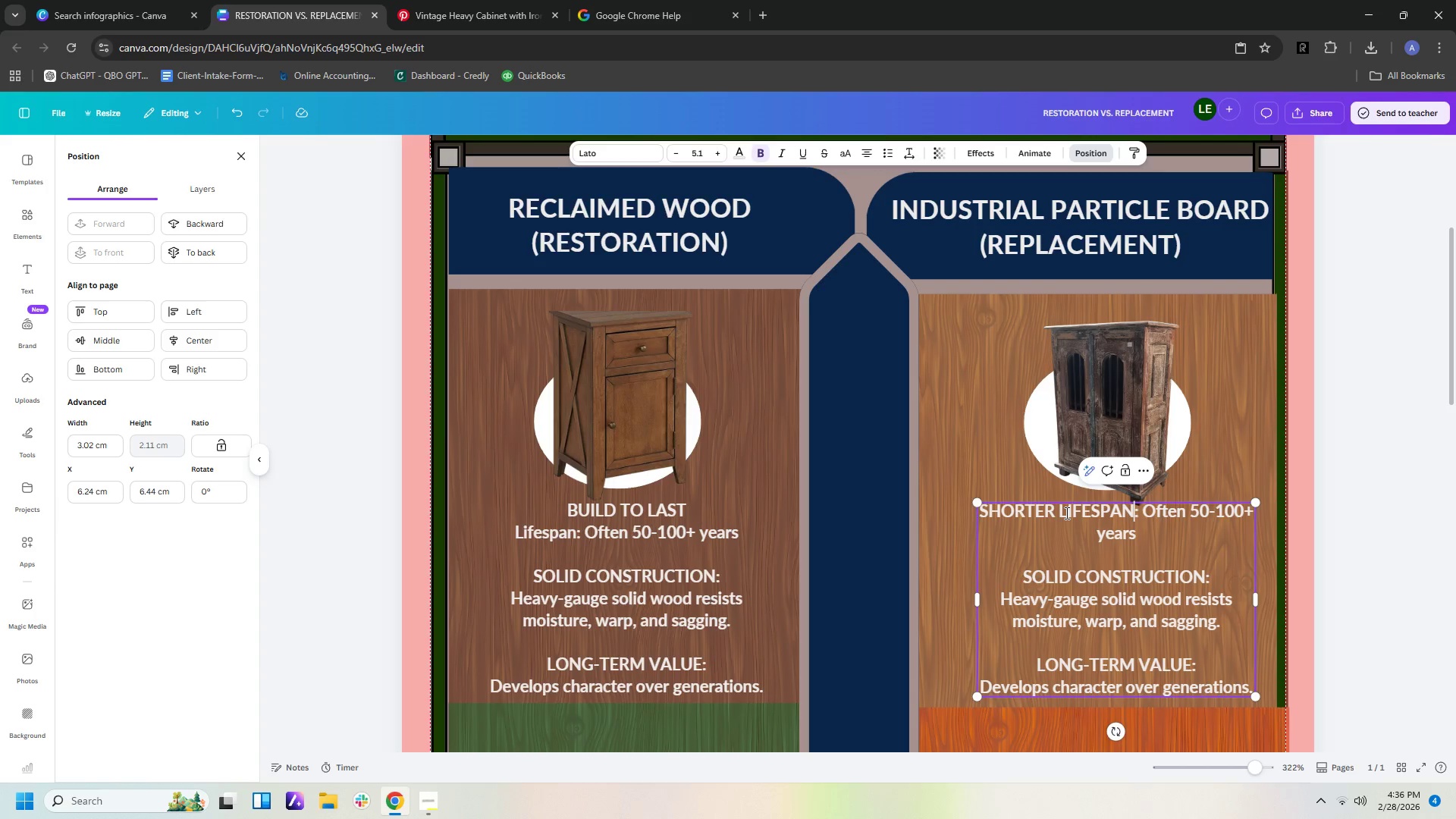 
key(Enter)
 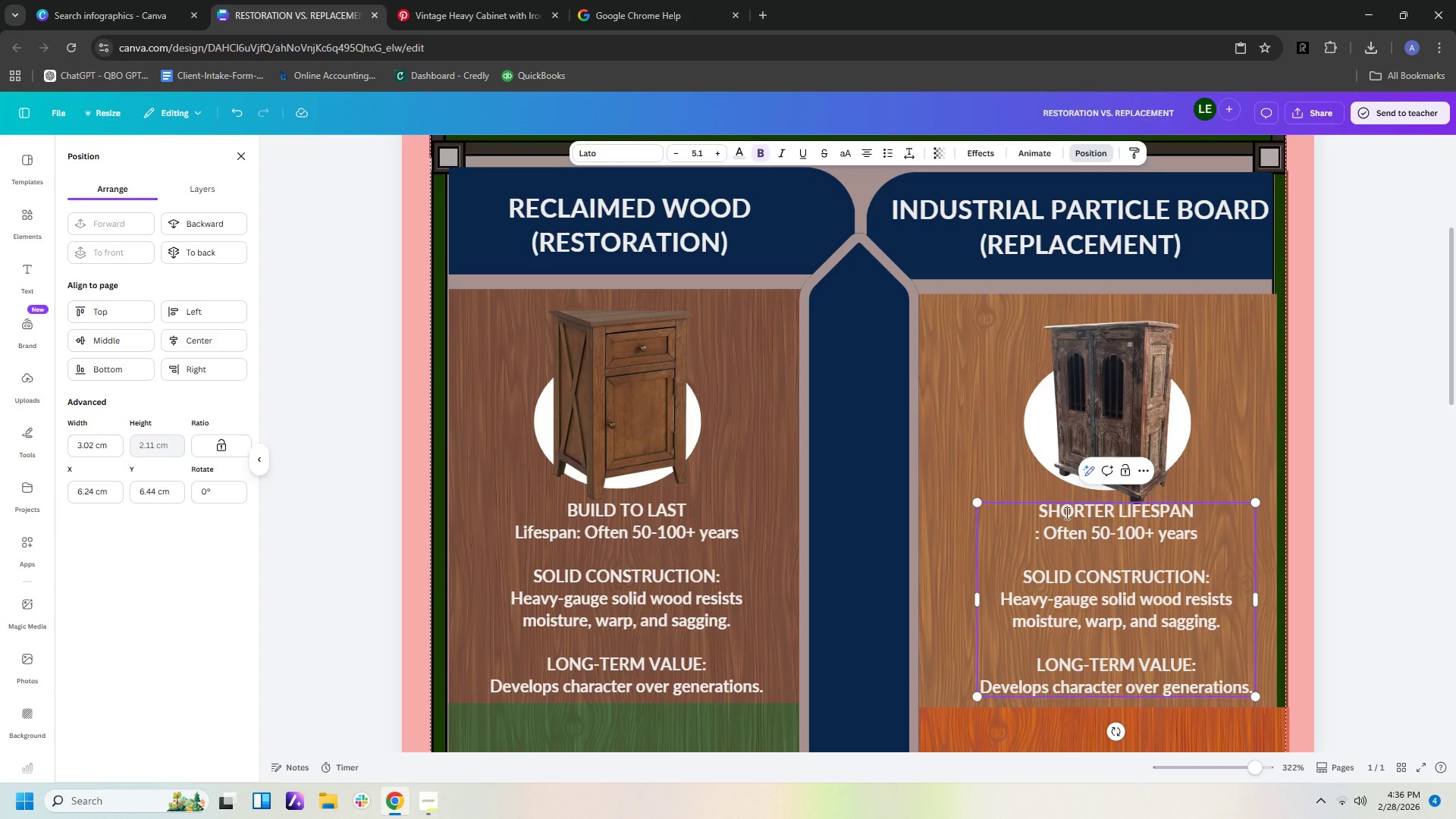 
key(Backspace)
 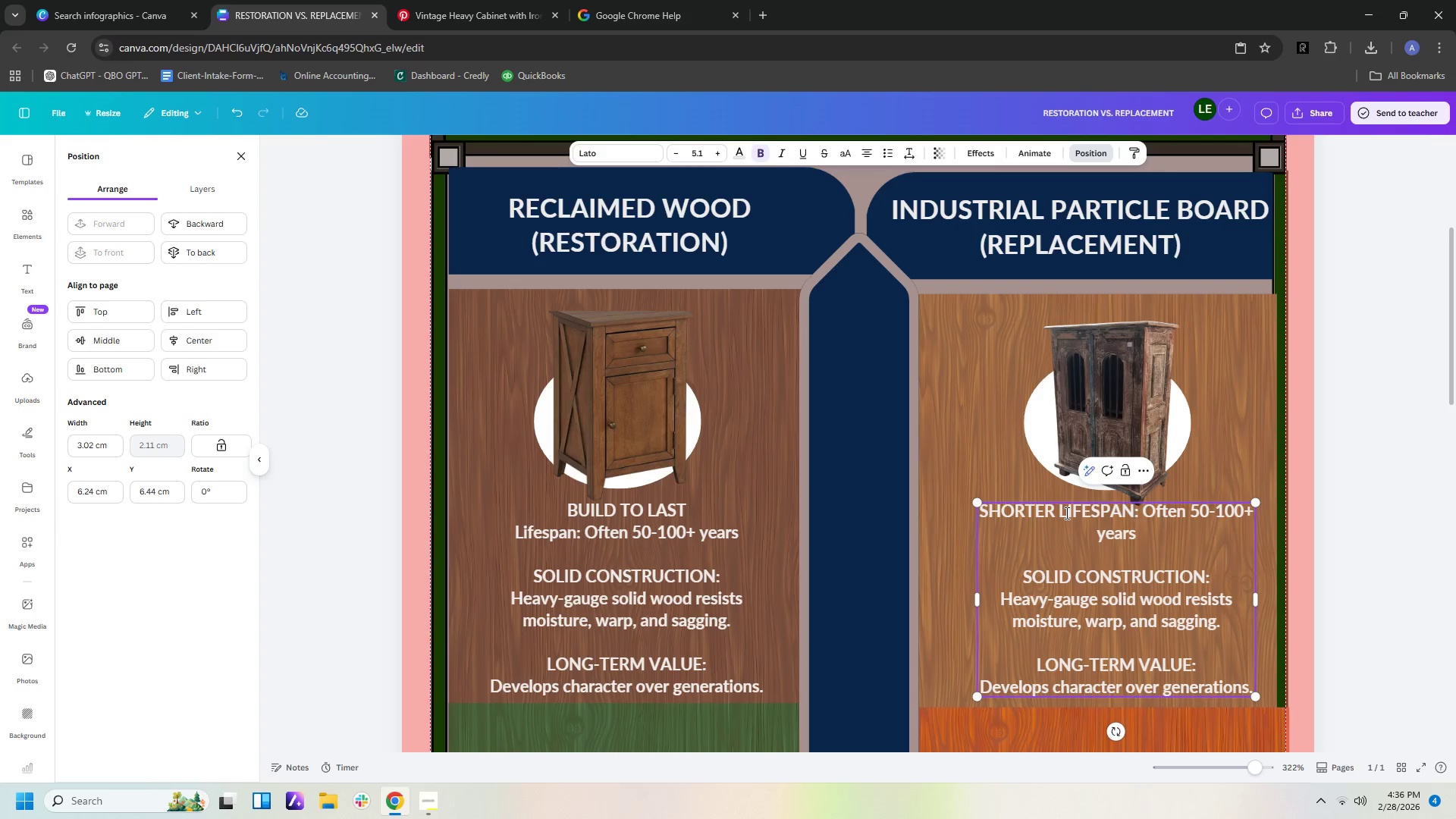 
key(ArrowRight)
 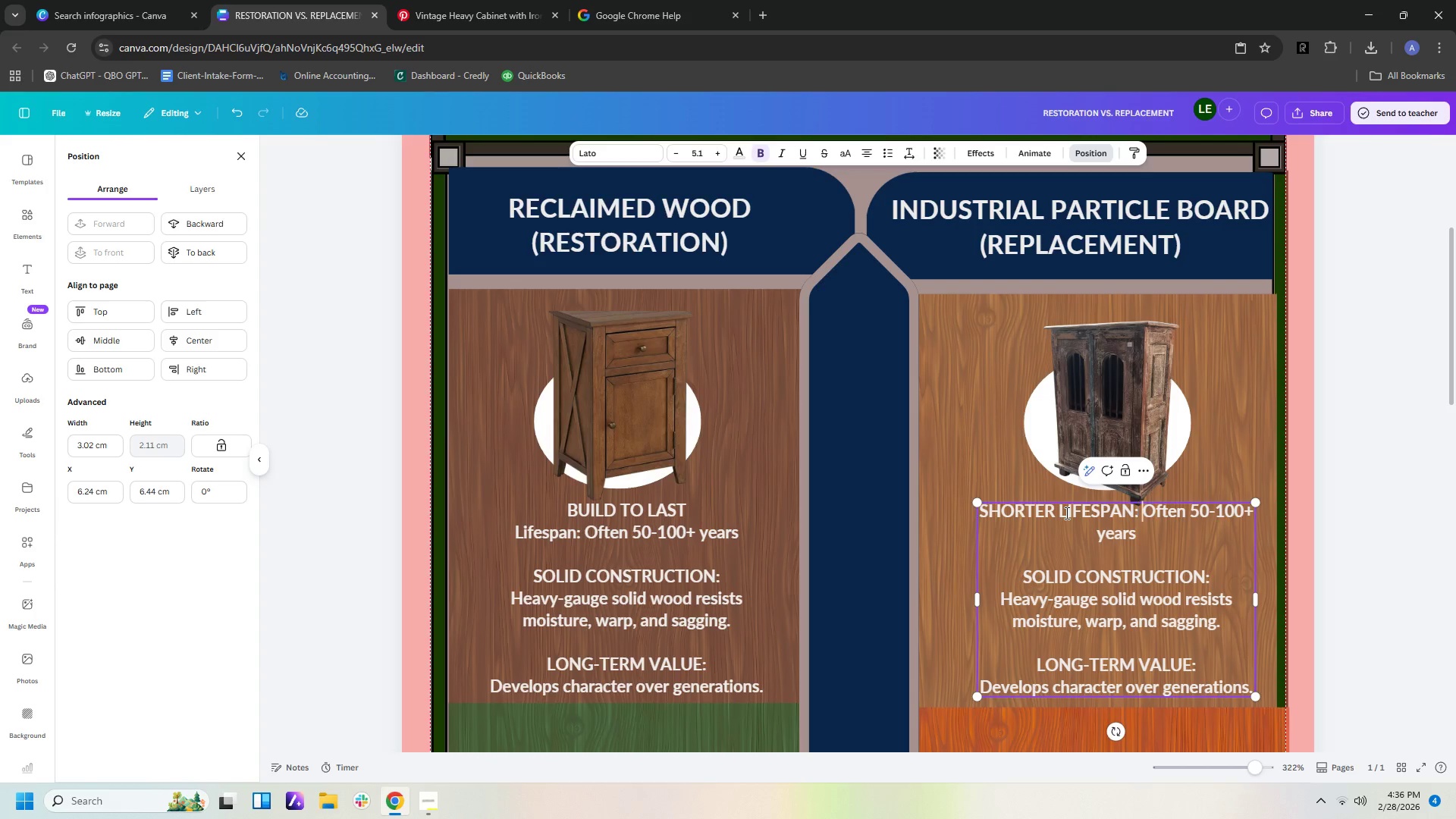 
key(ArrowRight)
 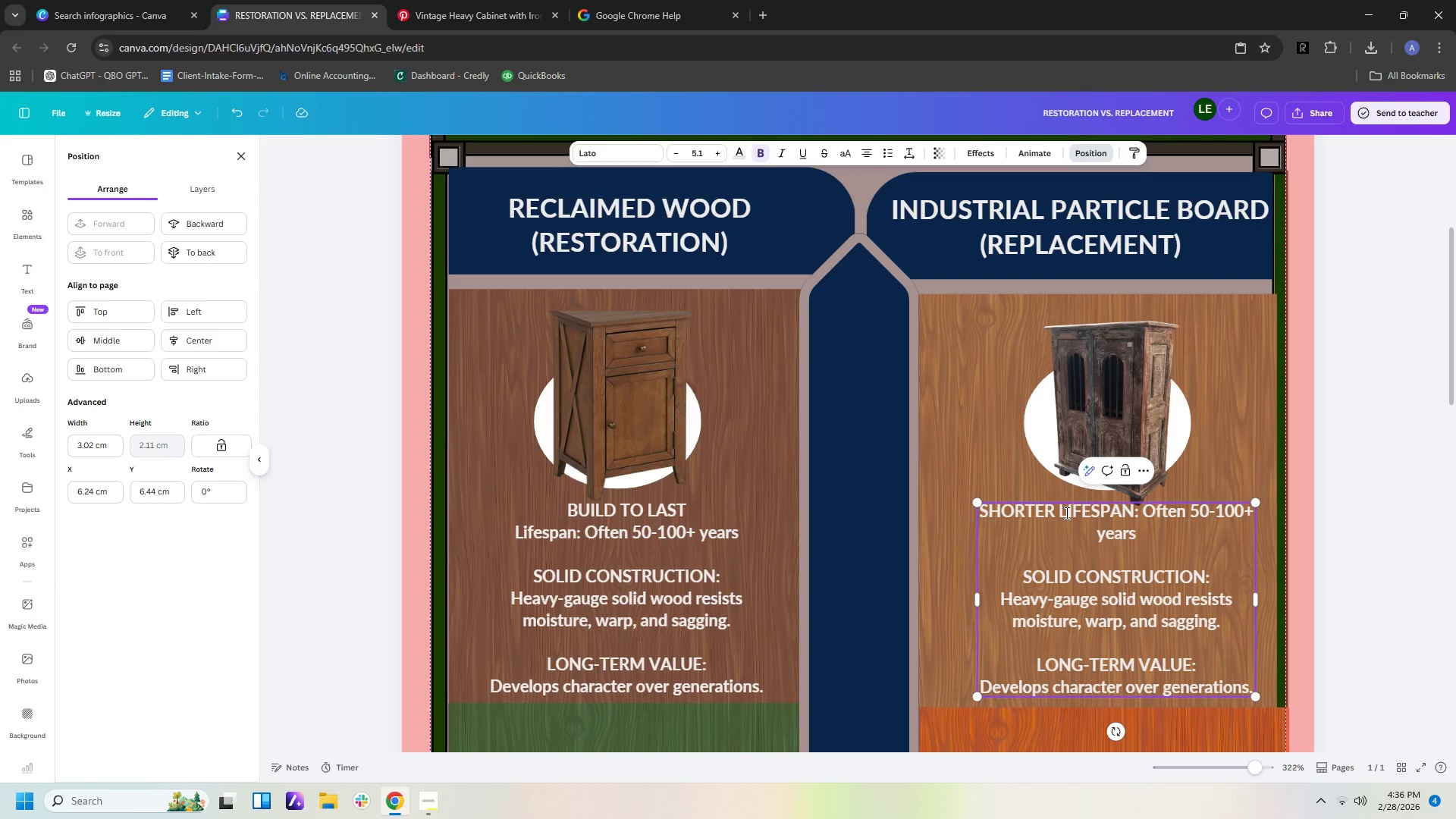 
key(Backspace)
 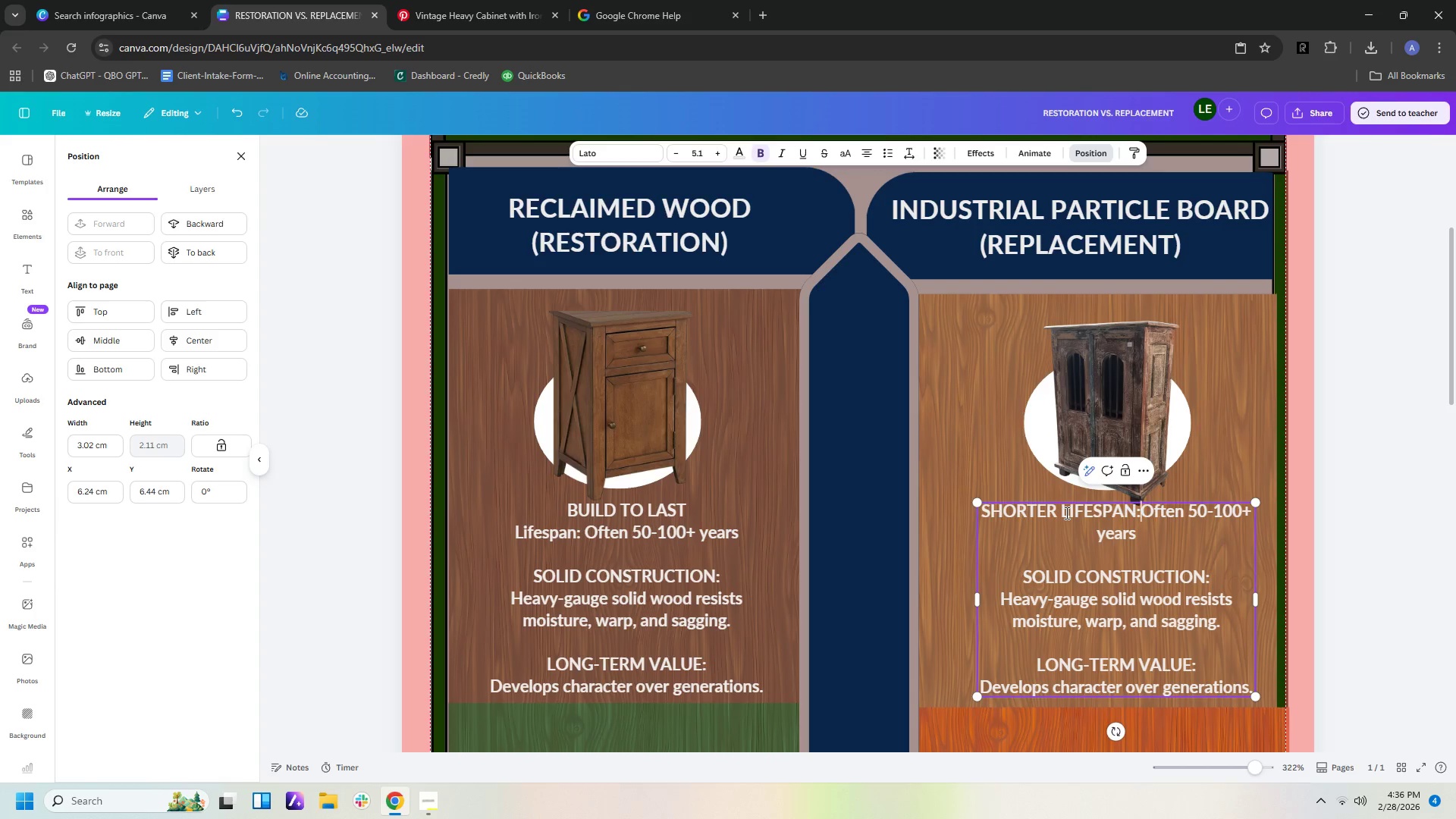 
key(Enter)
 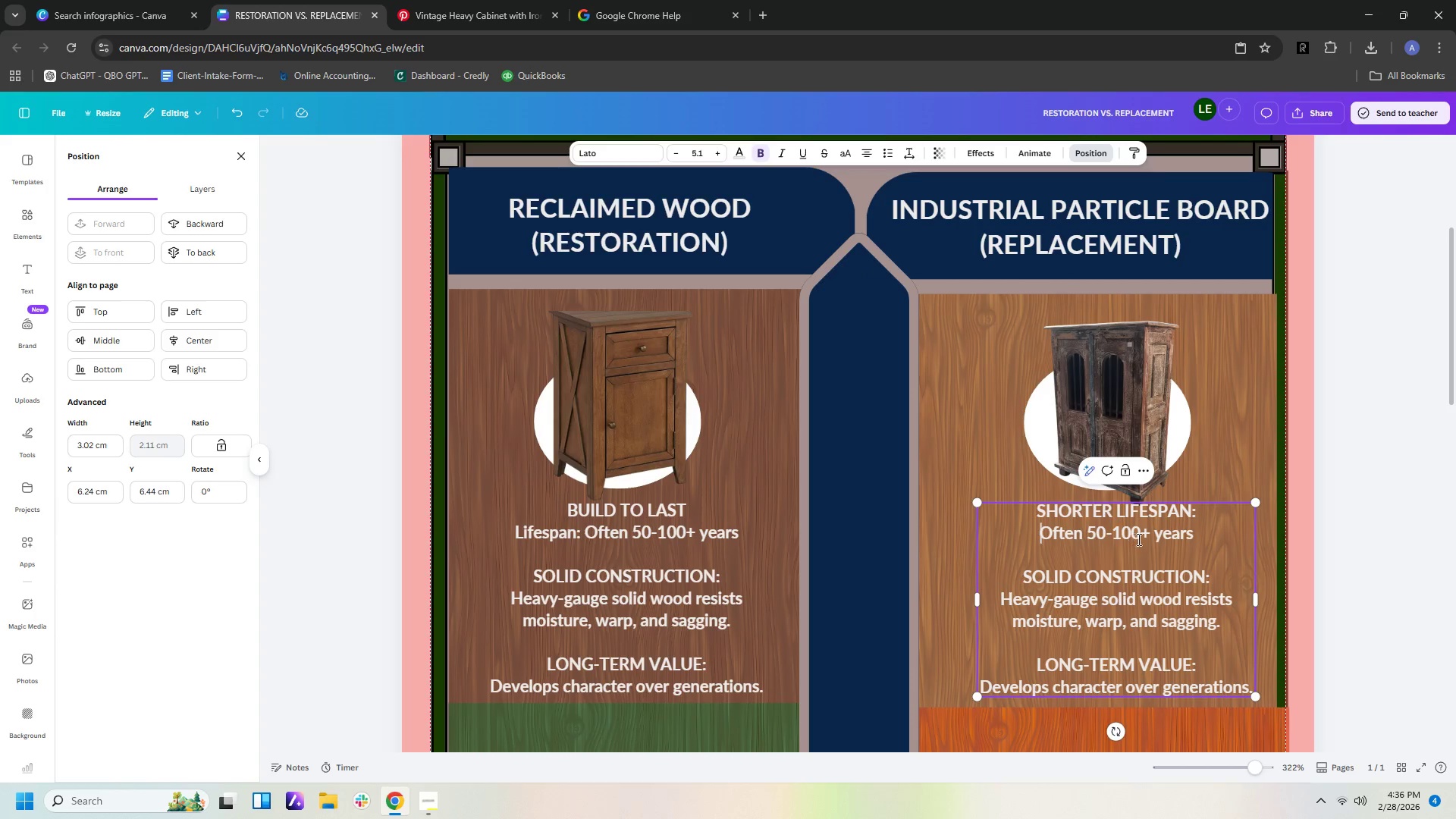 
wait(7.25)
 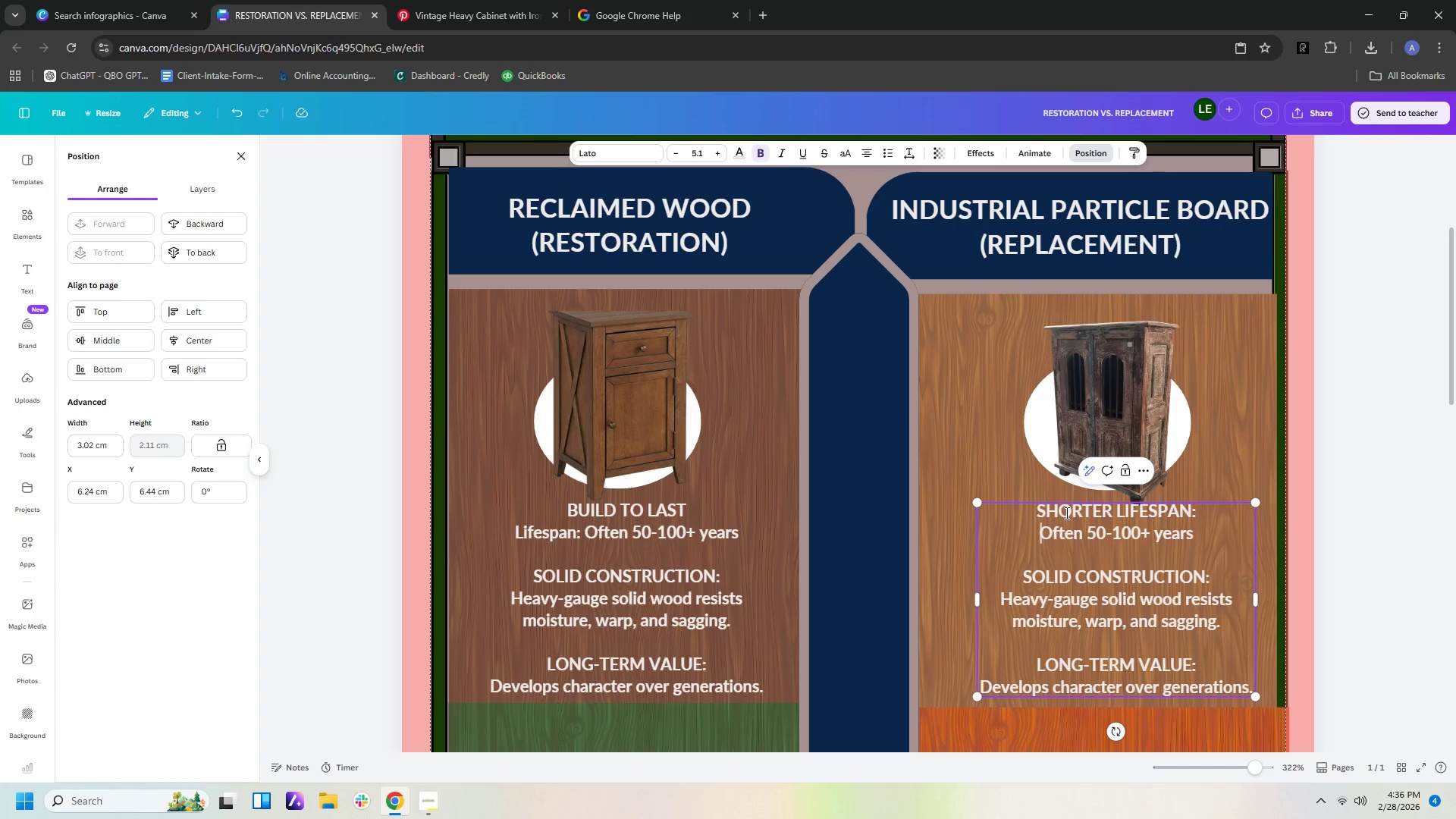 
left_click([1150, 535])
 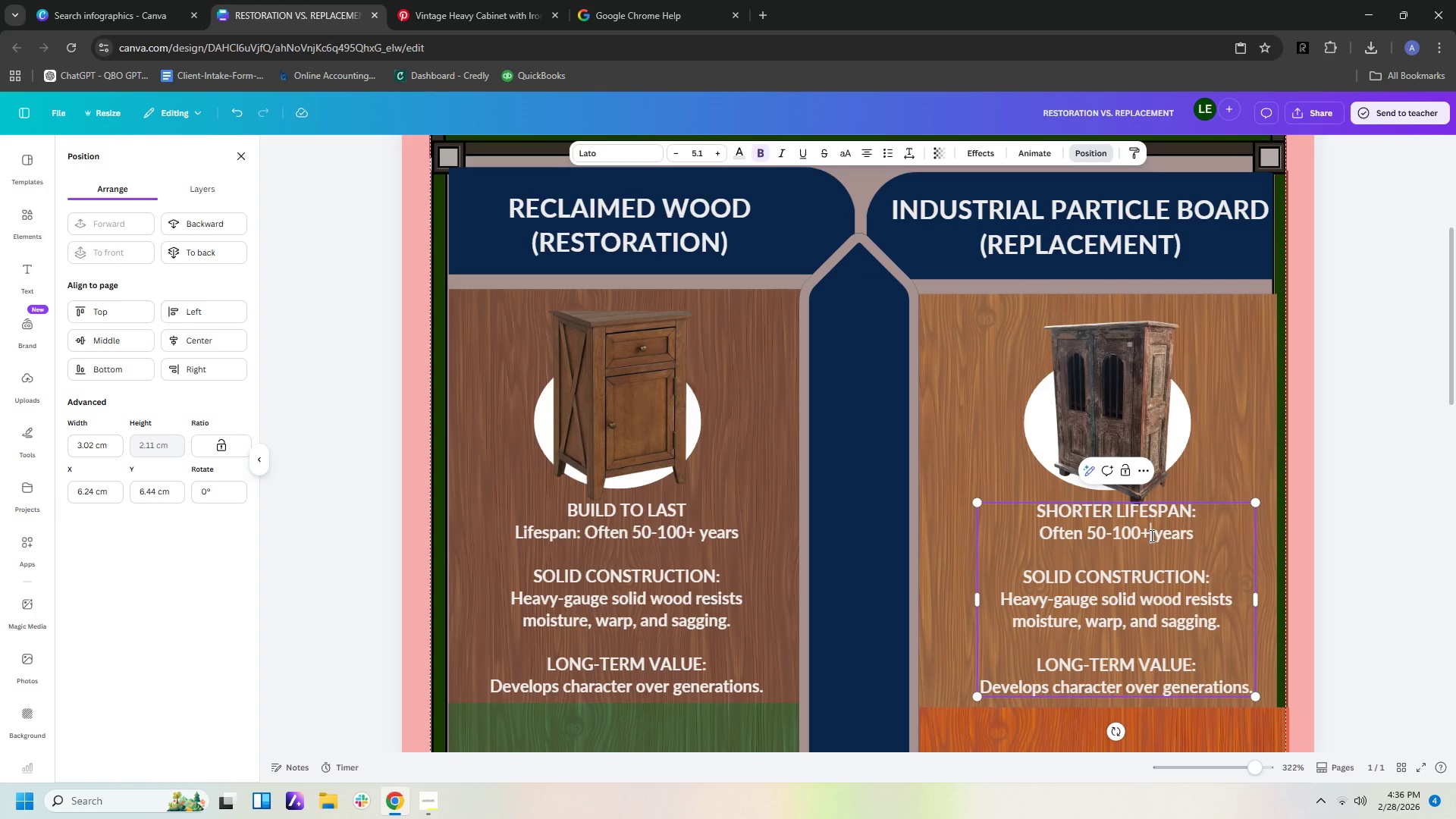 
key(Backspace)
 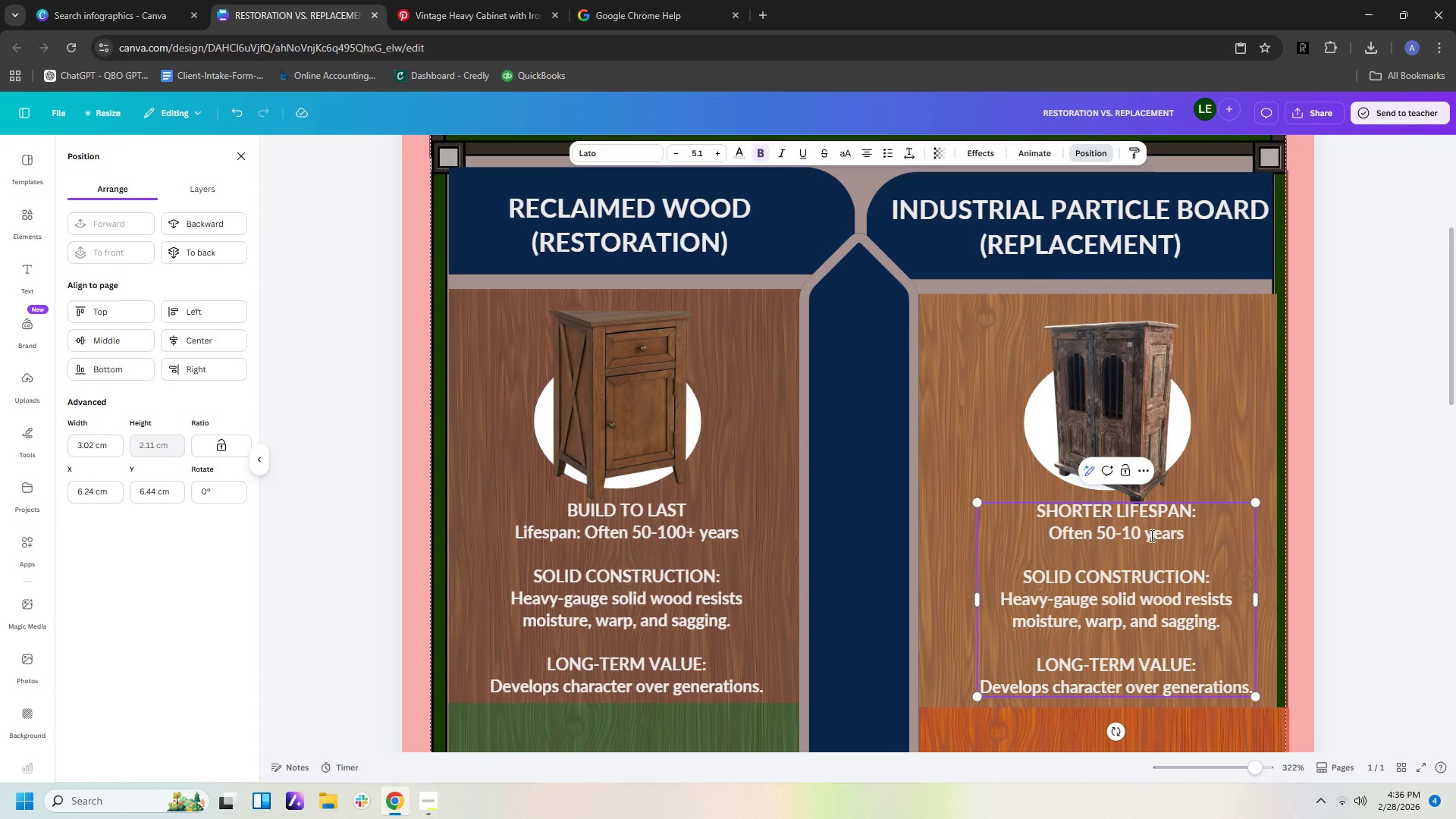 
key(Backspace)
 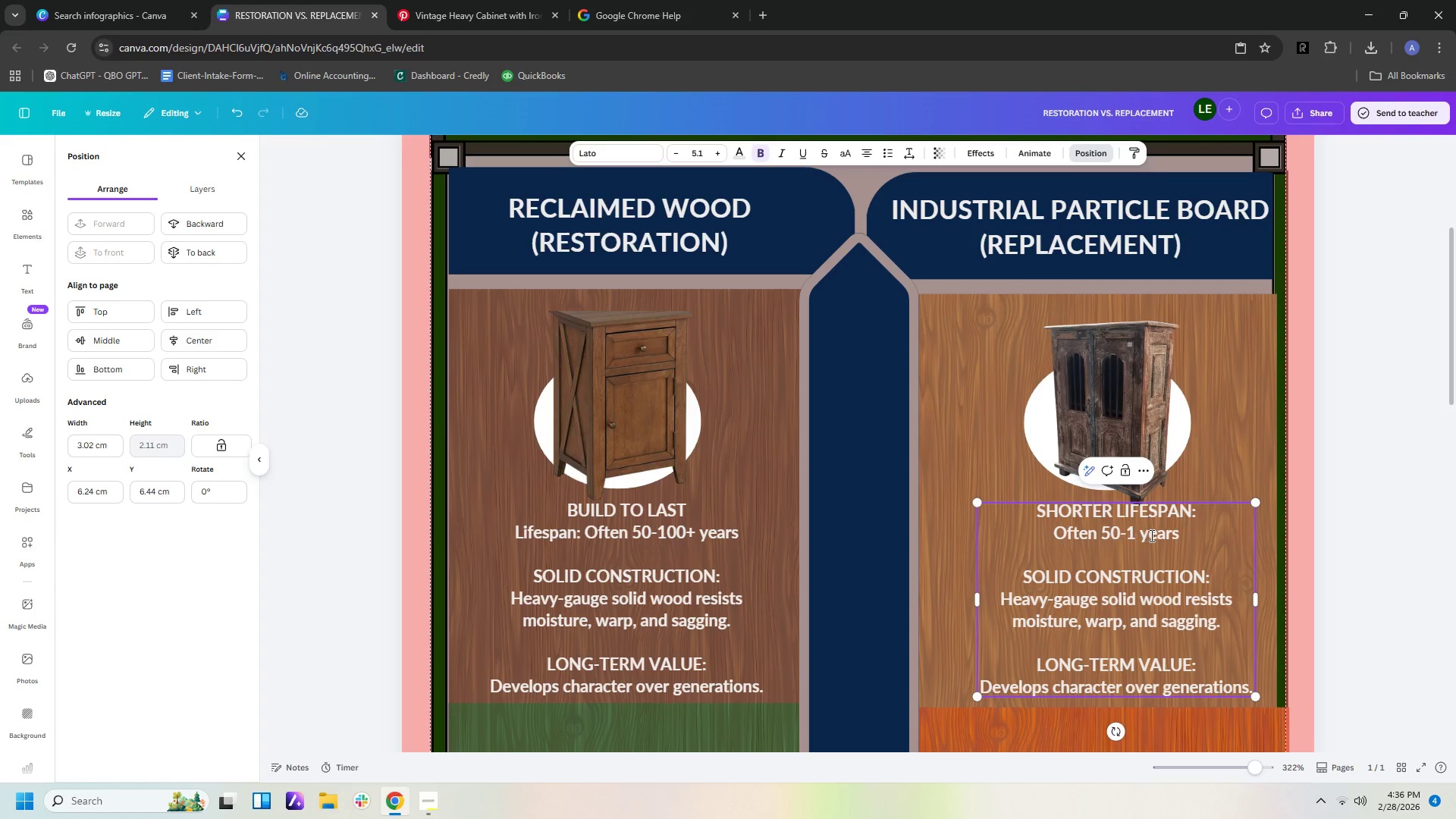 
key(Backspace)
 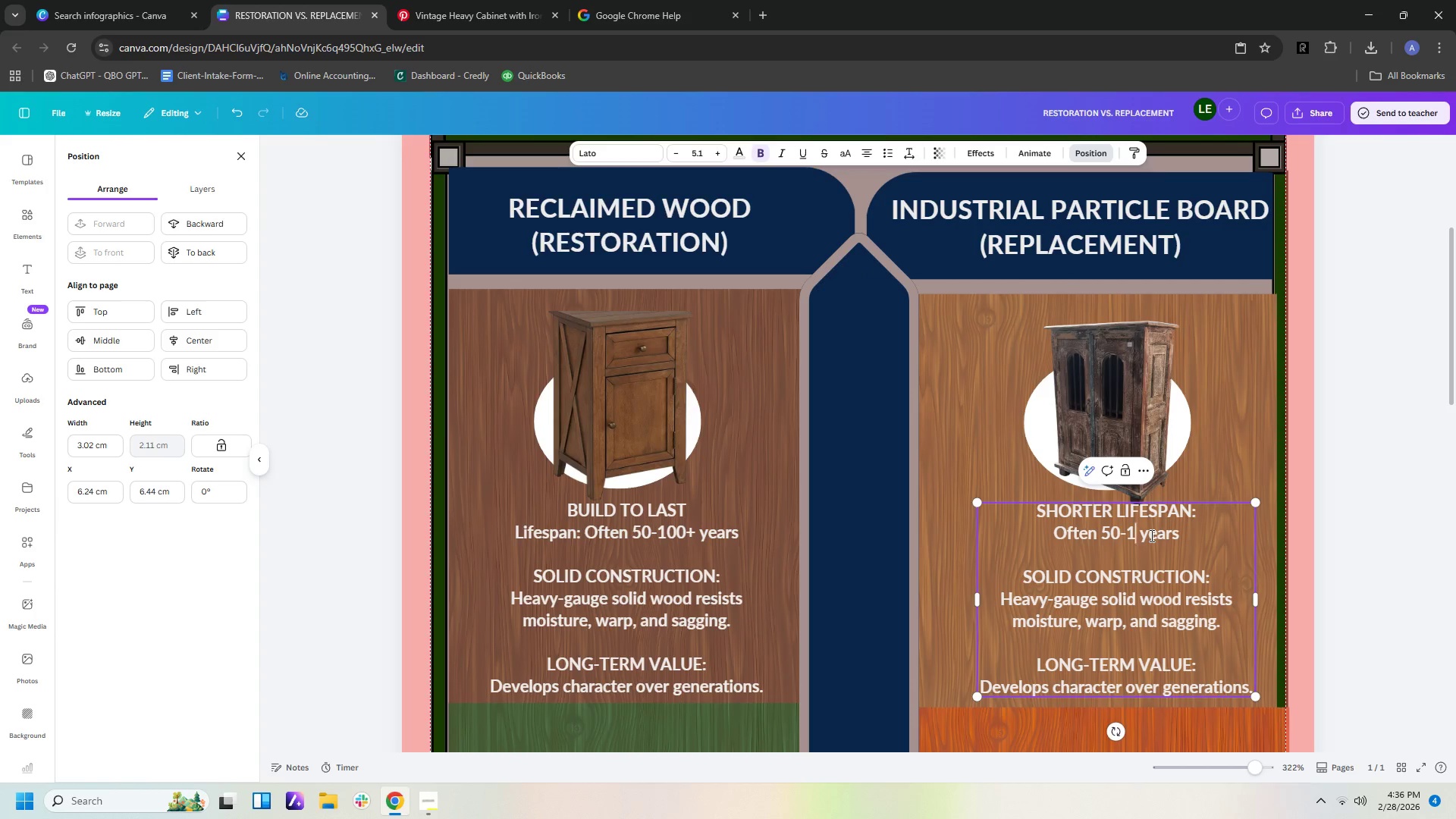 
key(Backspace)
 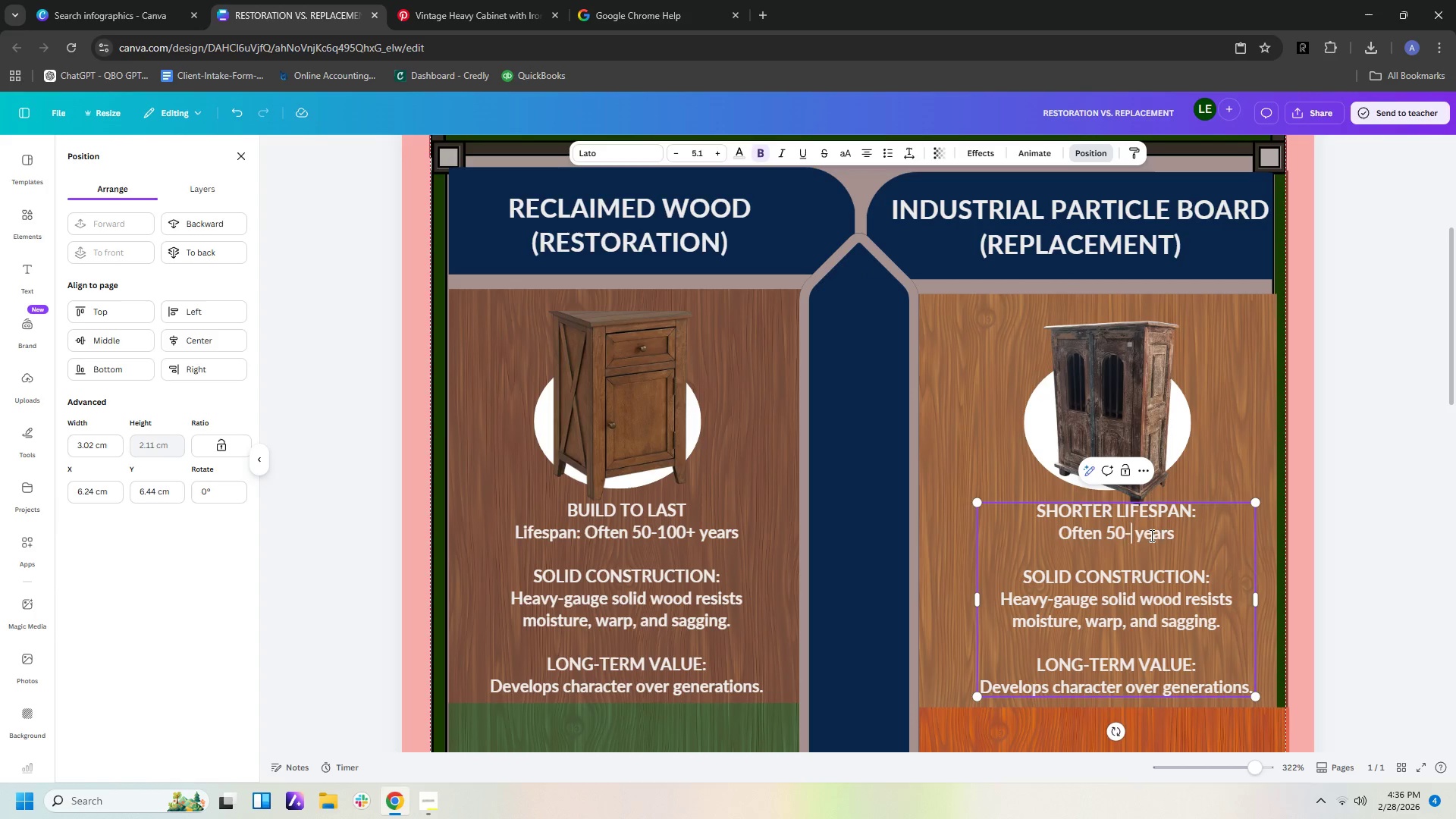 
key(Backspace)
 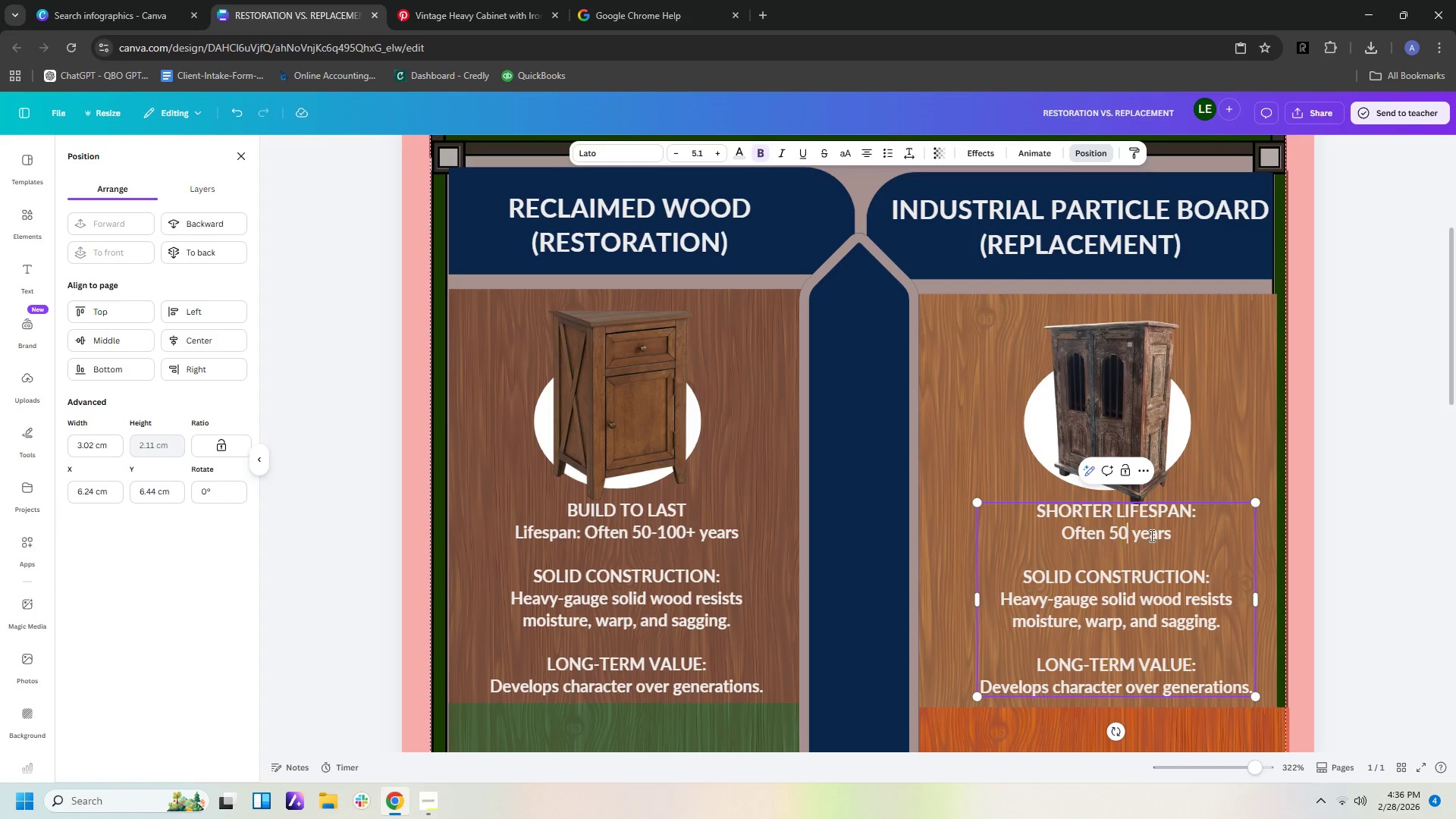 
key(Backspace)
 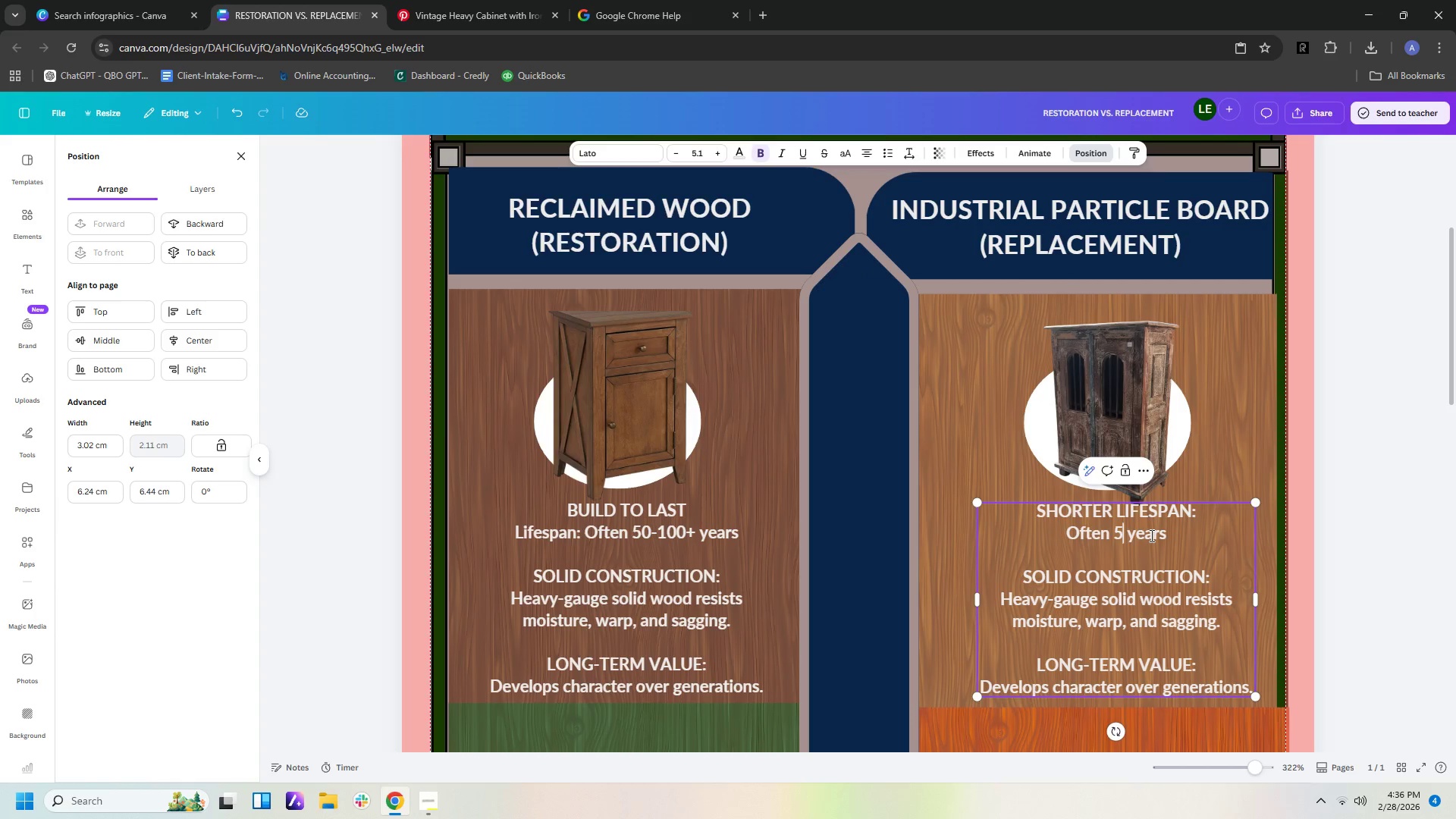 
key(Backspace)
 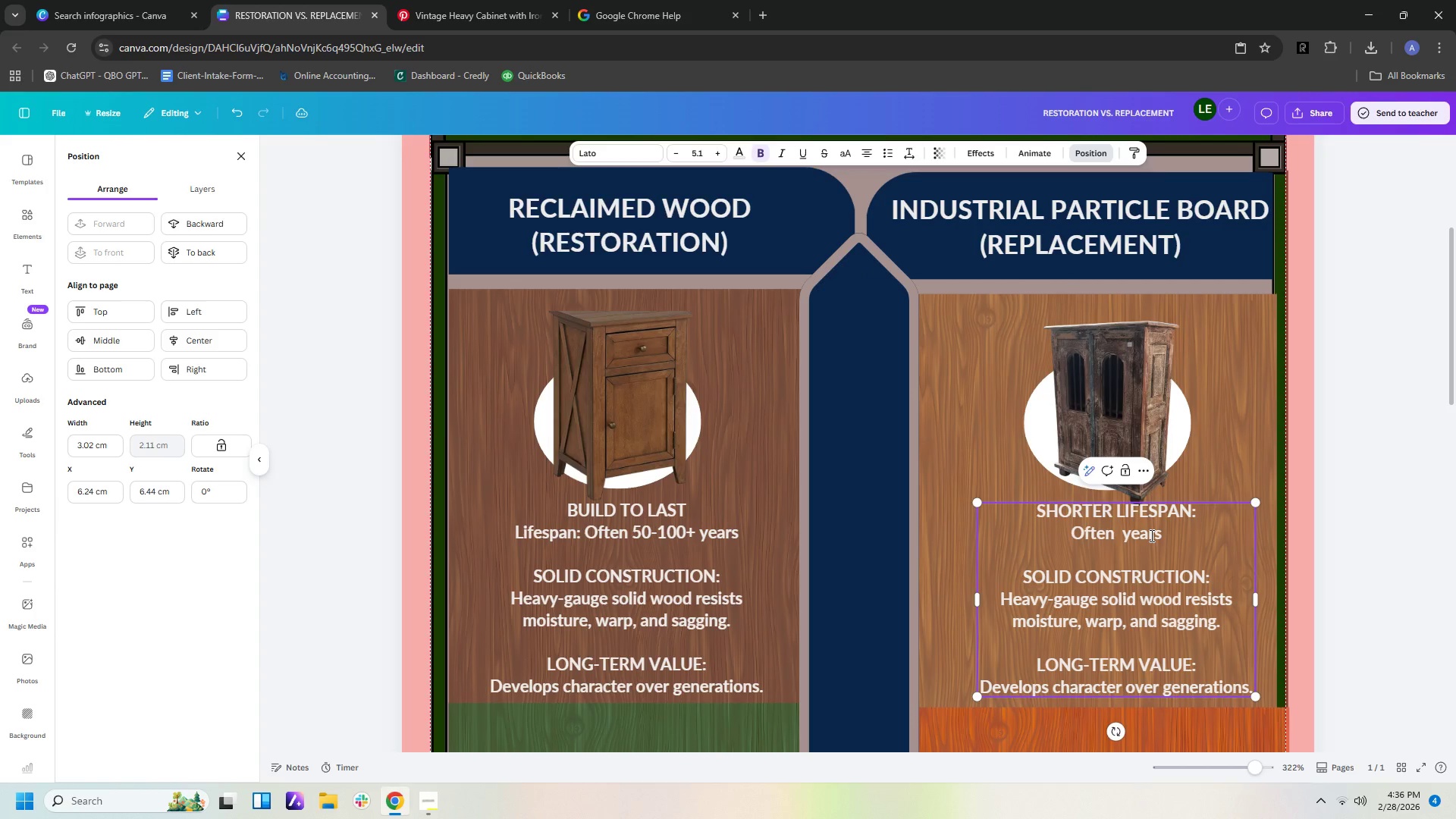 
key(Numpad1)
 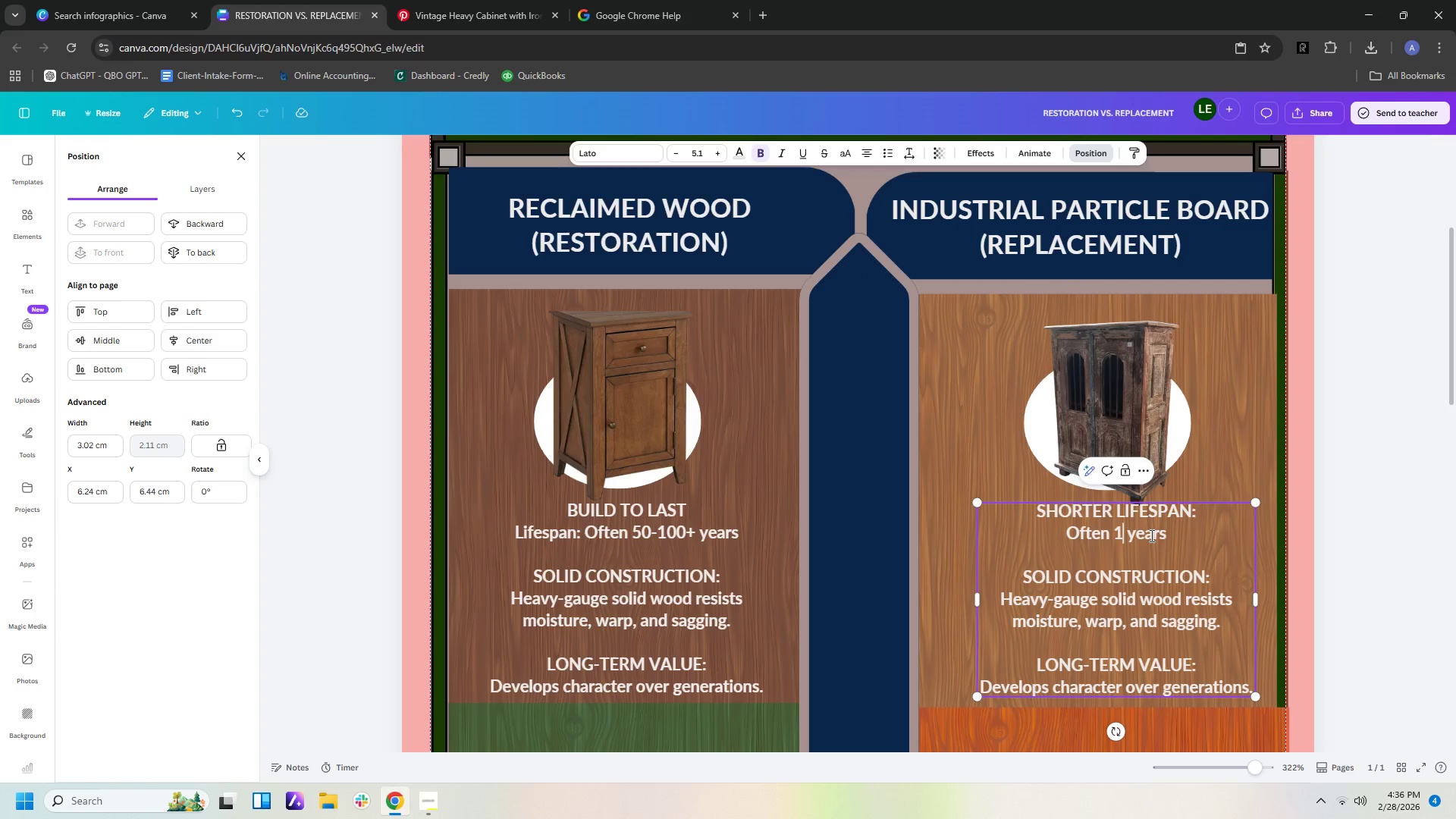 
key(Numpad0)
 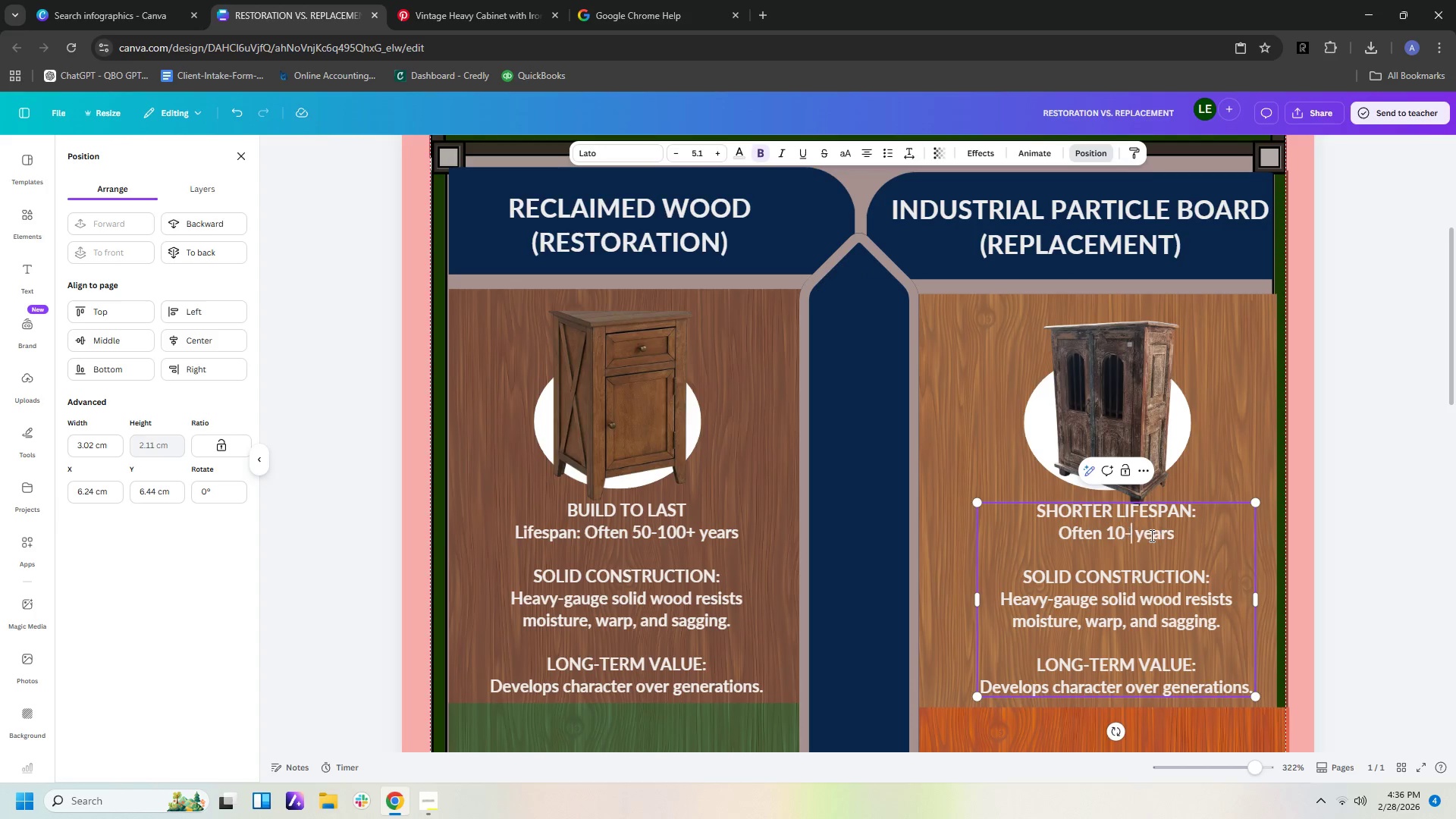 
key(NumpadSubtract)
 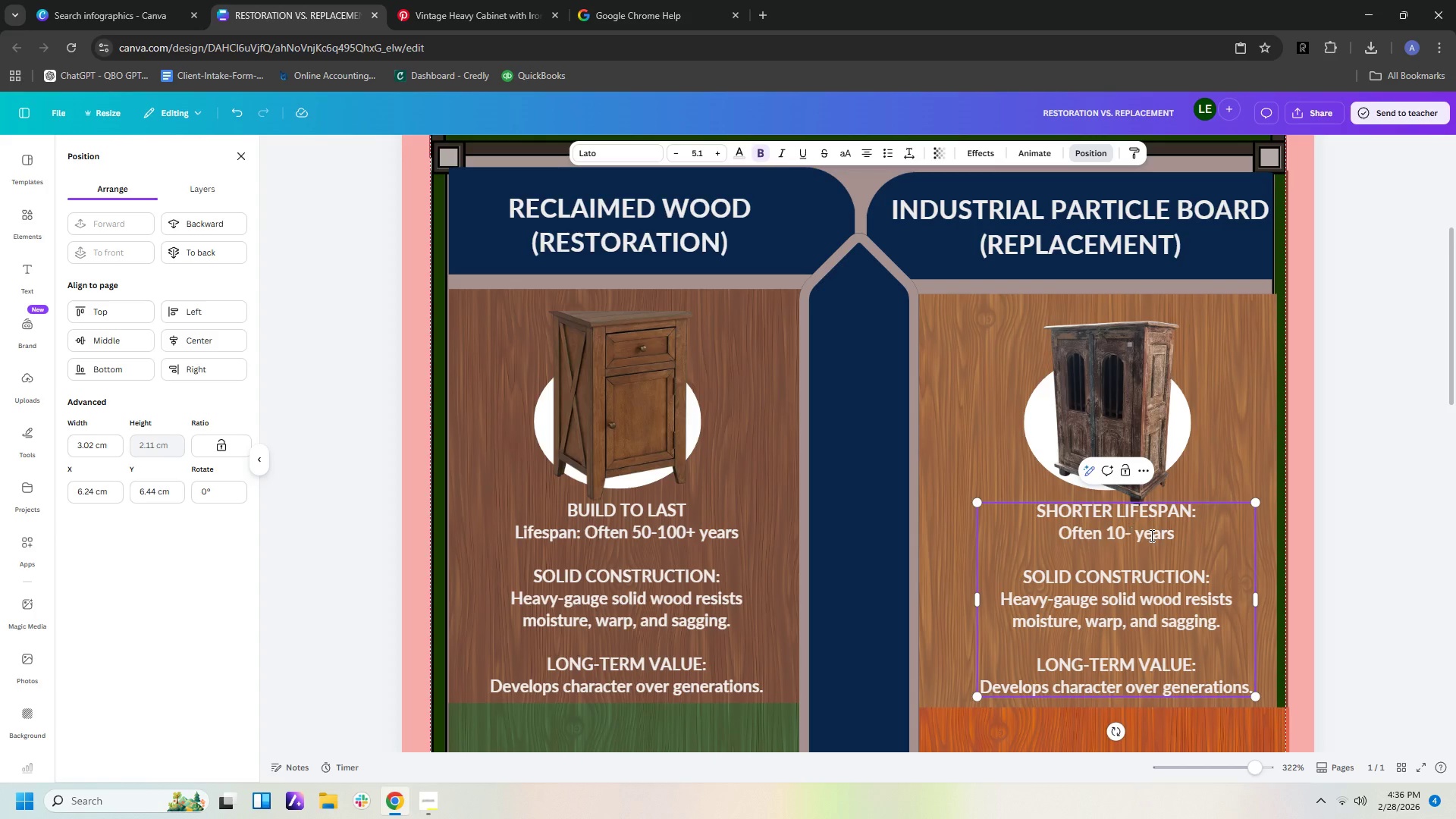 
key(Numpad1)
 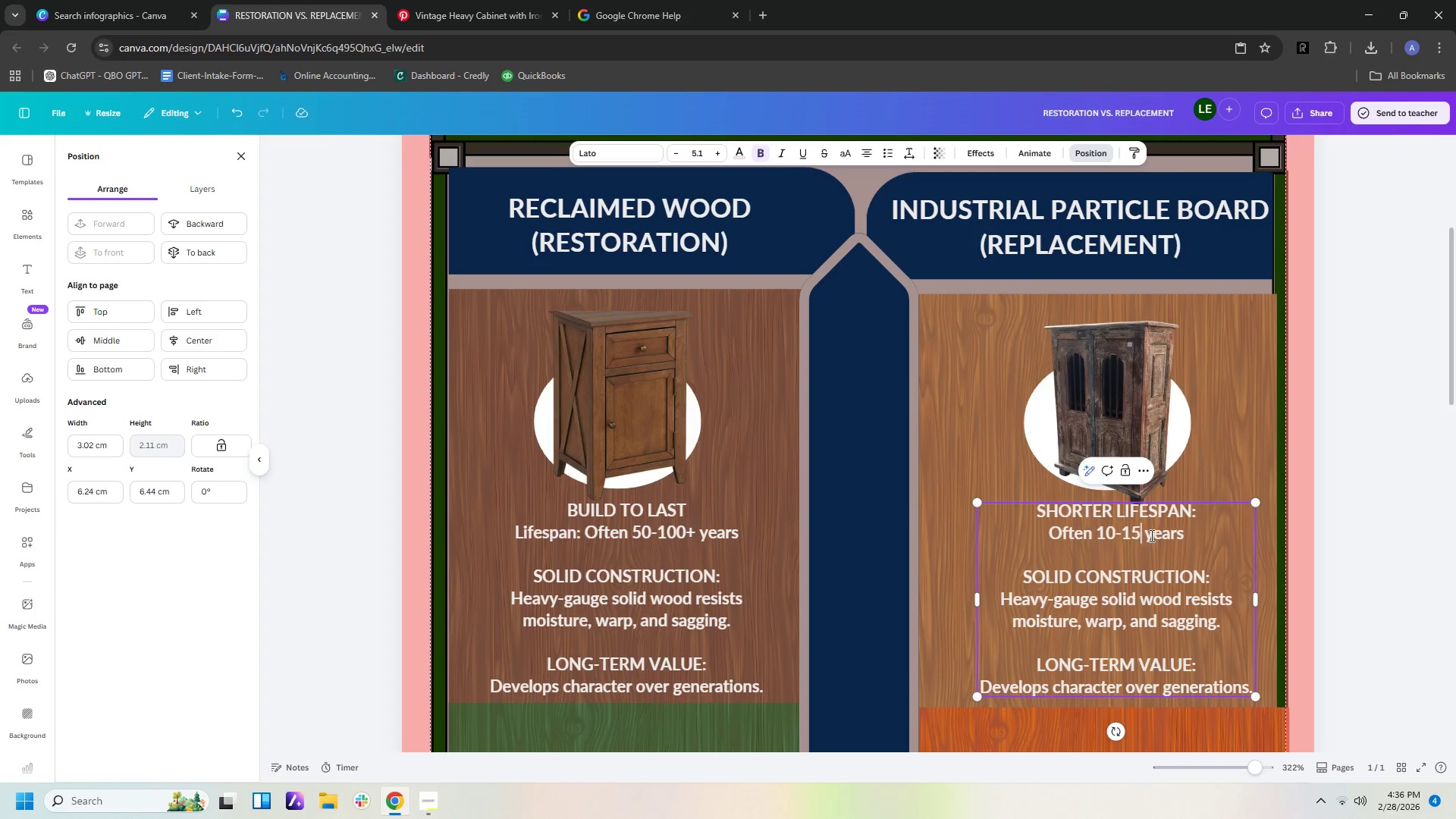 
key(Numpad5)
 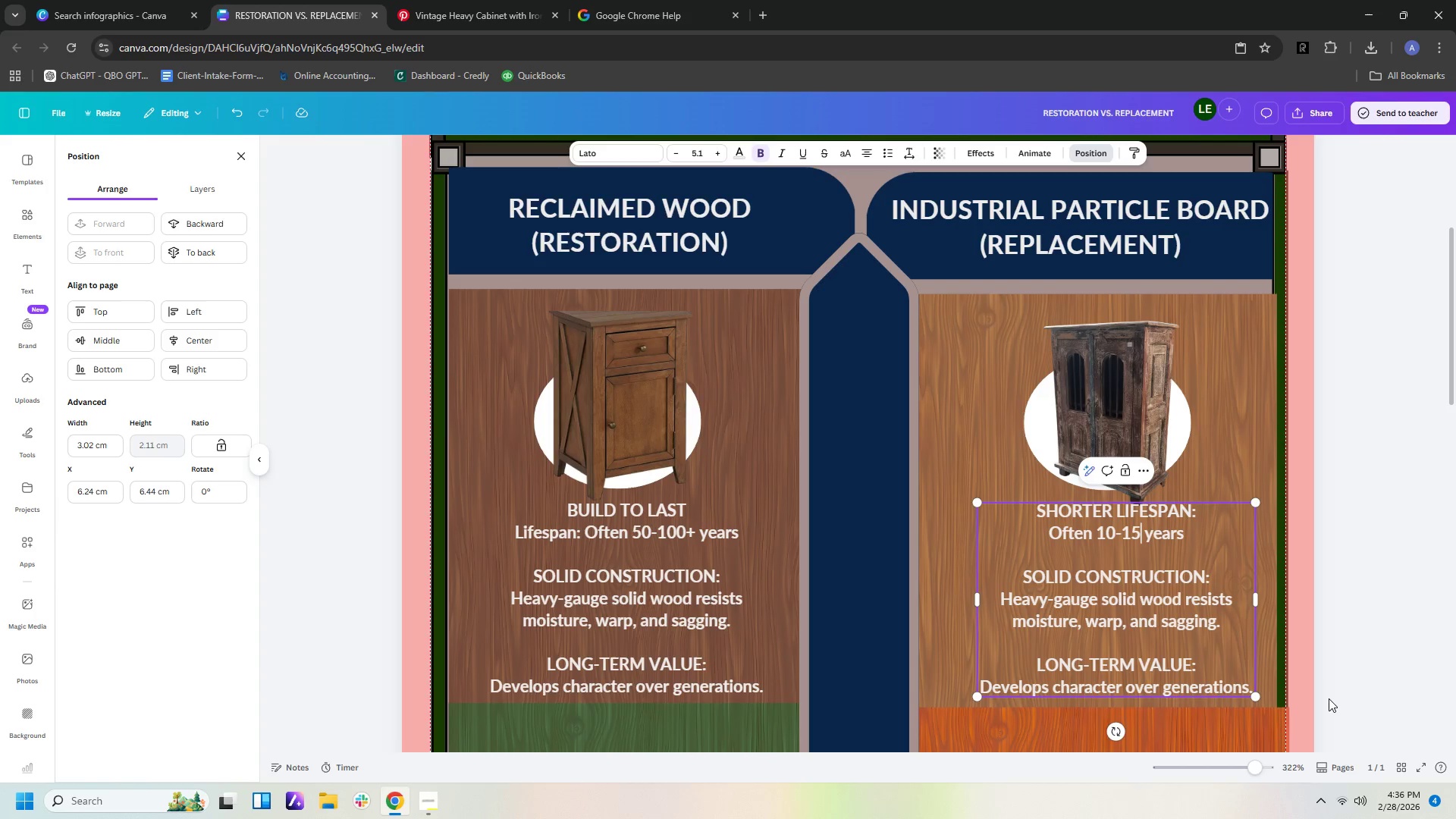 
left_click_drag(start_coordinate=[1202, 579], to_coordinate=[1012, 585])
 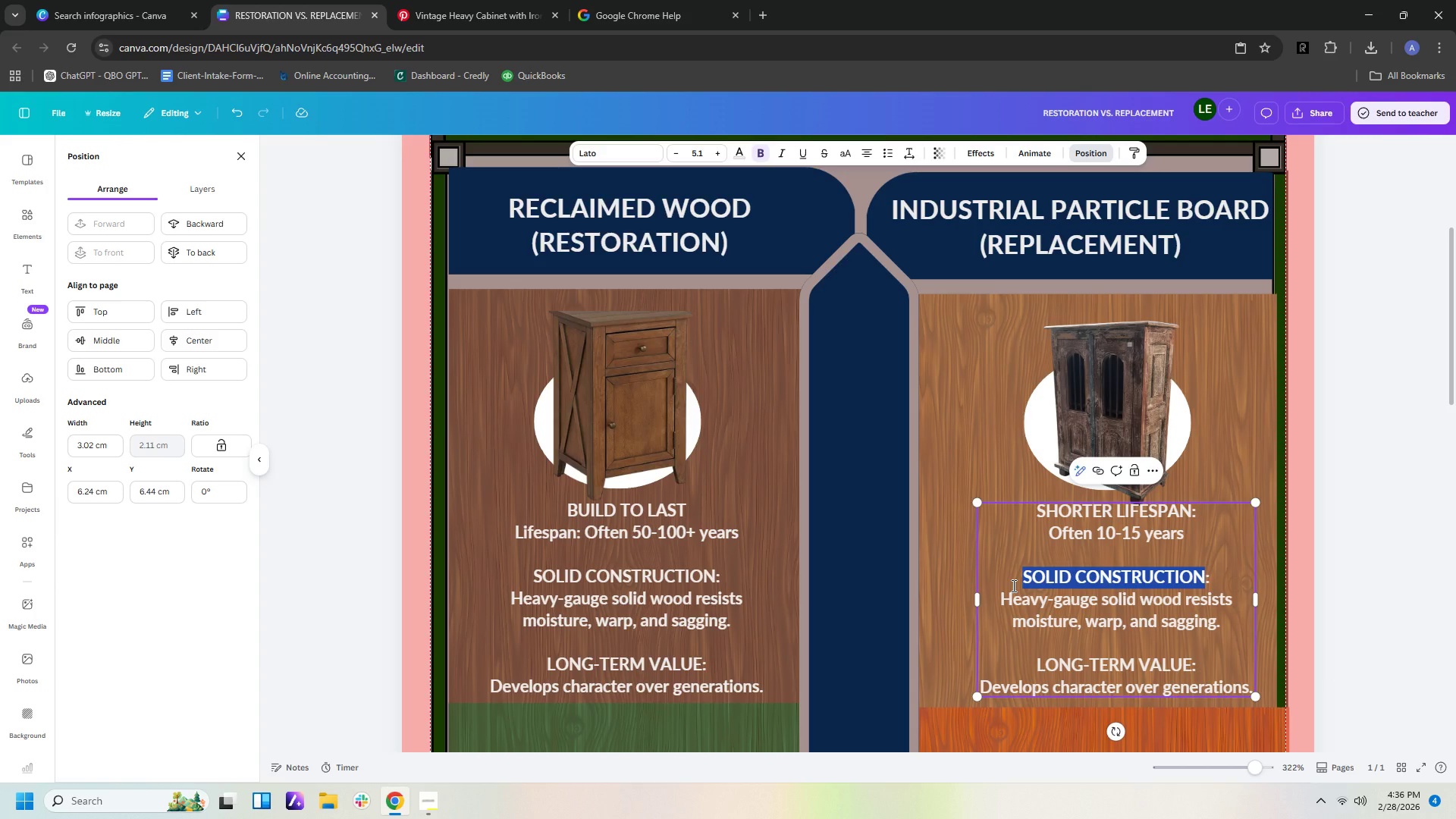 
type(susceptib;l)
key(Backspace)
type(e damage)
 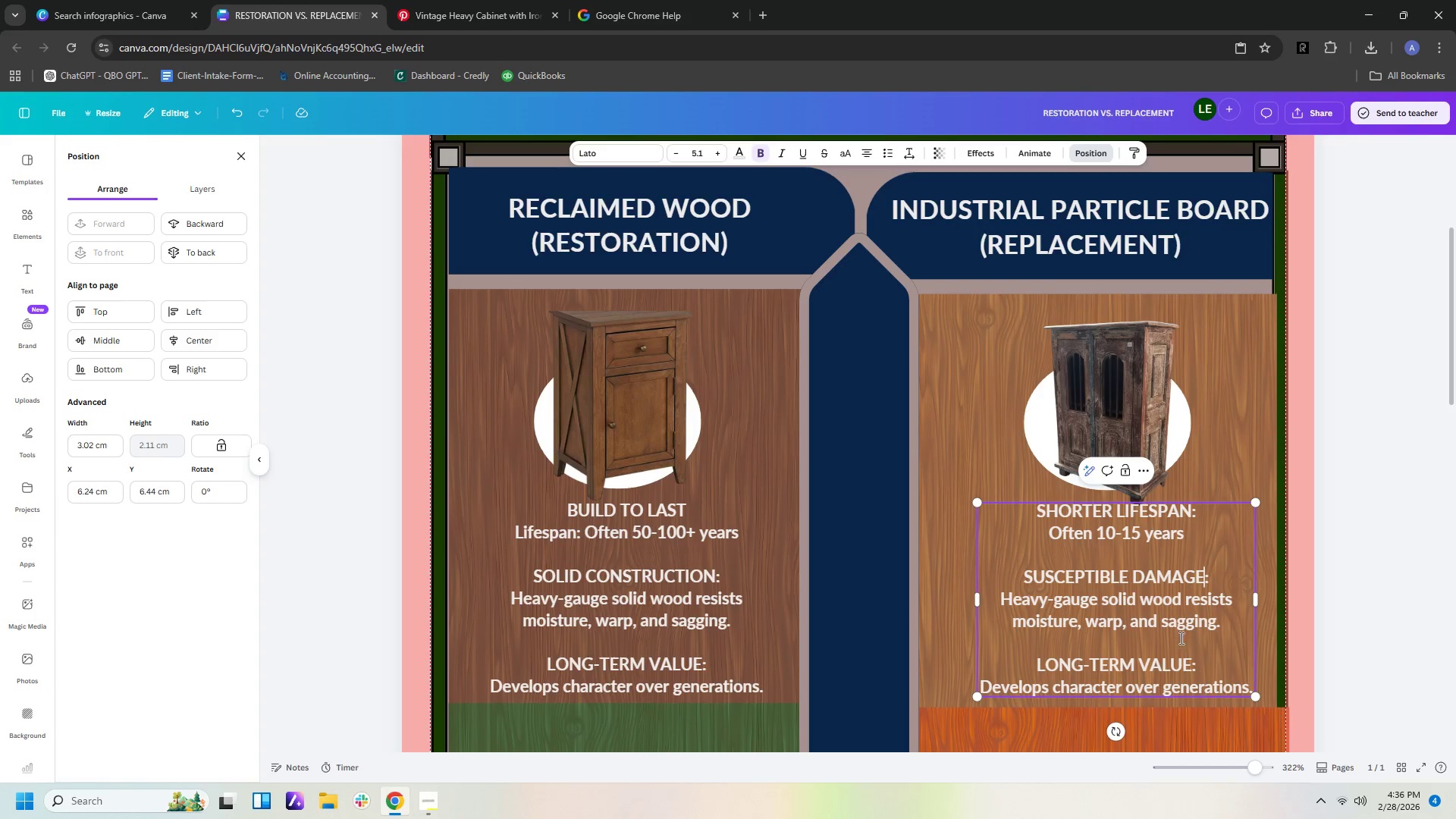 
left_click_drag(start_coordinate=[1215, 622], to_coordinate=[1003, 606])
 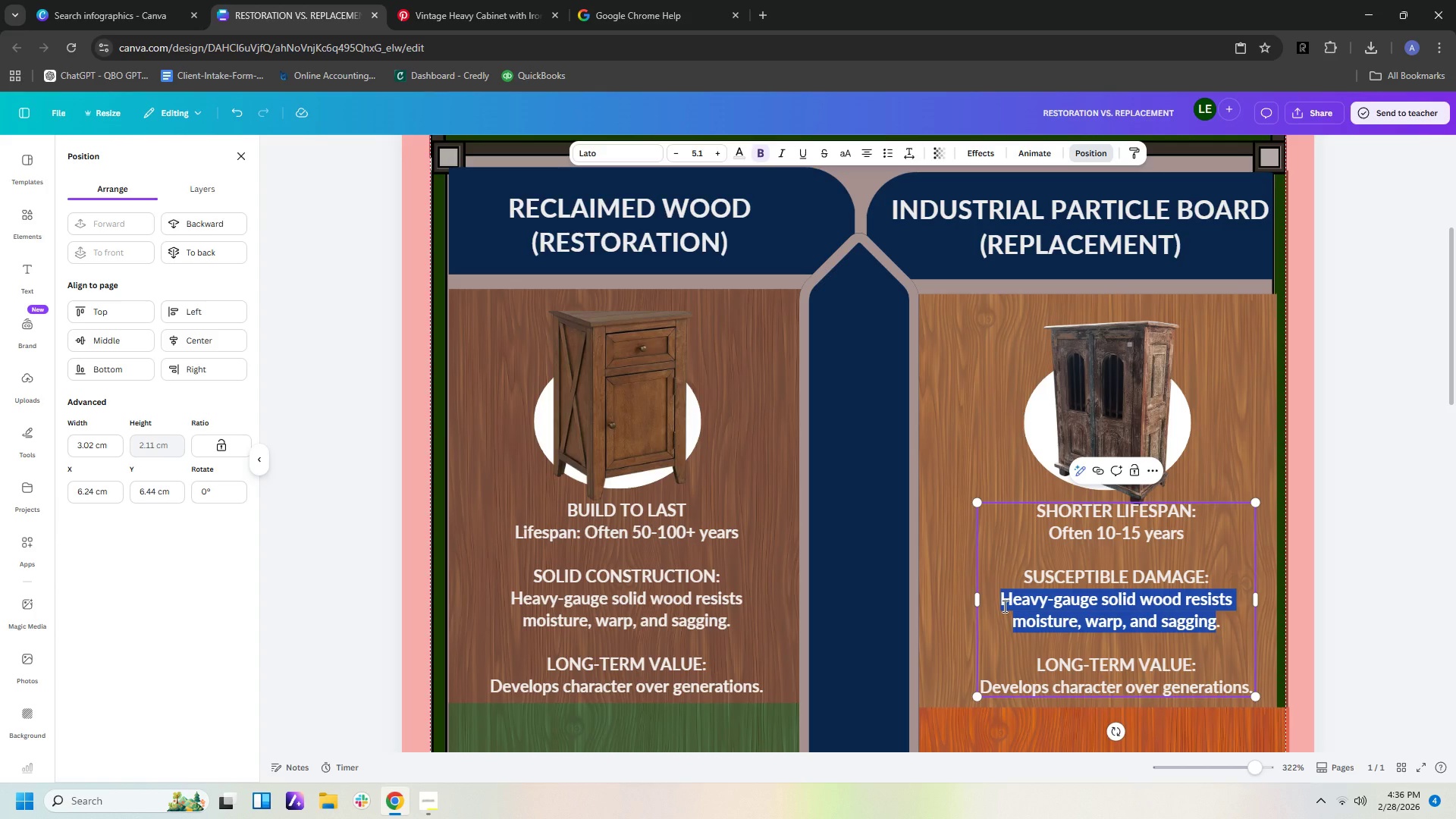 
type(MOisture)
key(Backspace)
key(Backspace)
key(Backspace)
key(Backspace)
key(Backspace)
key(Backspace)
key(Backspace)
key(Backspace)
type(mOISTURE CAUSES SWELLING, SHI[P)
key(Backspace)
key(Backspace)
key(Backspace)
key(Backspace)
key(Backspace)
type(CHIPPING, AD)
key(Backspace)
type(ND SAGGING)
 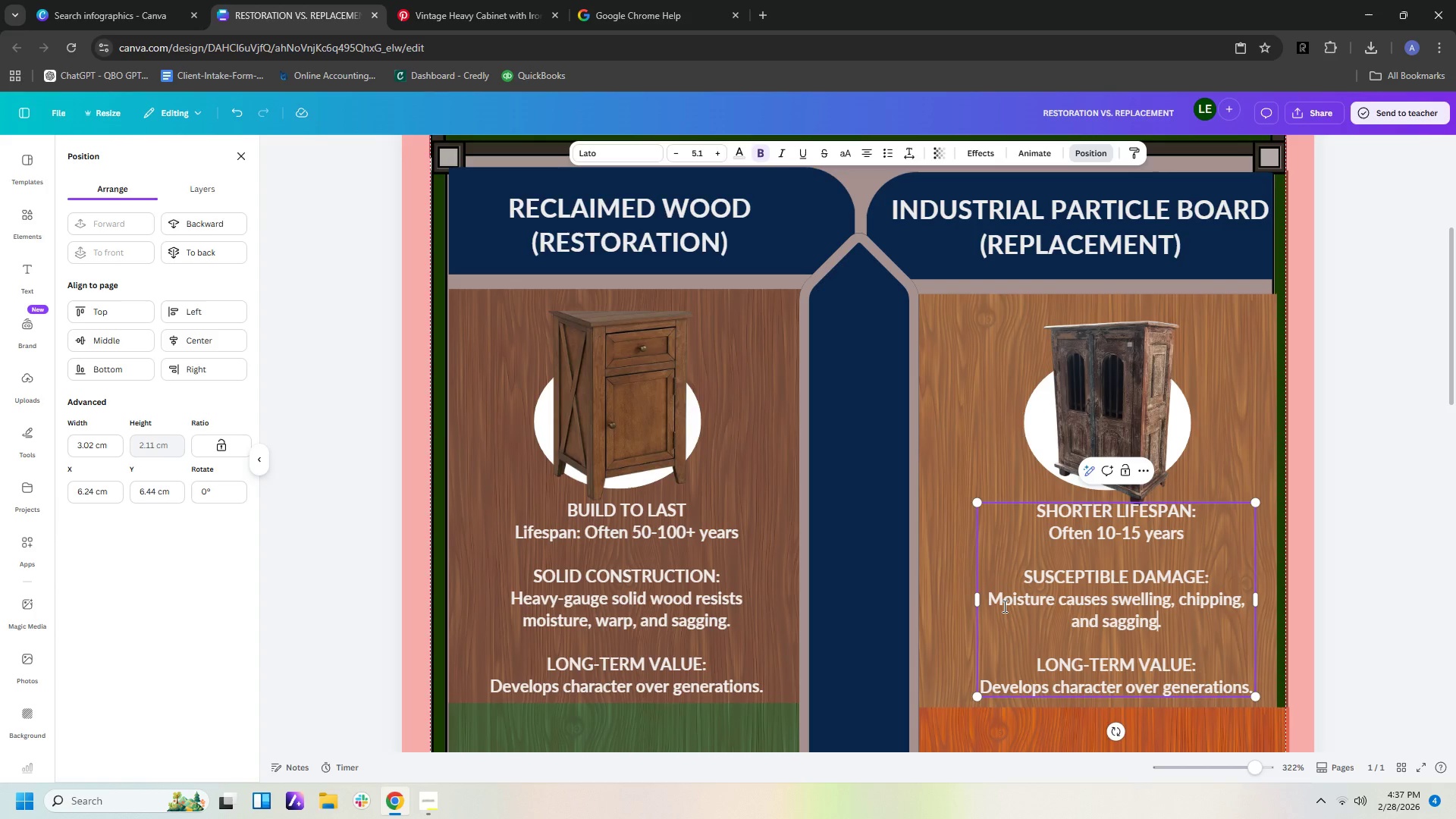 
type(OVER)
key(Backspace)
key(Backspace)
key(Backspace)
key(Backspace)
type( OVER TIME)
 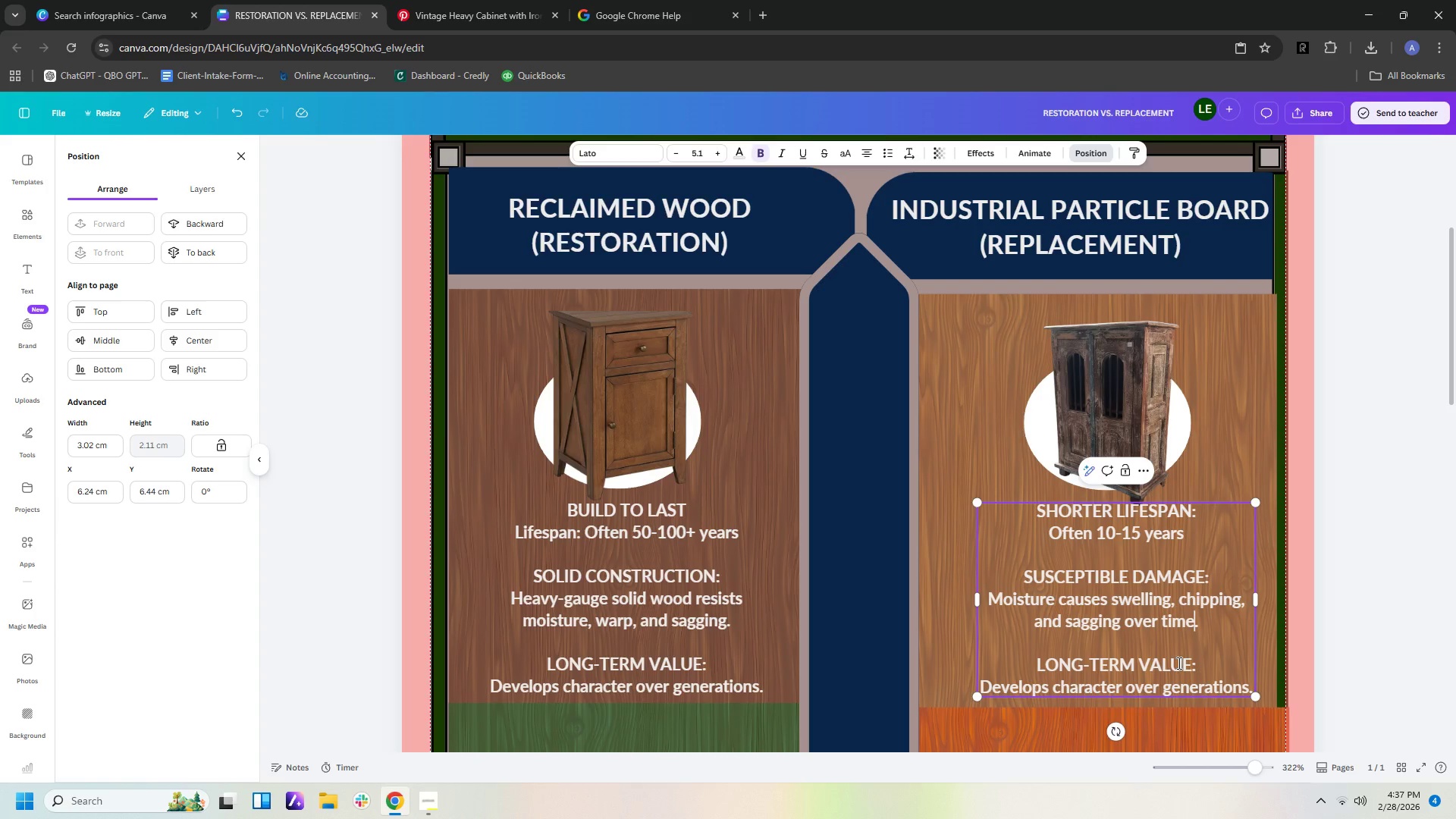 
left_click_drag(start_coordinate=[1189, 666], to_coordinate=[1038, 670])
 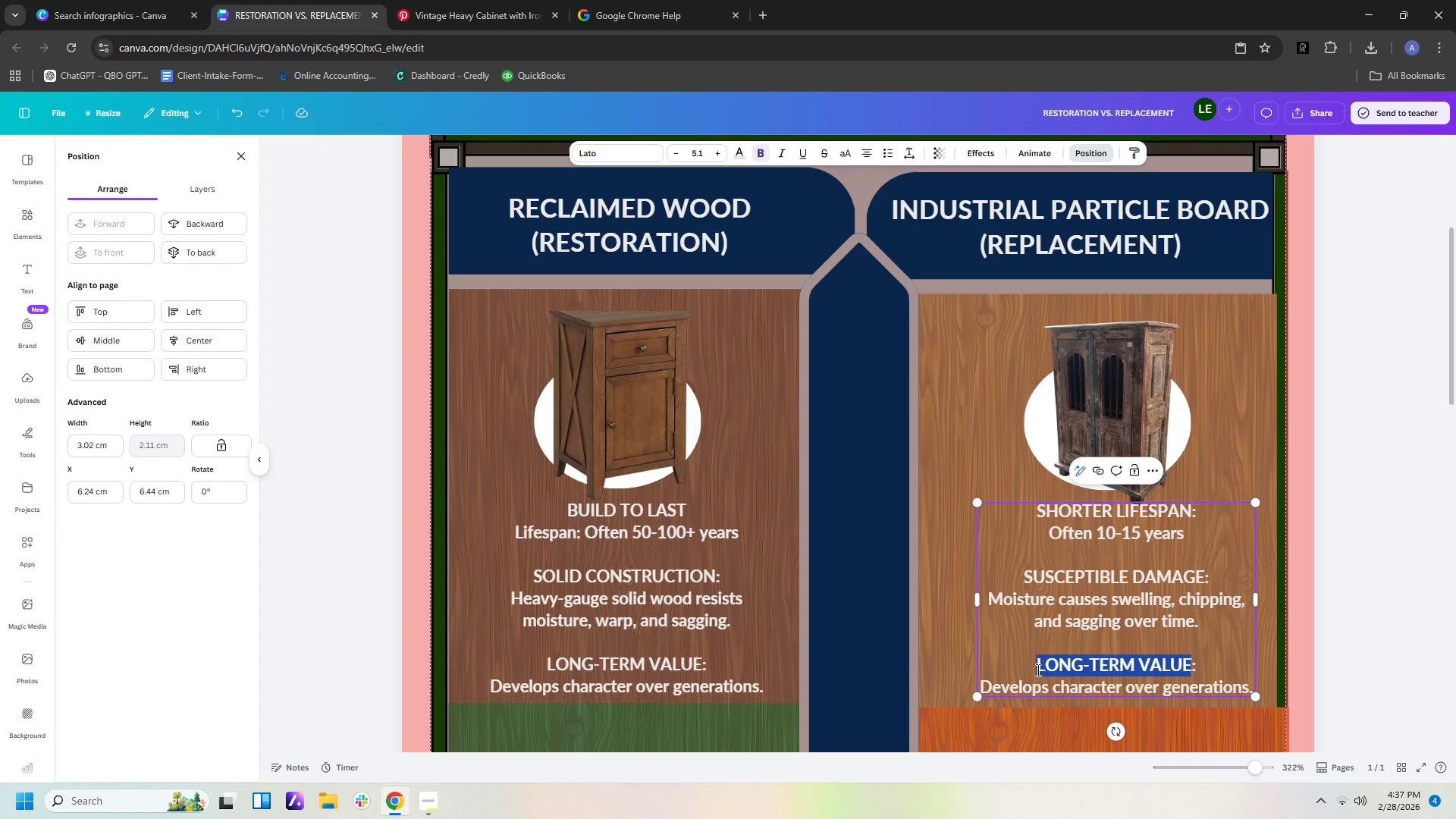 
type(disposable)
 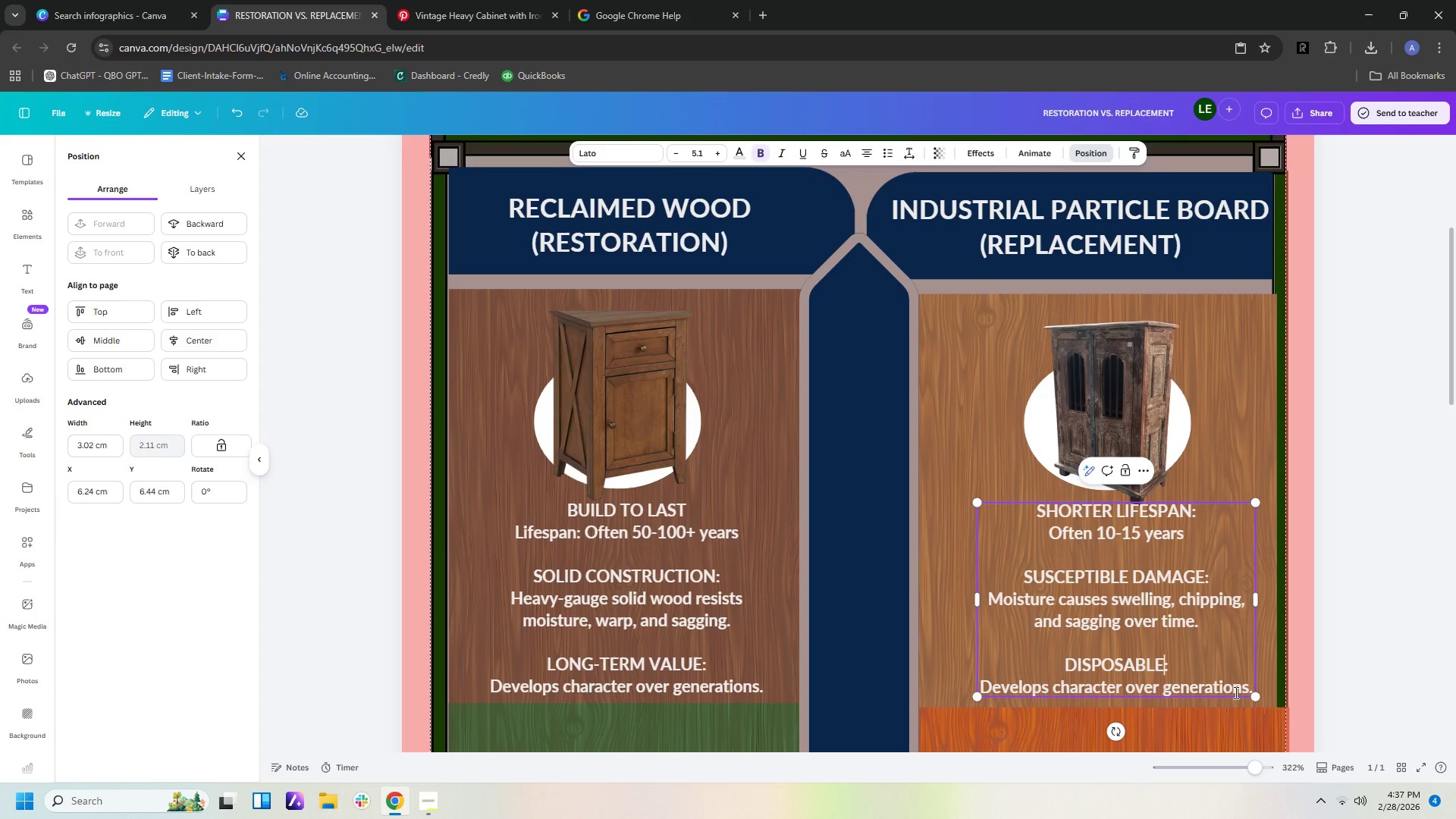 
left_click_drag(start_coordinate=[1247, 689], to_coordinate=[977, 687])
 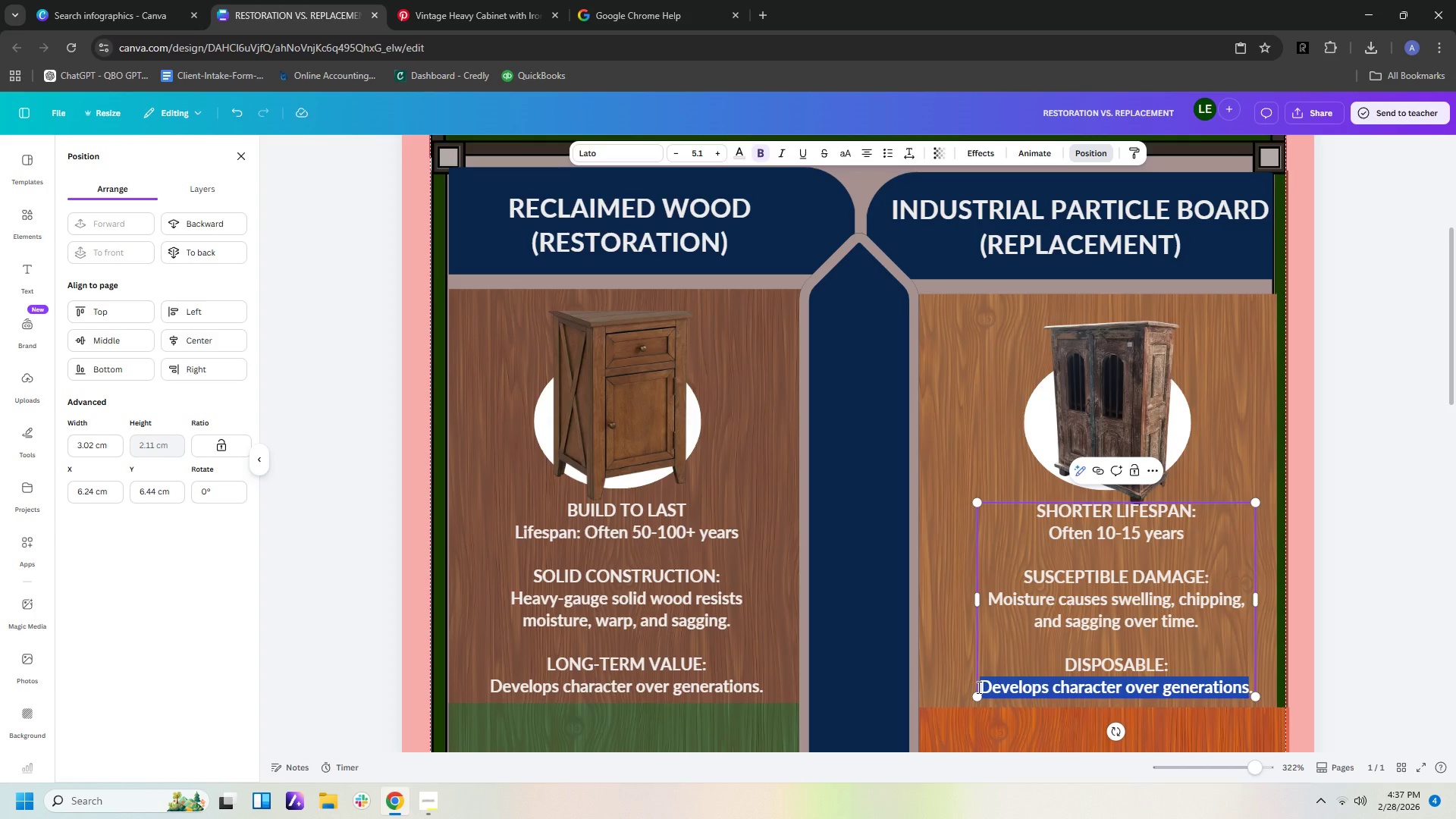 
type(Fre)
key(Backspace)
key(Backspace)
key(Backspace)
type(fREQUENT REPLACEE)
key(Backspace)
type(MENT CYCLE)
 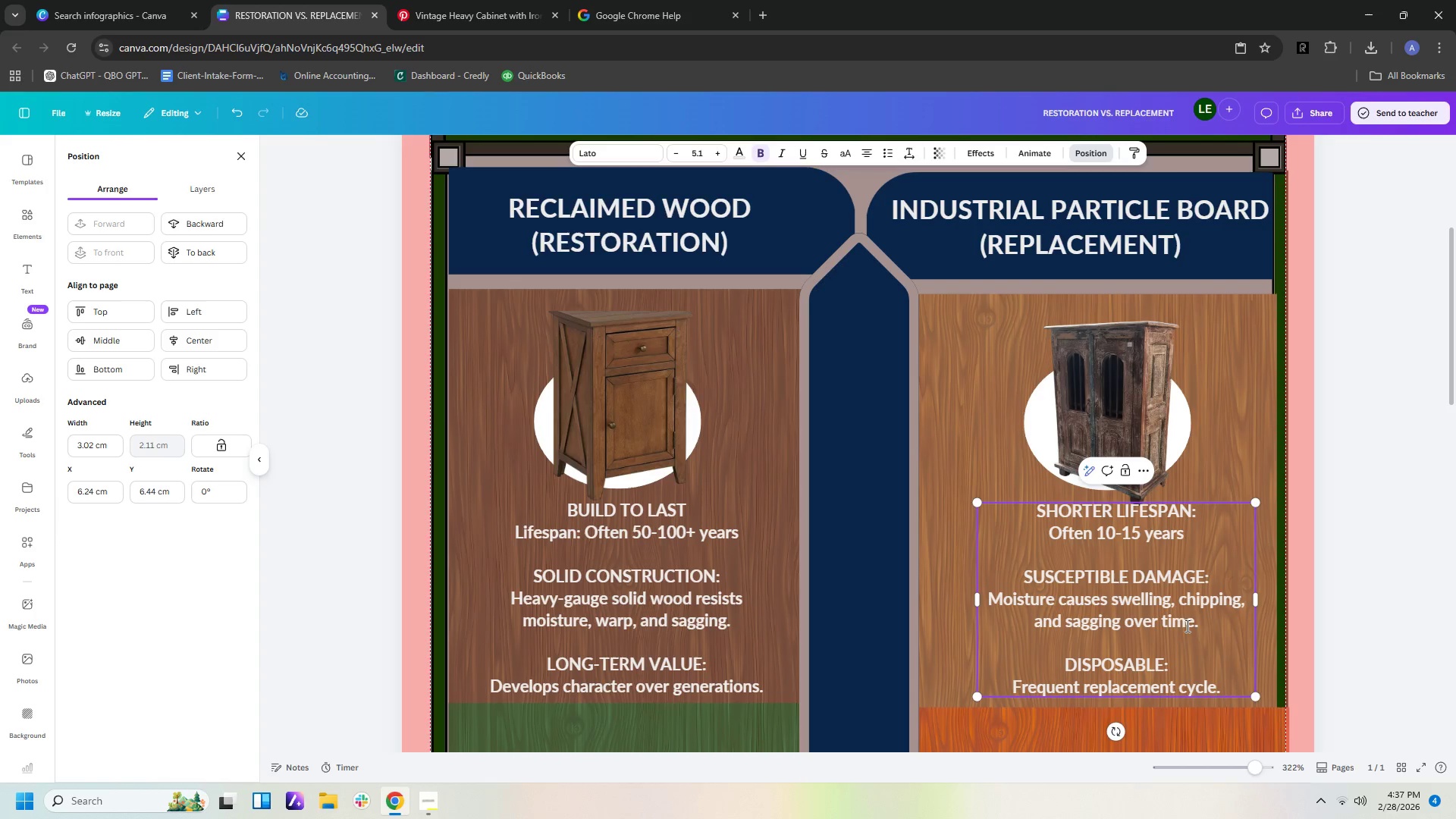 
scroll: coordinate [1329, 606], scroll_direction: down, amount: 1.0
 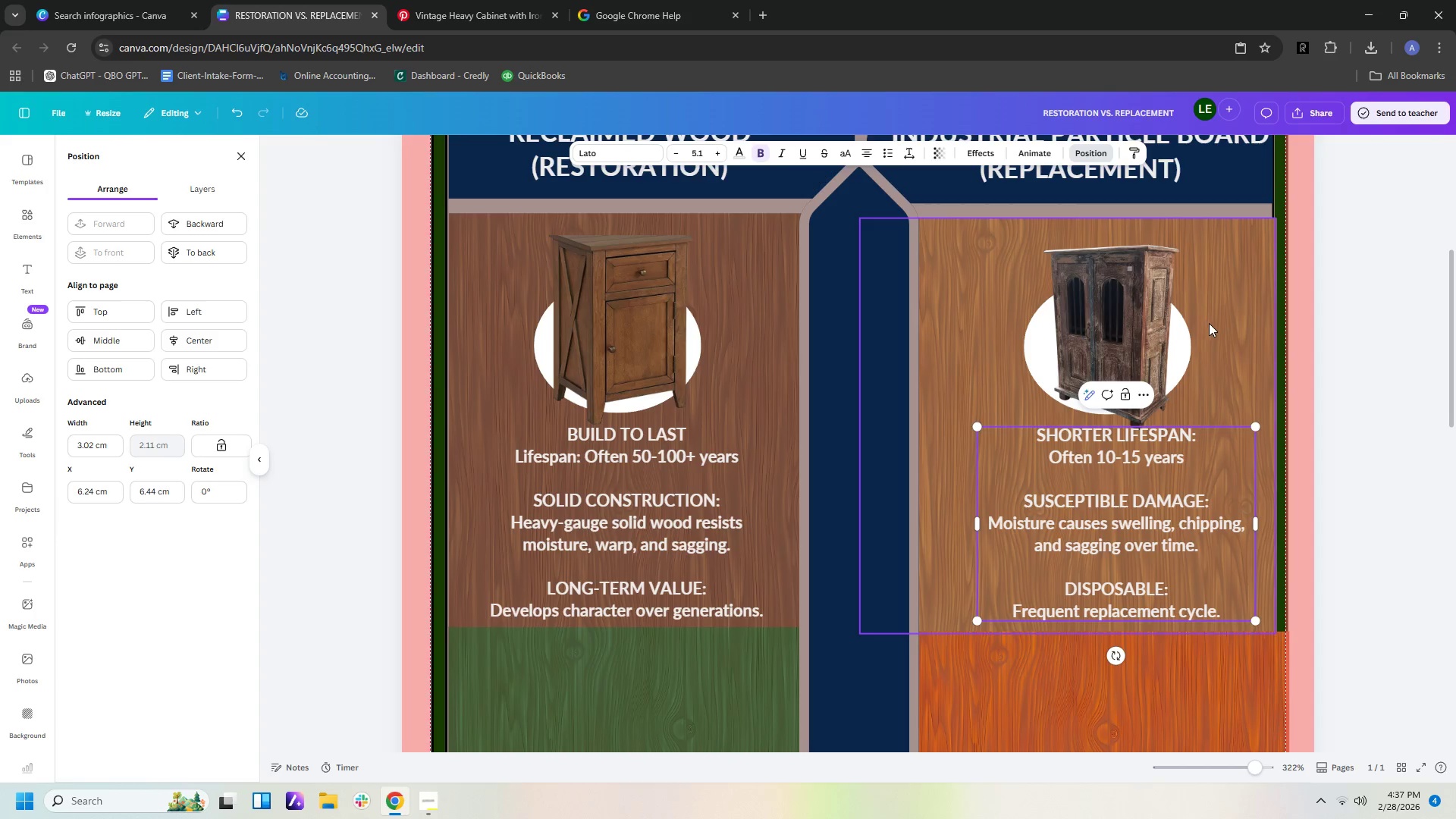 
left_click([1232, 337])
 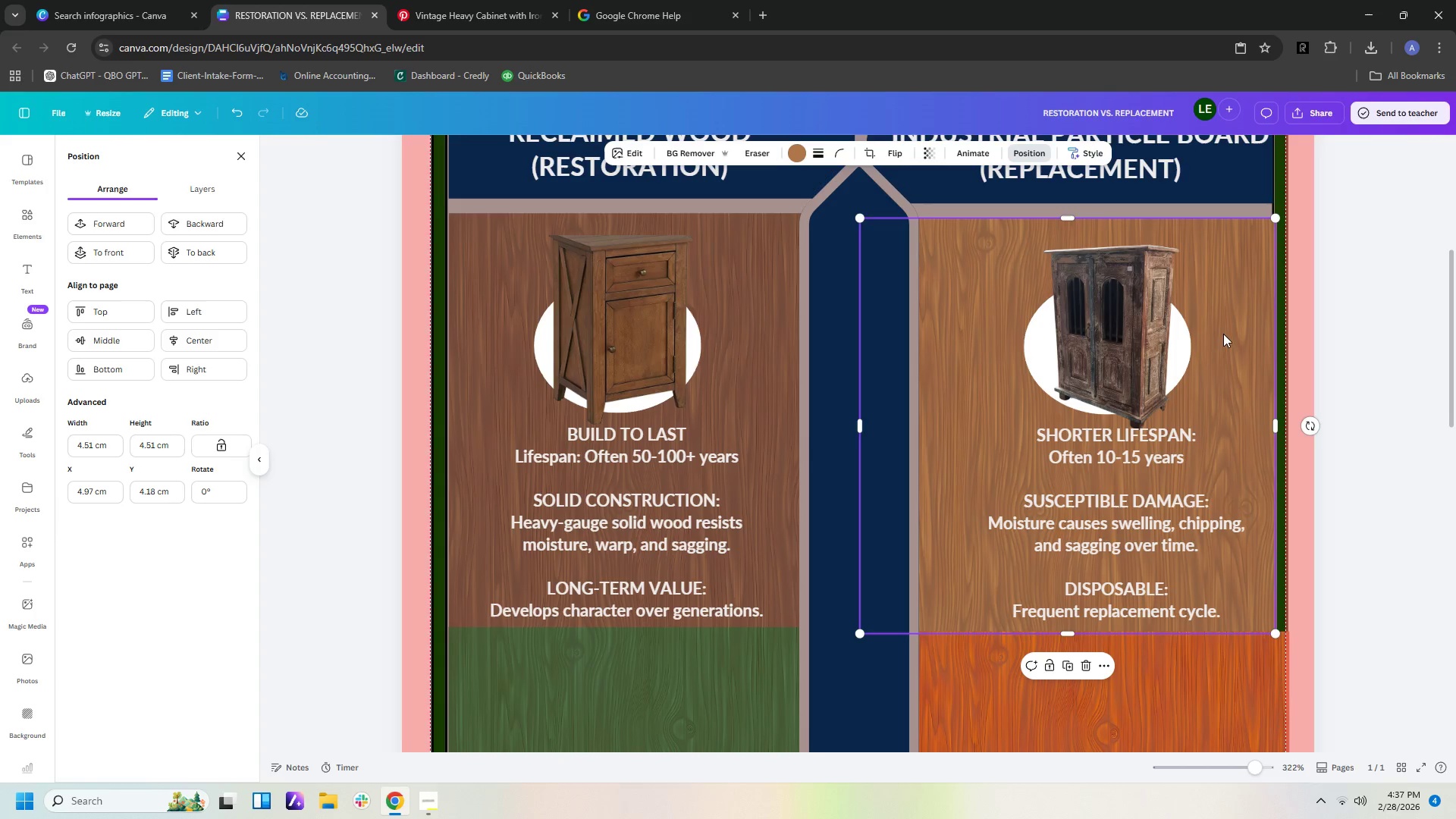 
left_click_drag(start_coordinate=[1222, 340], to_coordinate=[1218, 341])
 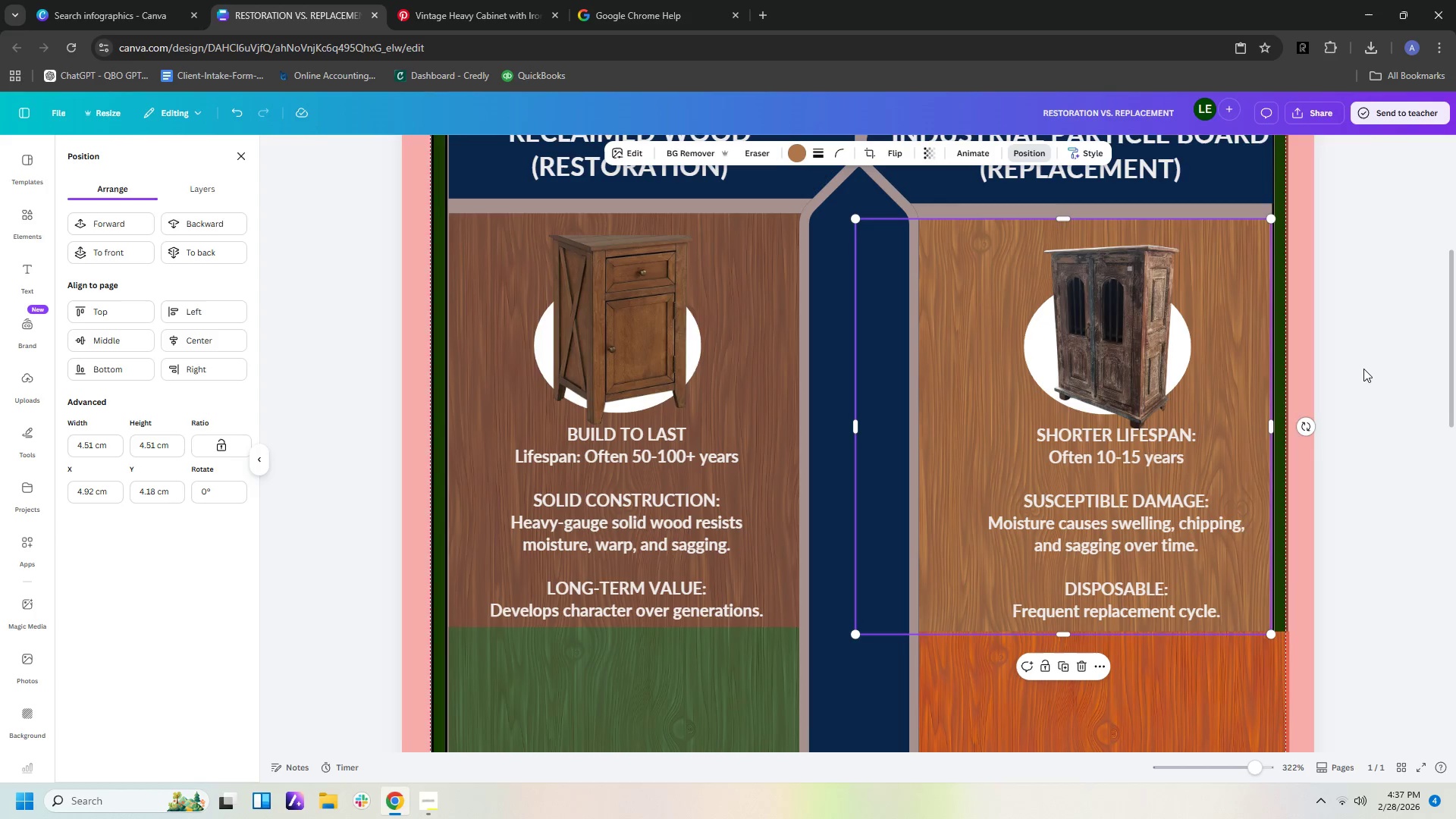 
left_click([1364, 369])
 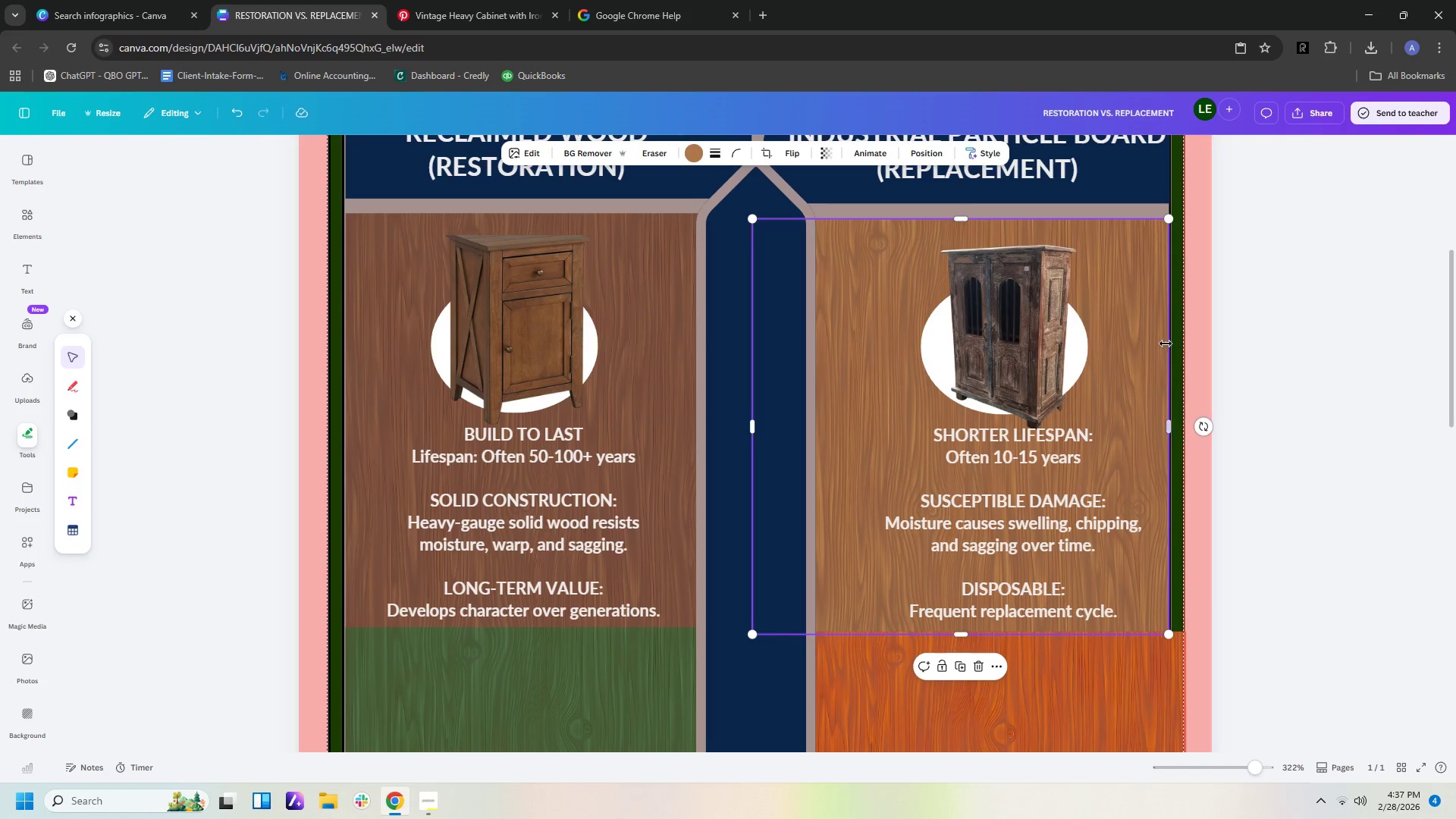 
left_click_drag(start_coordinate=[1147, 340], to_coordinate=[1146, 334])
 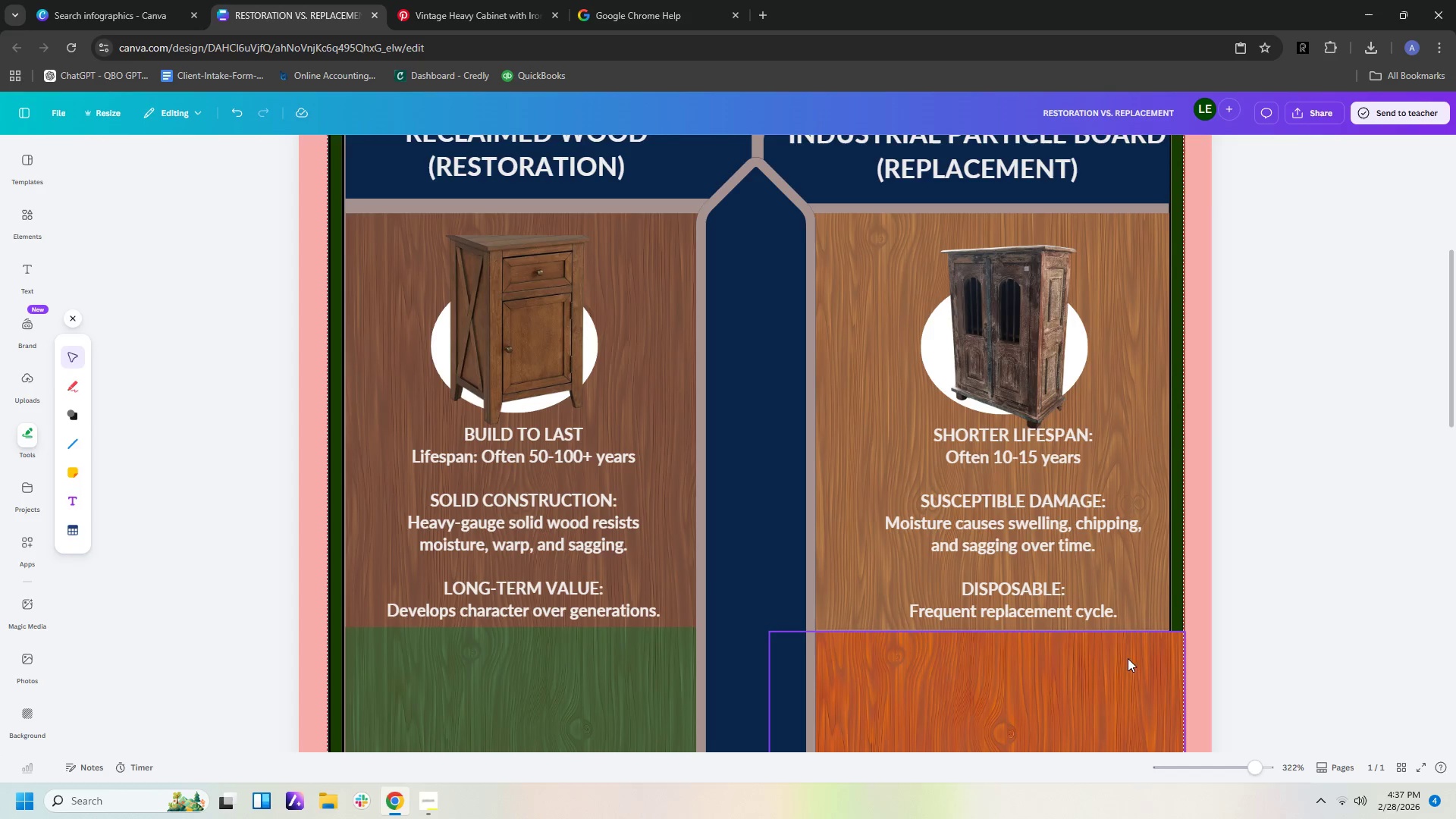 
left_click_drag(start_coordinate=[1120, 663], to_coordinate=[1103, 663])
 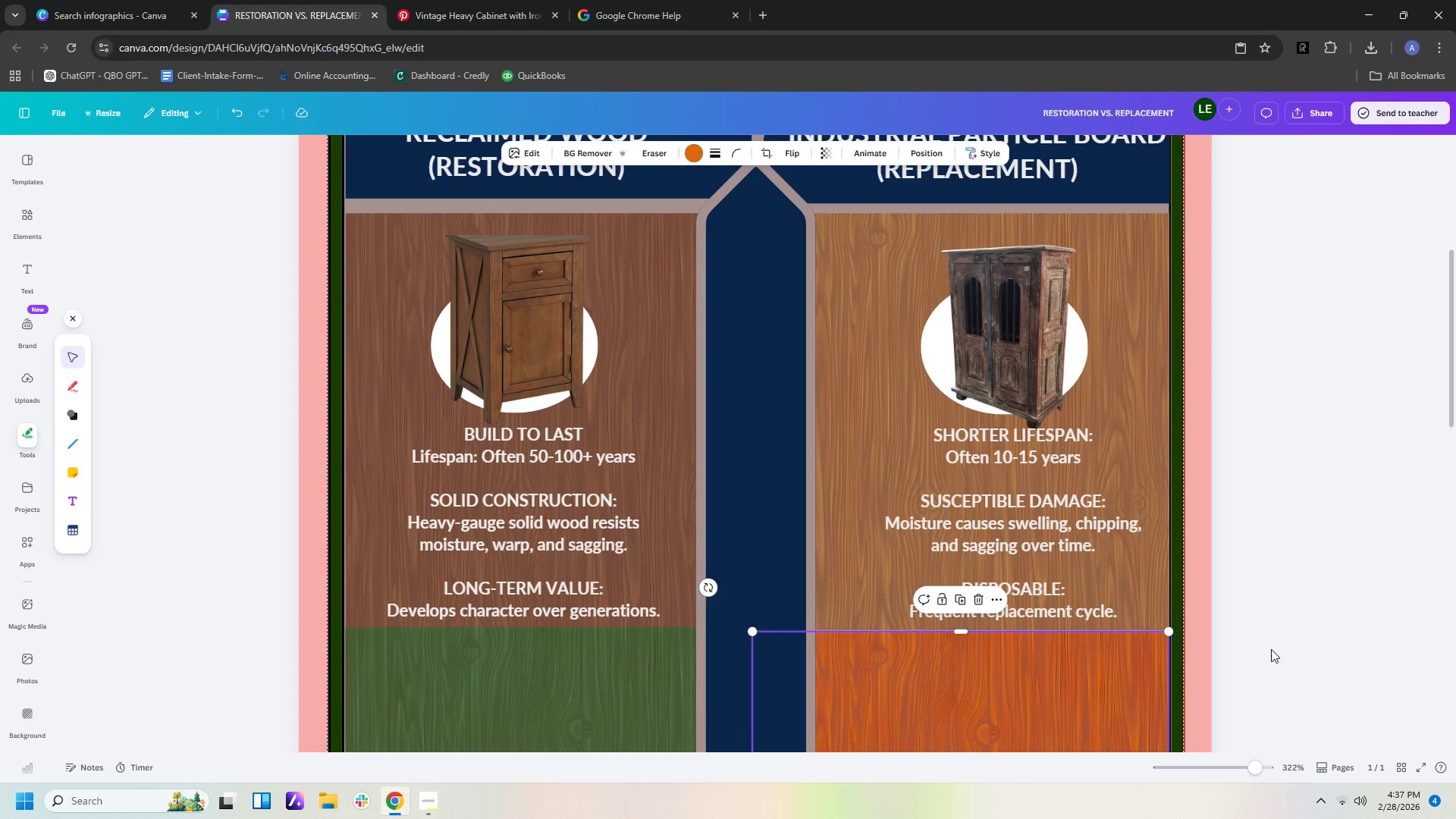 
left_click([1272, 649])
 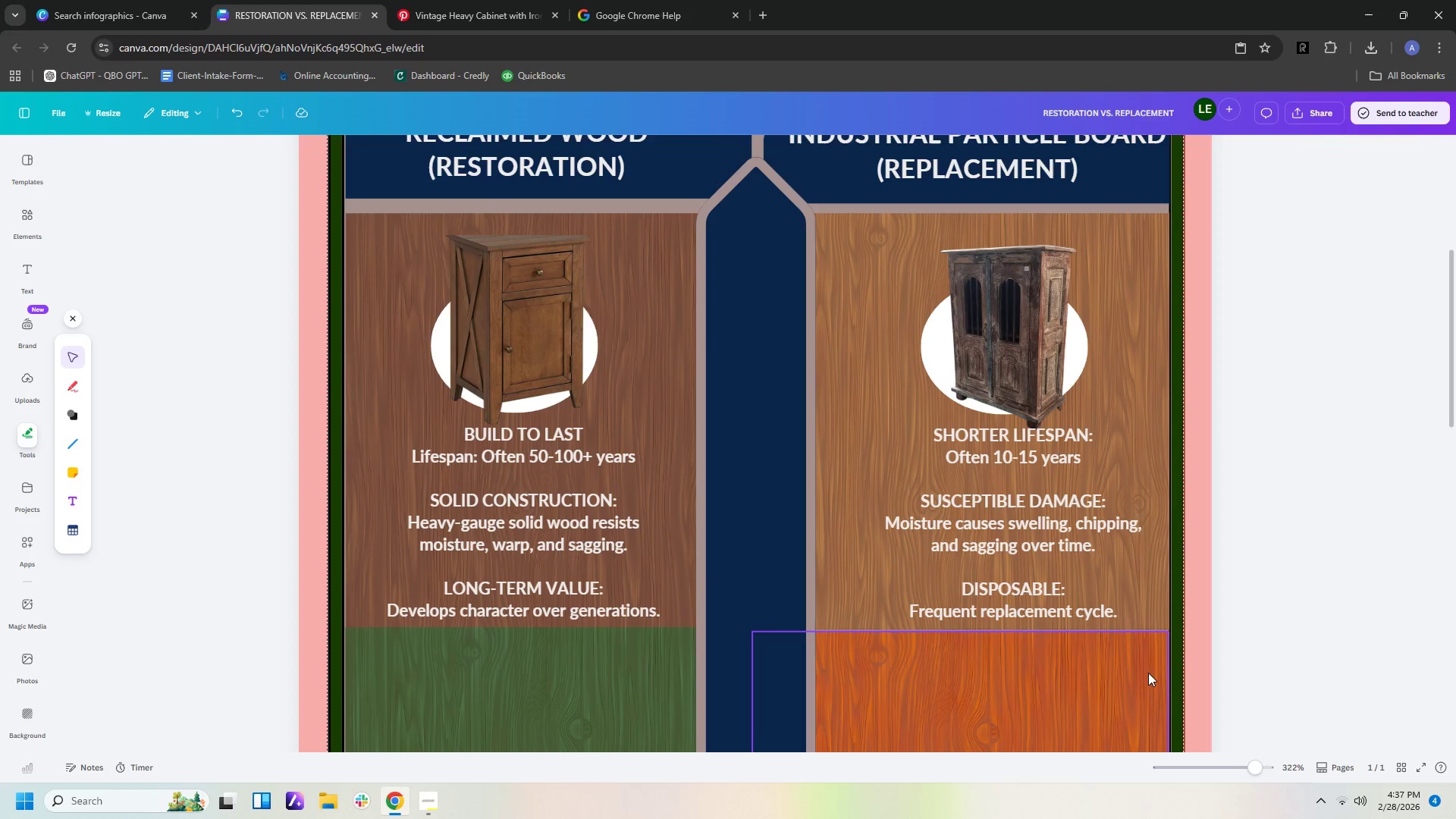 
left_click_drag(start_coordinate=[1137, 677], to_coordinate=[1136, 673])
 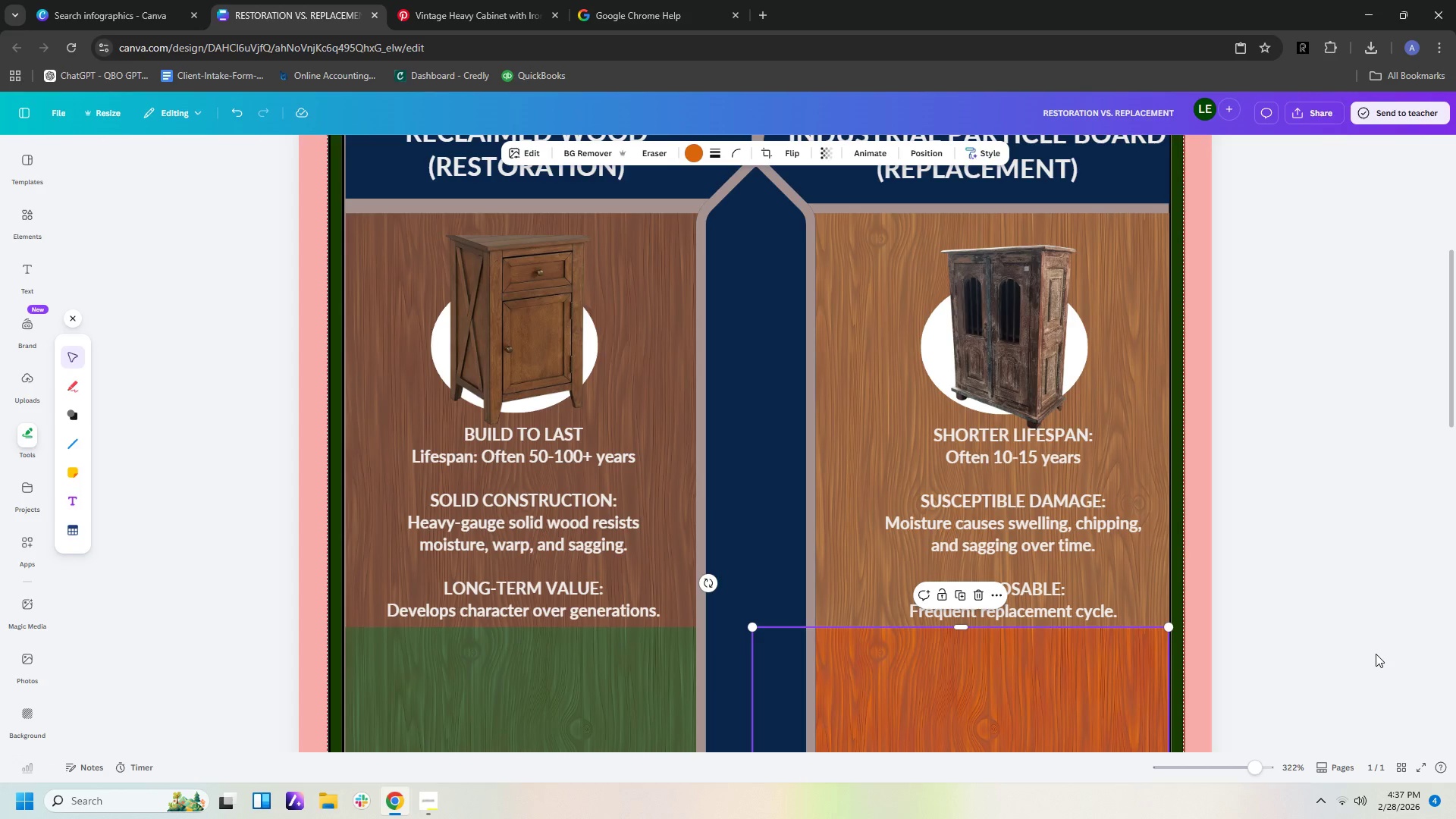 
left_click([1381, 652])
 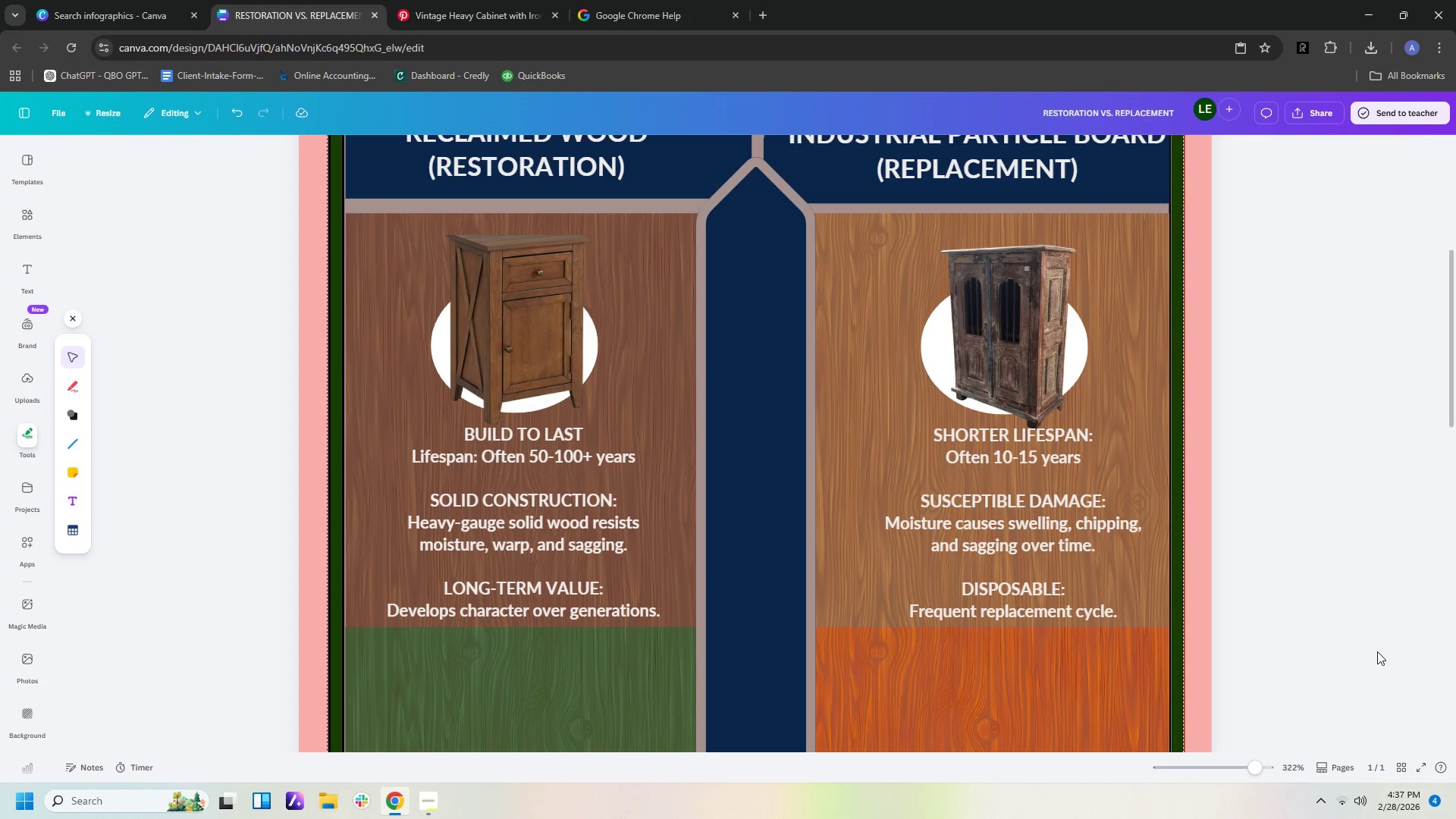 
scroll: coordinate [1377, 651], scroll_direction: down, amount: 2.0
 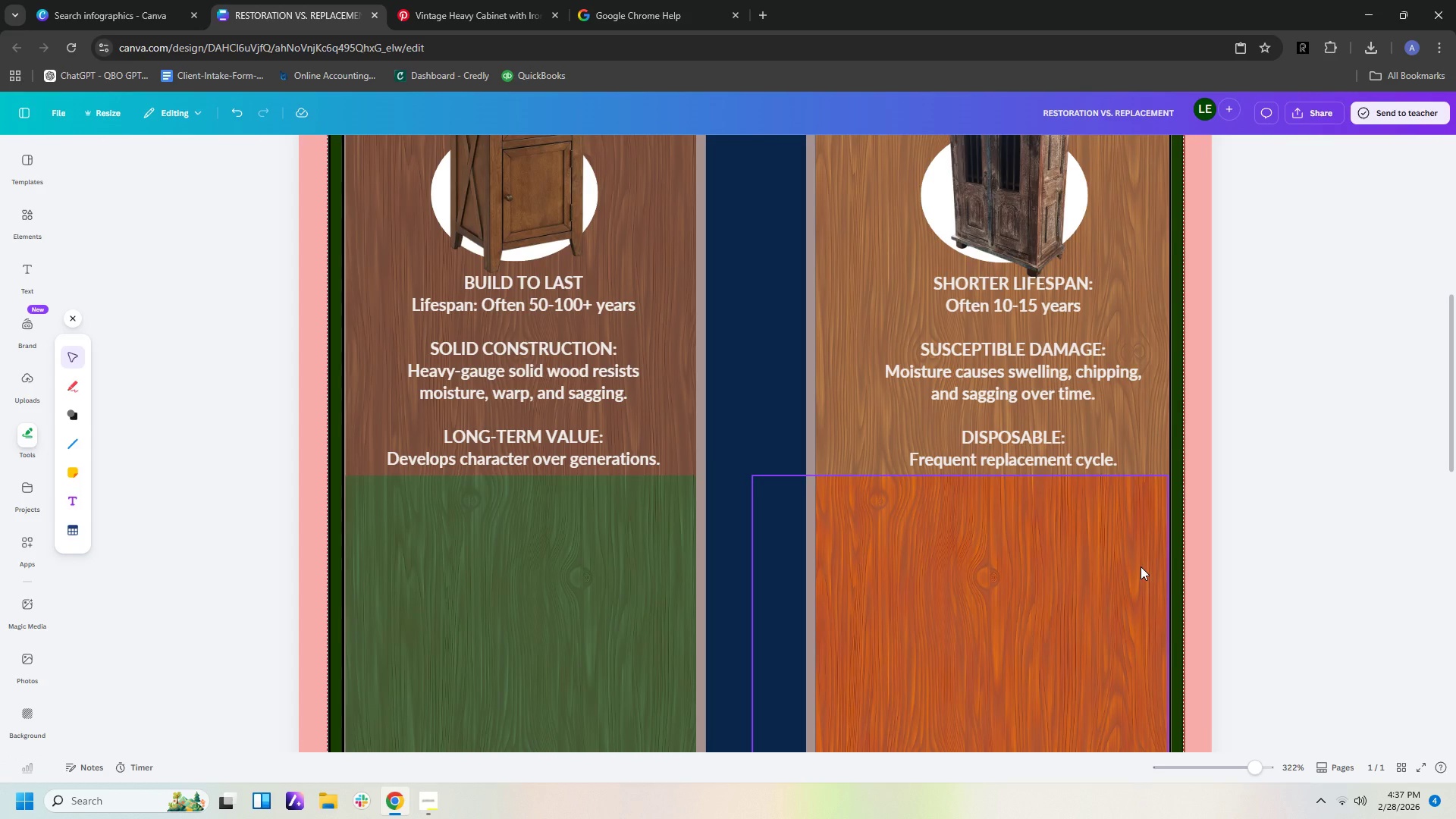 
left_click_drag(start_coordinate=[1048, 416], to_coordinate=[1036, 417])
 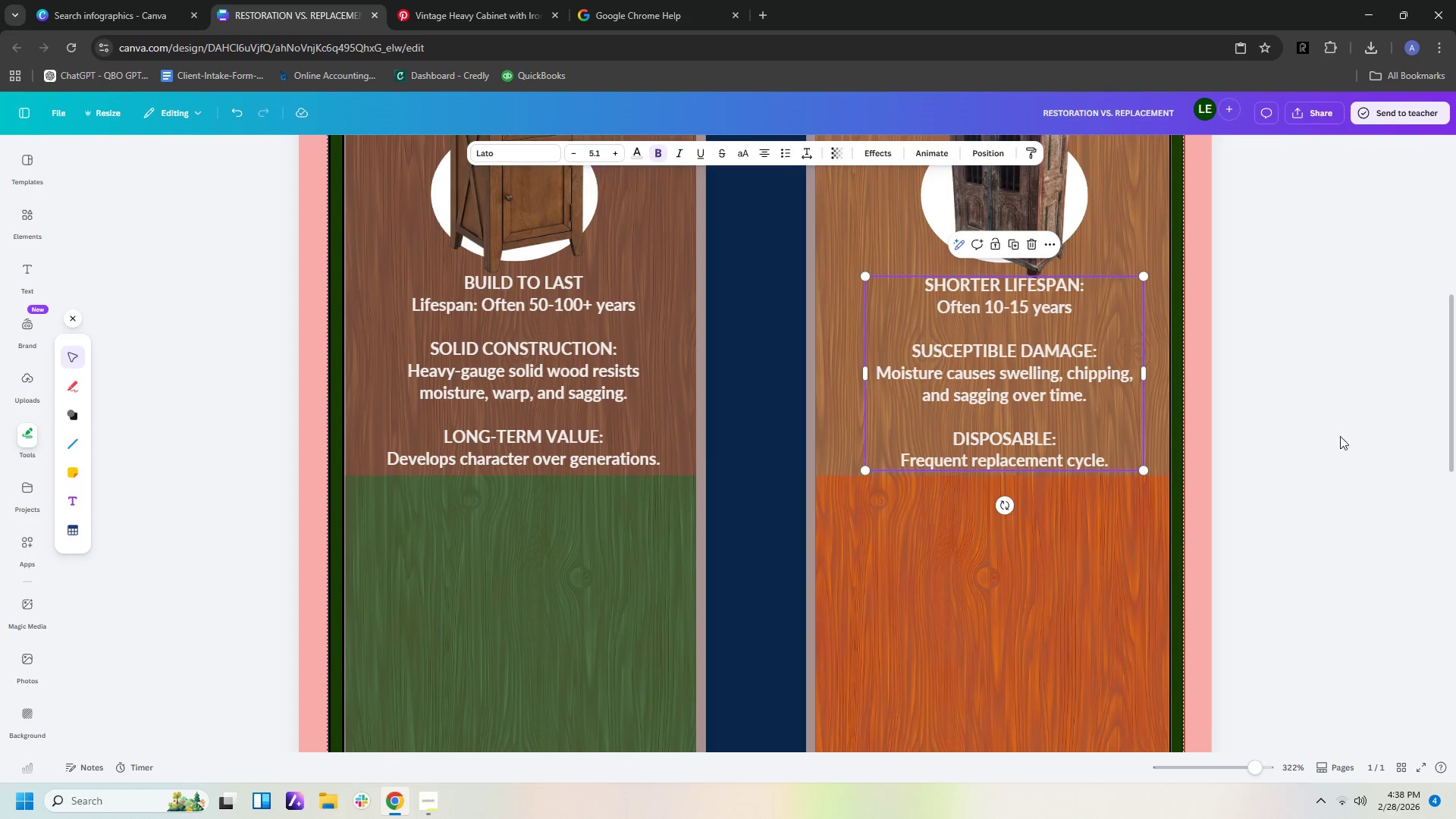 
left_click([1367, 438])
 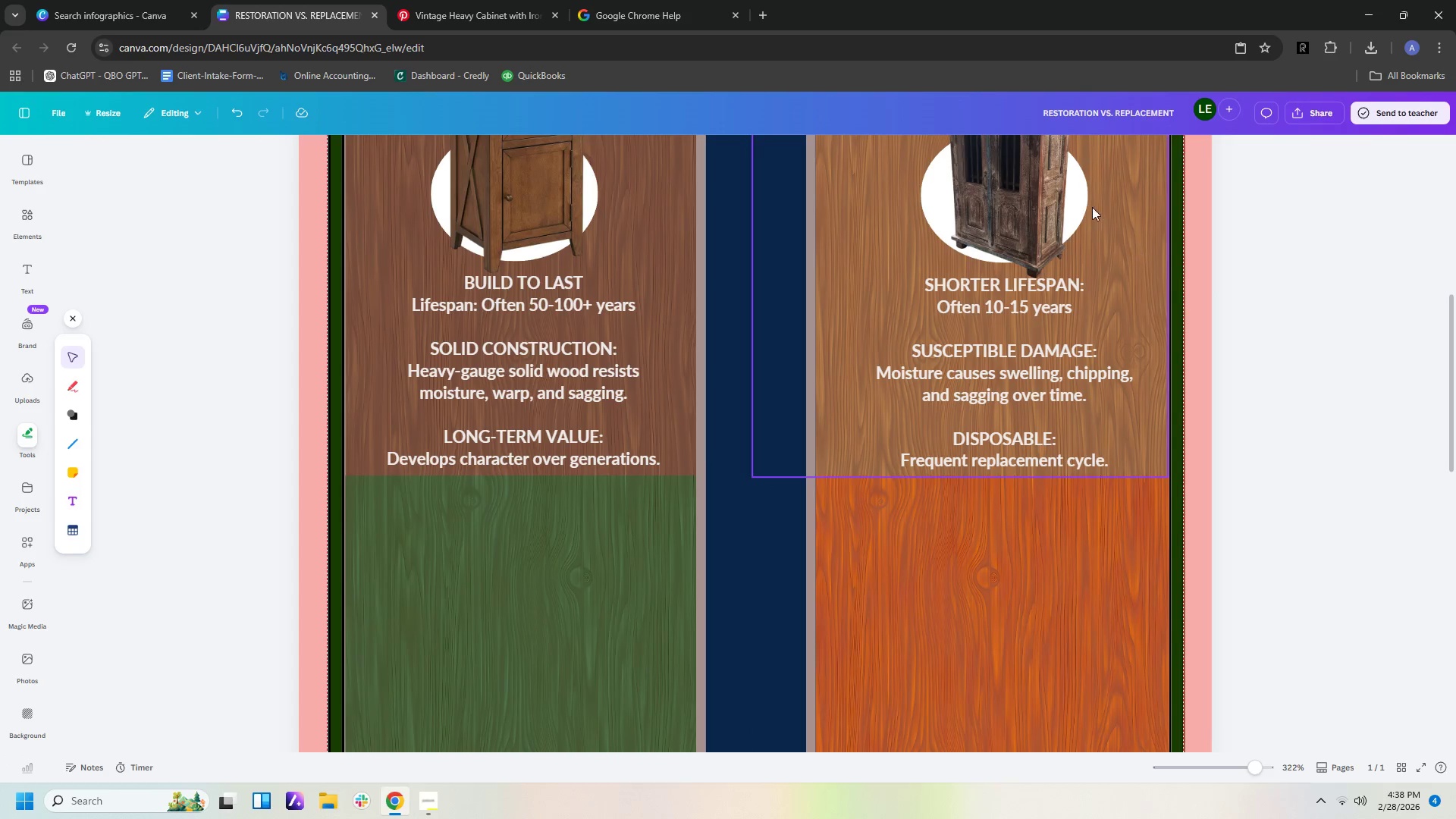 
left_click([1028, 207])
 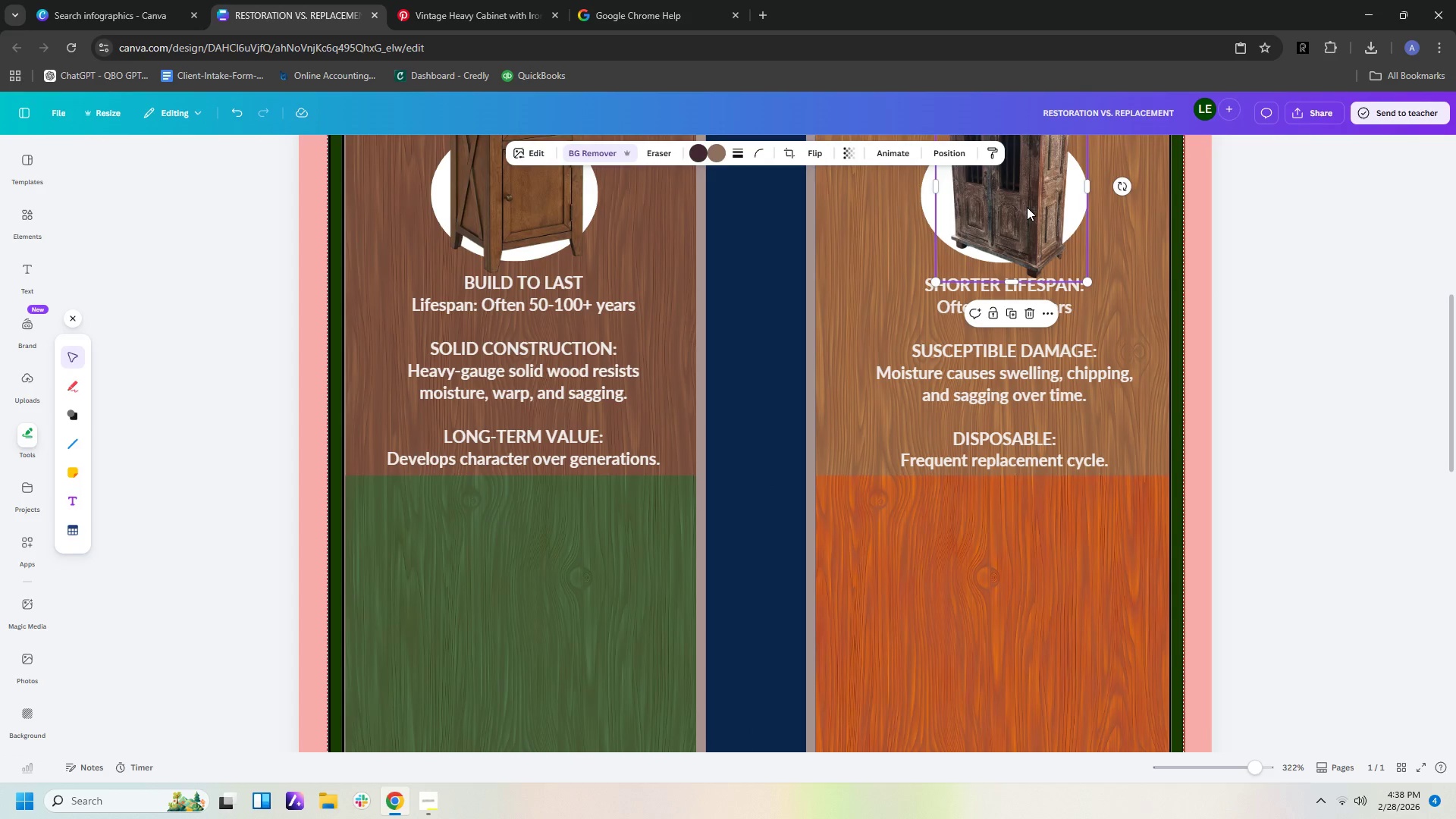 
key(ArrowUp)
 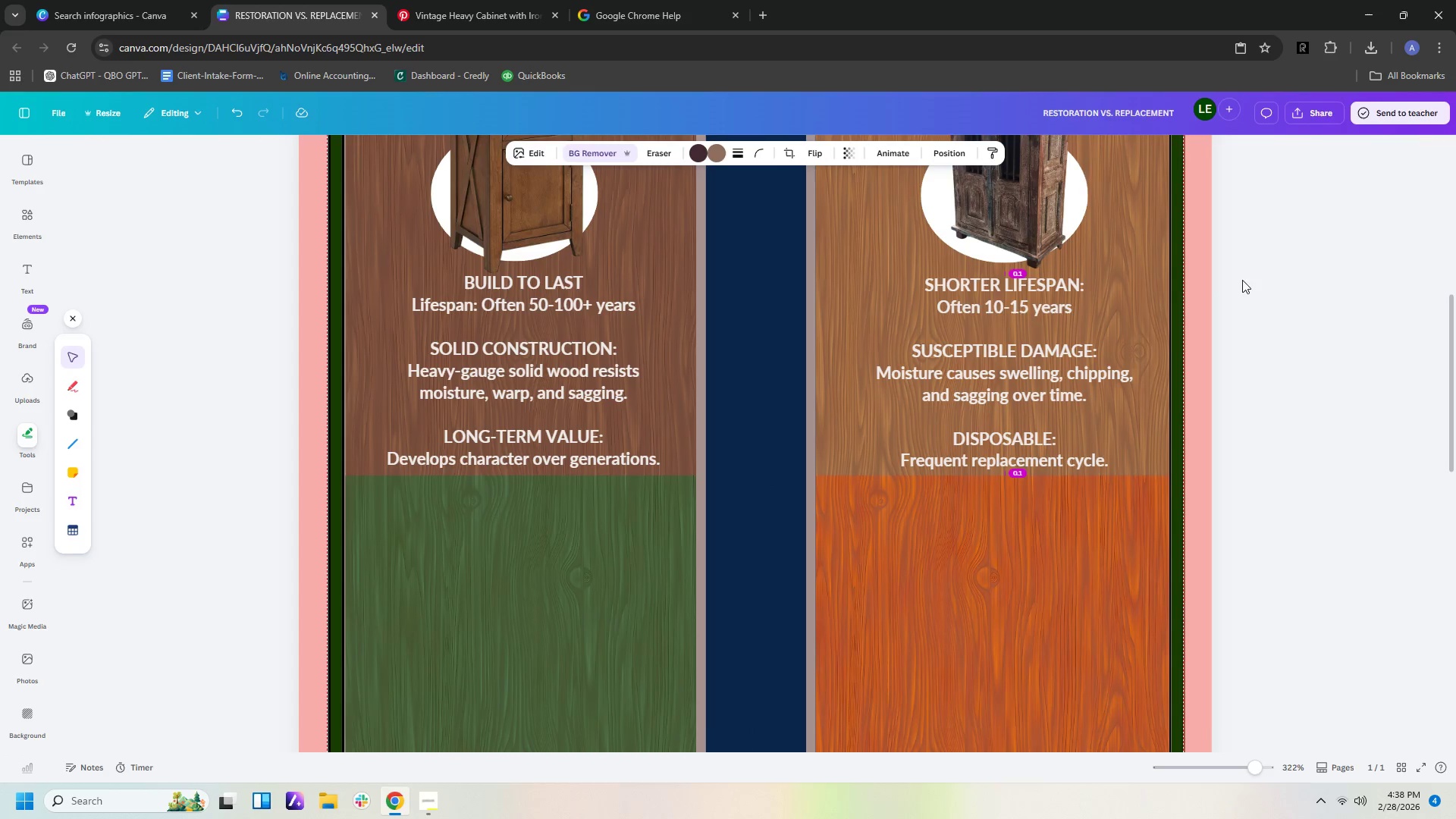 
left_click([1260, 295])
 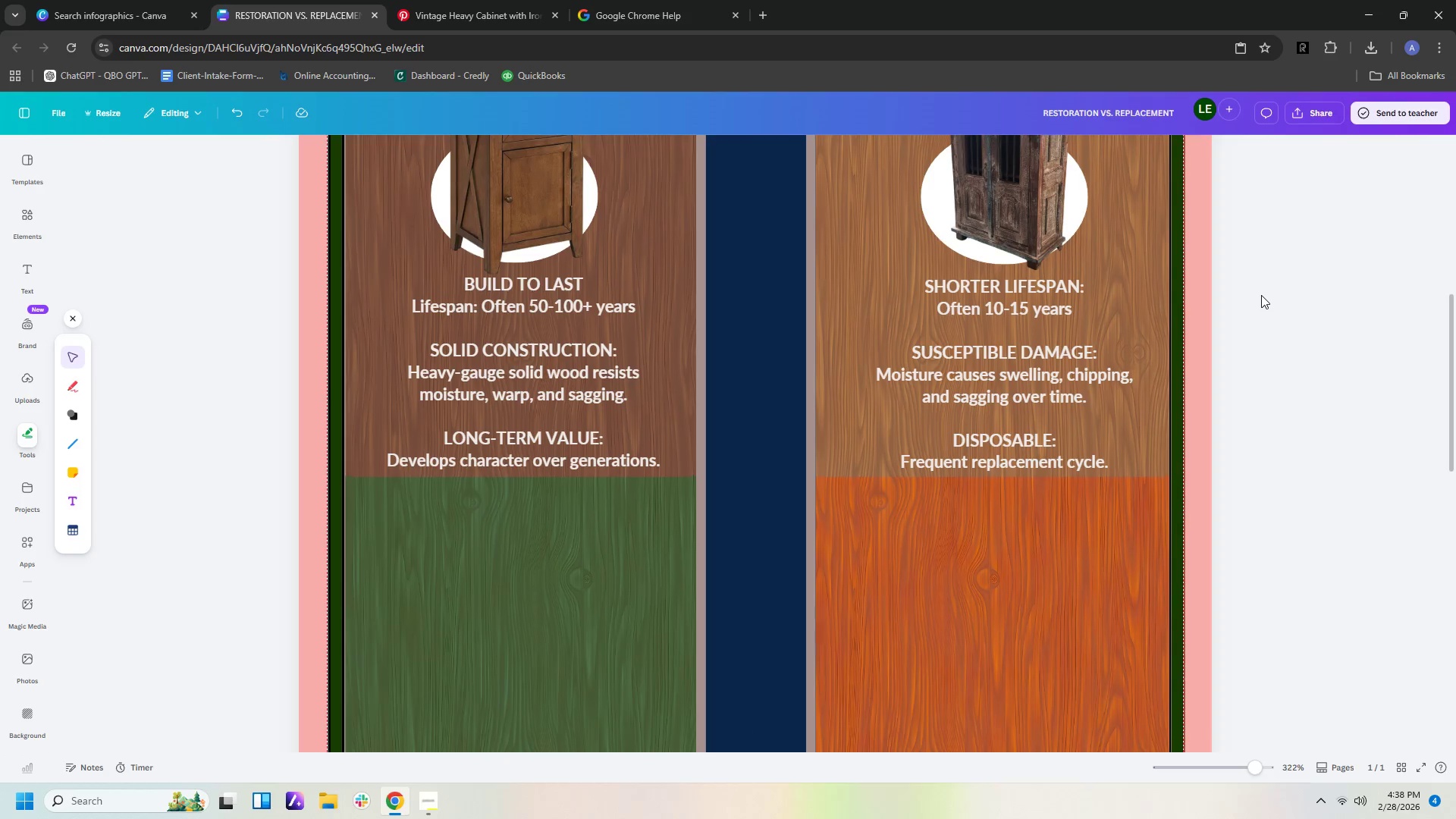 
scroll: coordinate [1260, 295], scroll_direction: up, amount: 2.0
 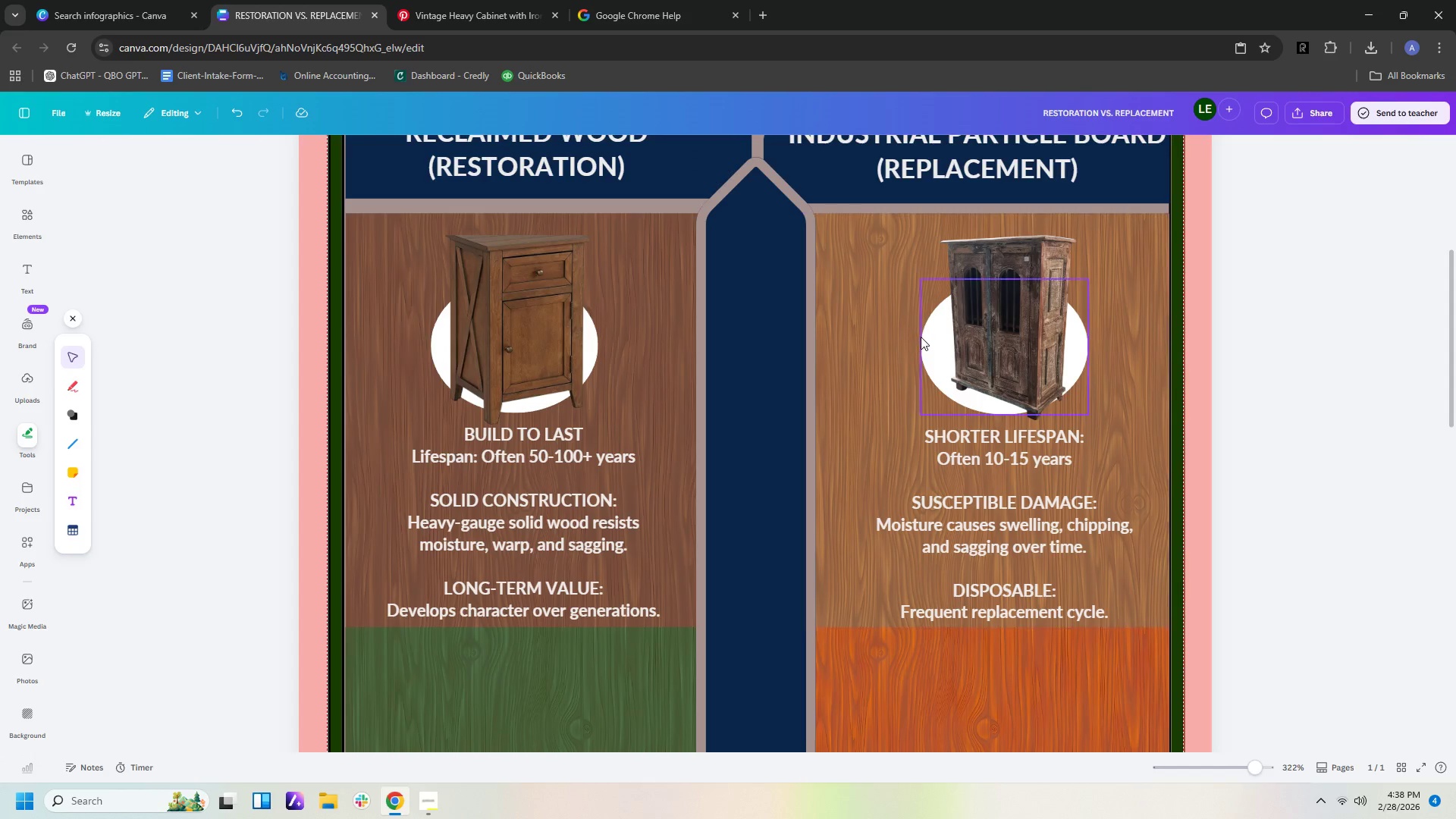 
left_click([928, 339])
 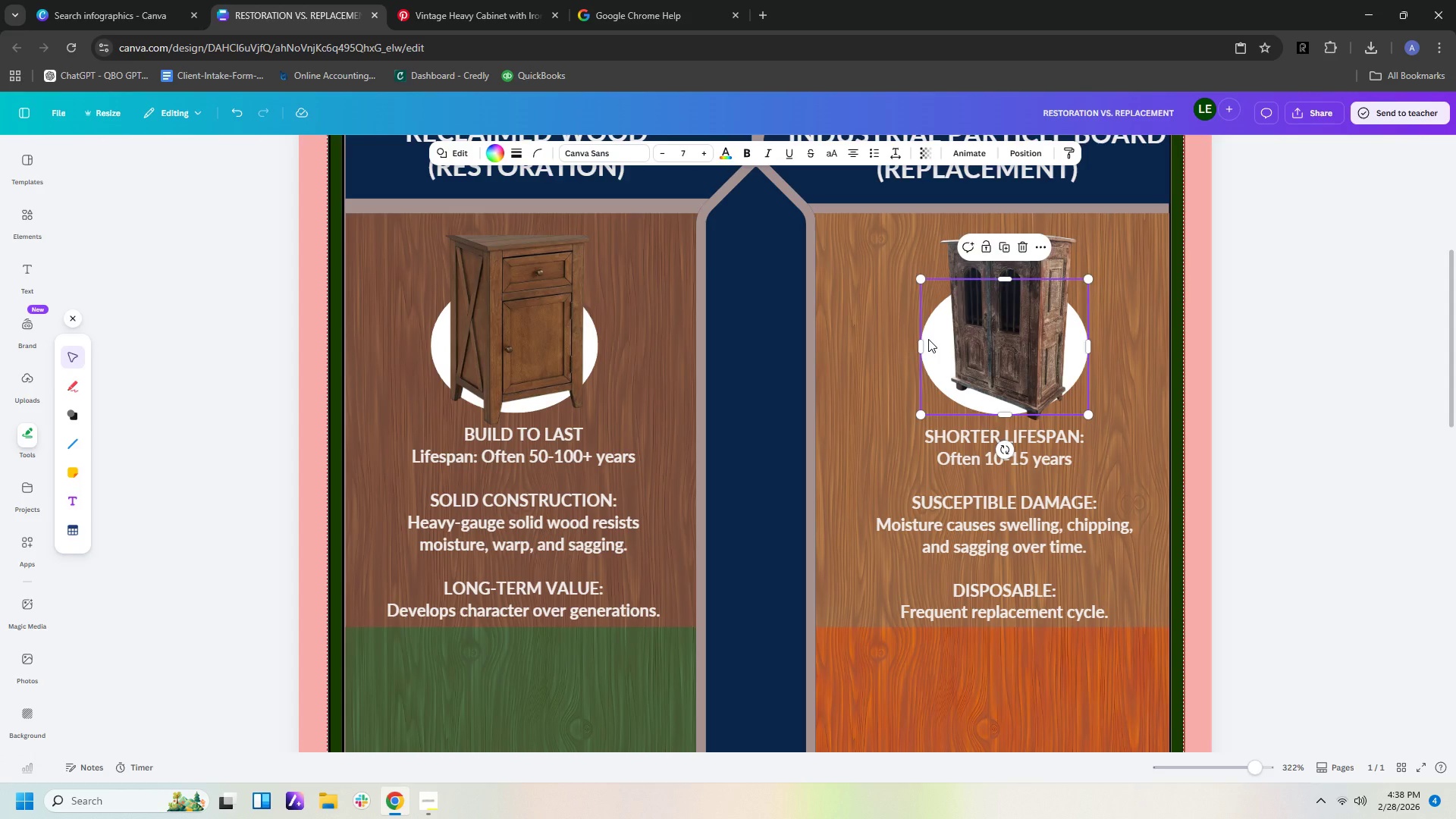 
key(ArrowUp)
 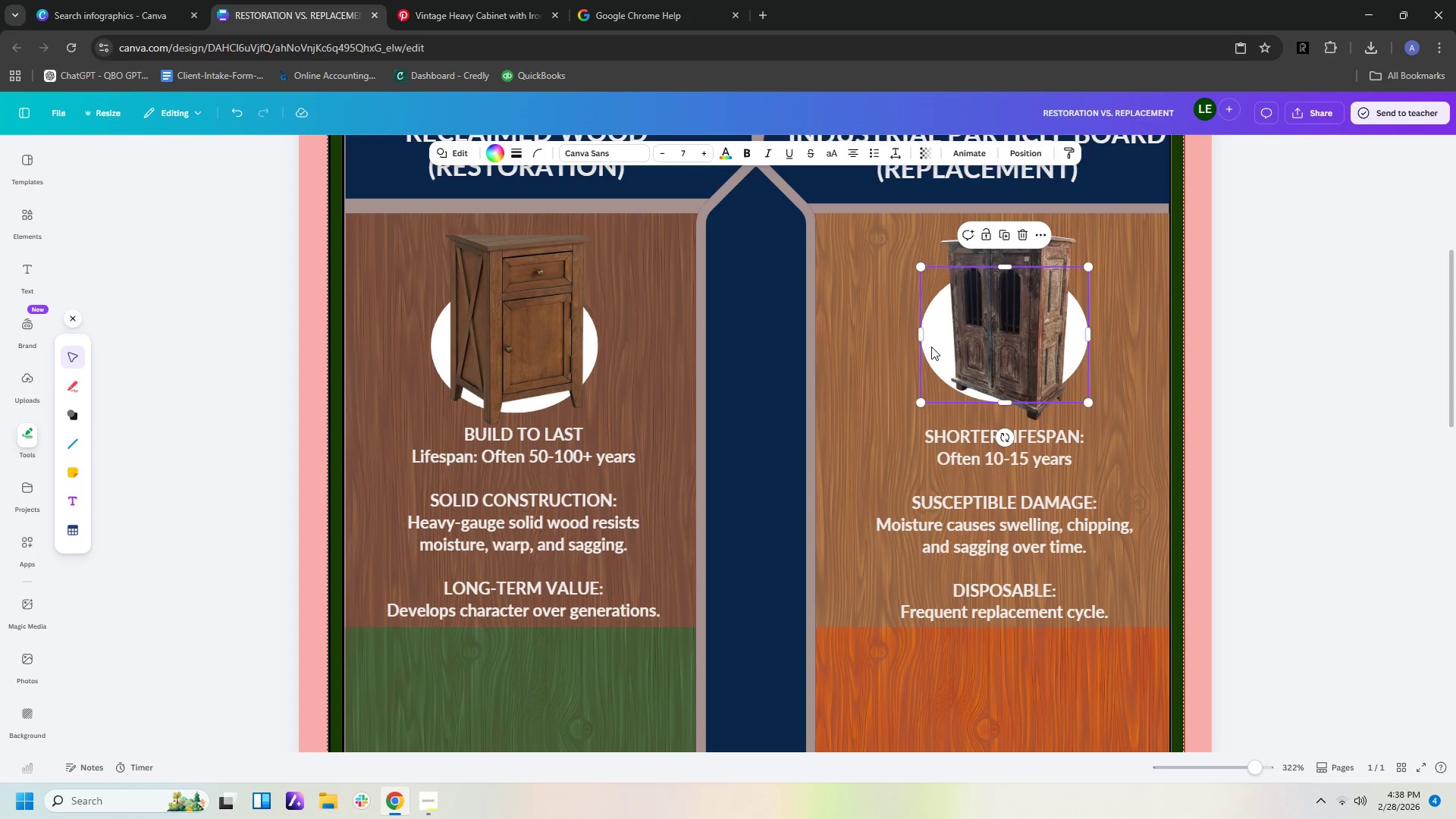 
left_click_drag(start_coordinate=[934, 353], to_coordinate=[934, 359])
 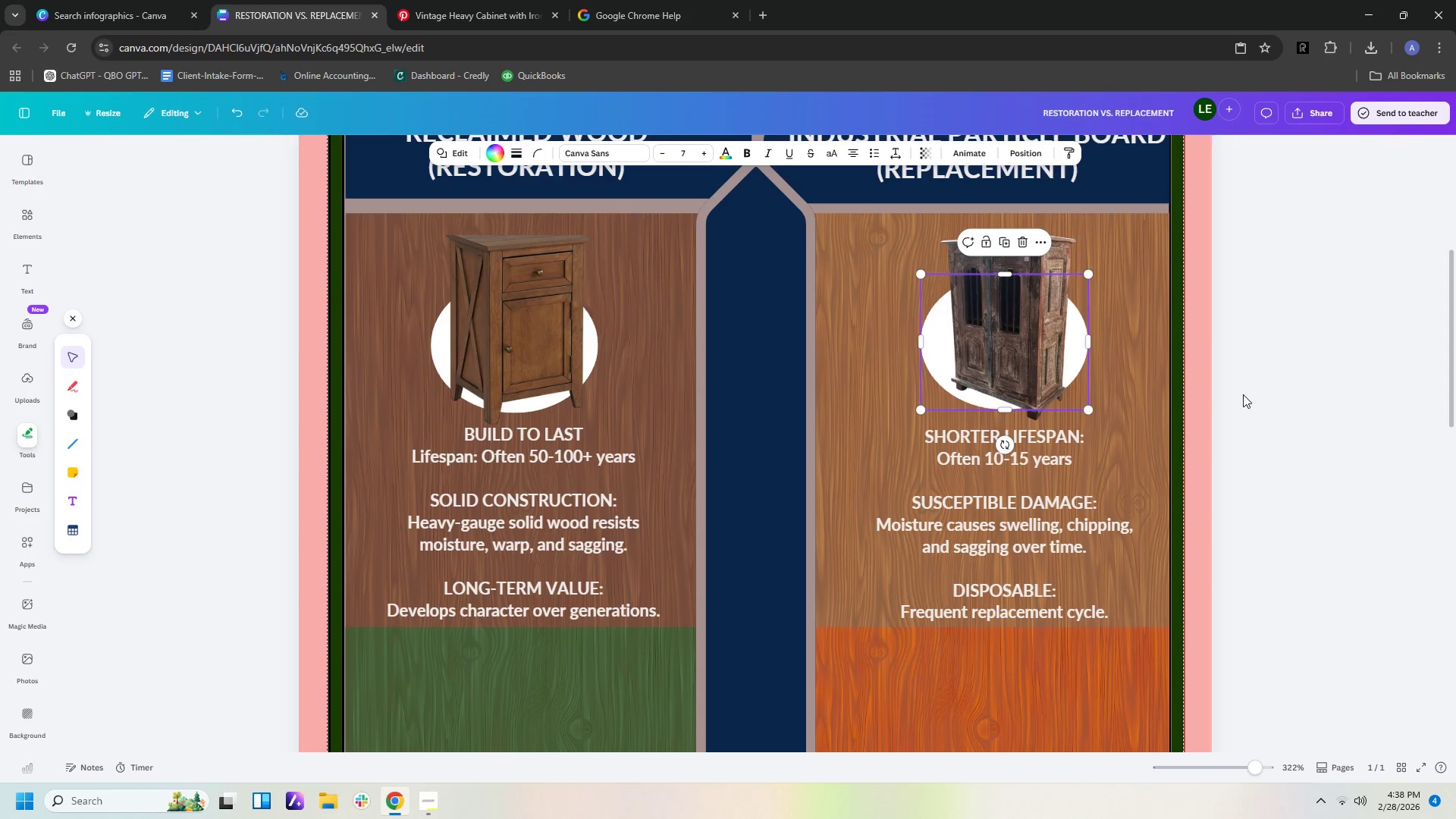 
left_click([1243, 394])
 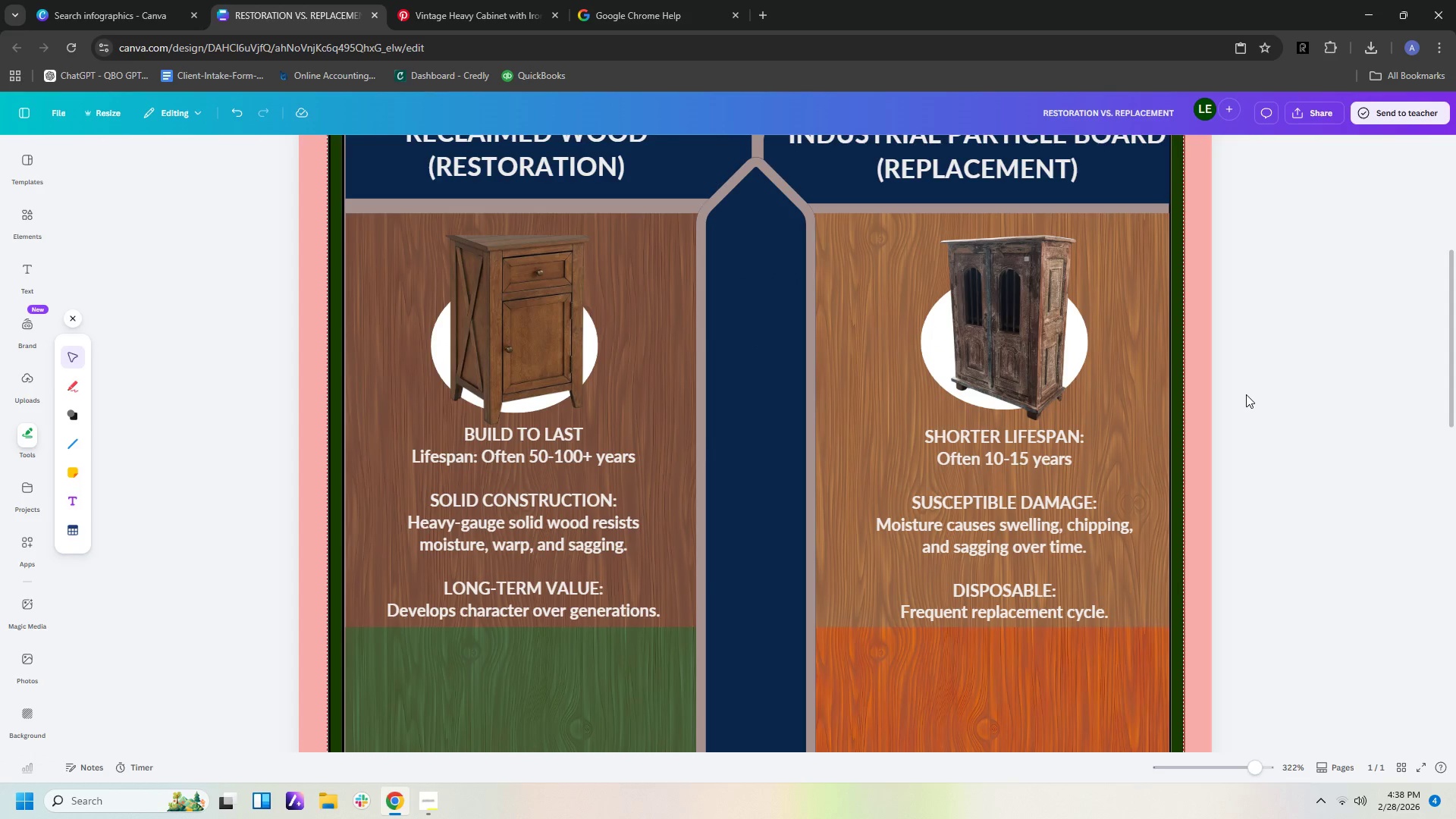 
scroll: coordinate [1260, 394], scroll_direction: down, amount: 2.0
 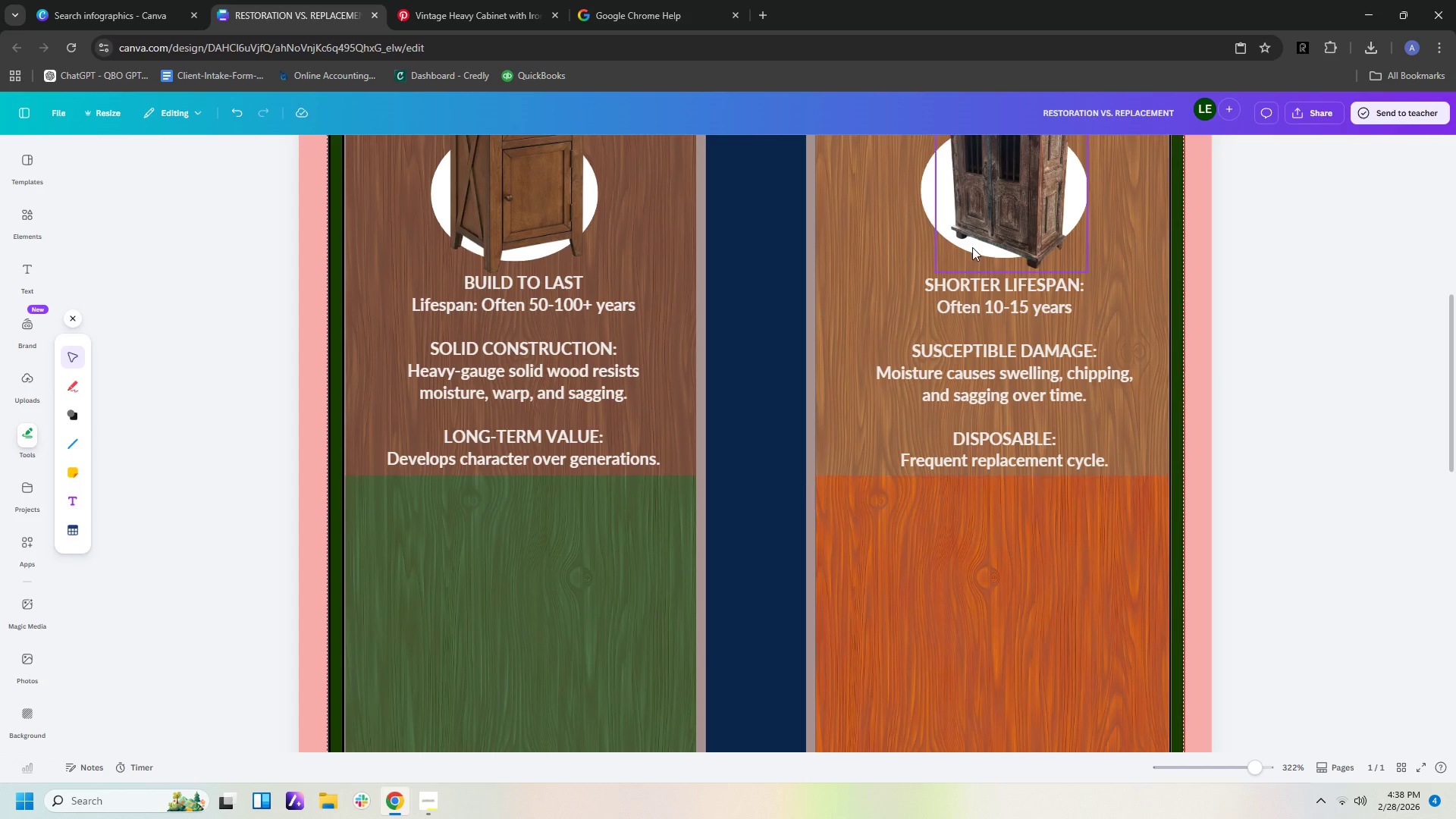 
left_click_drag(start_coordinate=[929, 200], to_coordinate=[928, 209])
 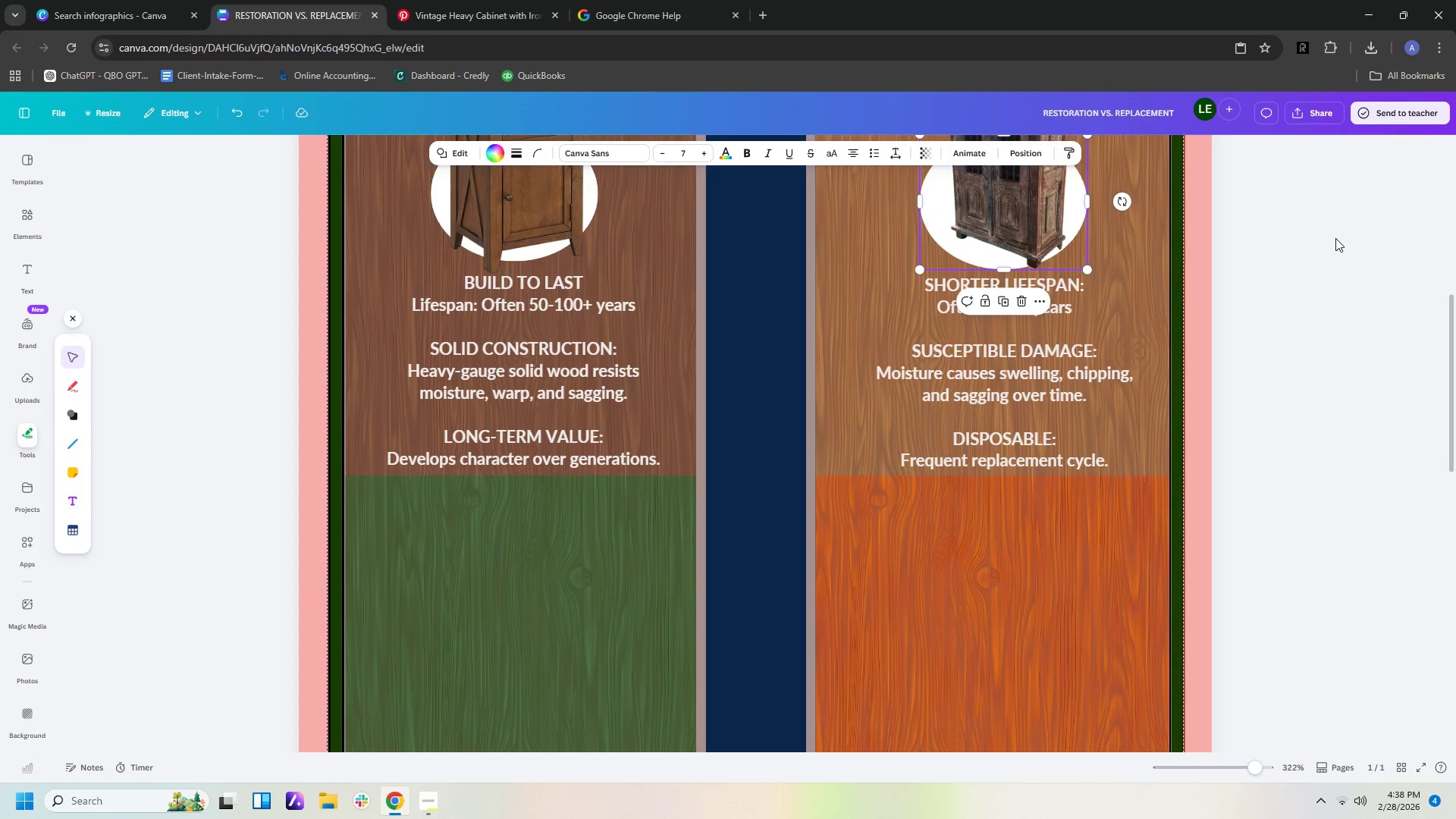 
left_click([1335, 238])
 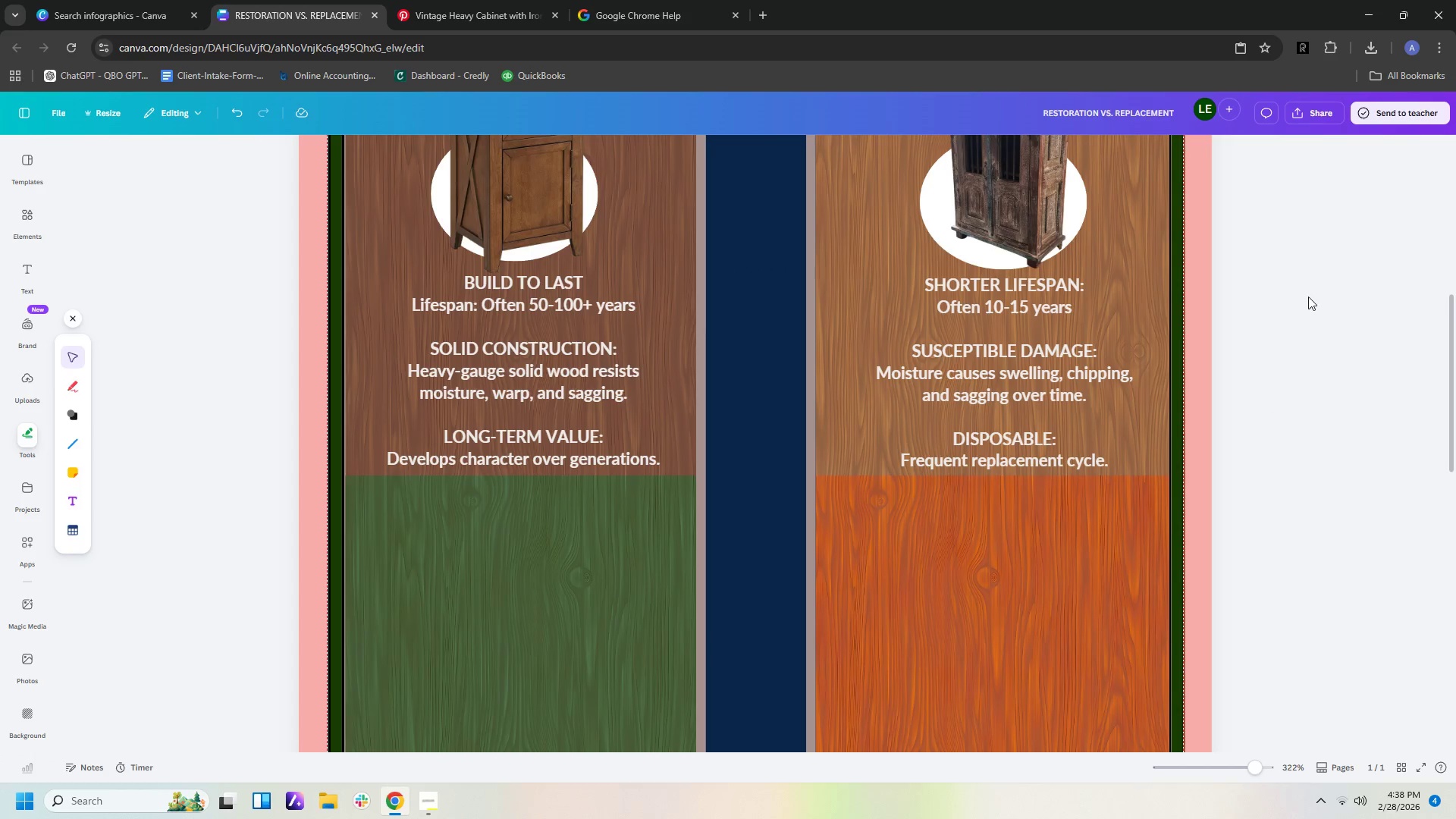 
scroll: coordinate [1307, 299], scroll_direction: up, amount: 3.0
 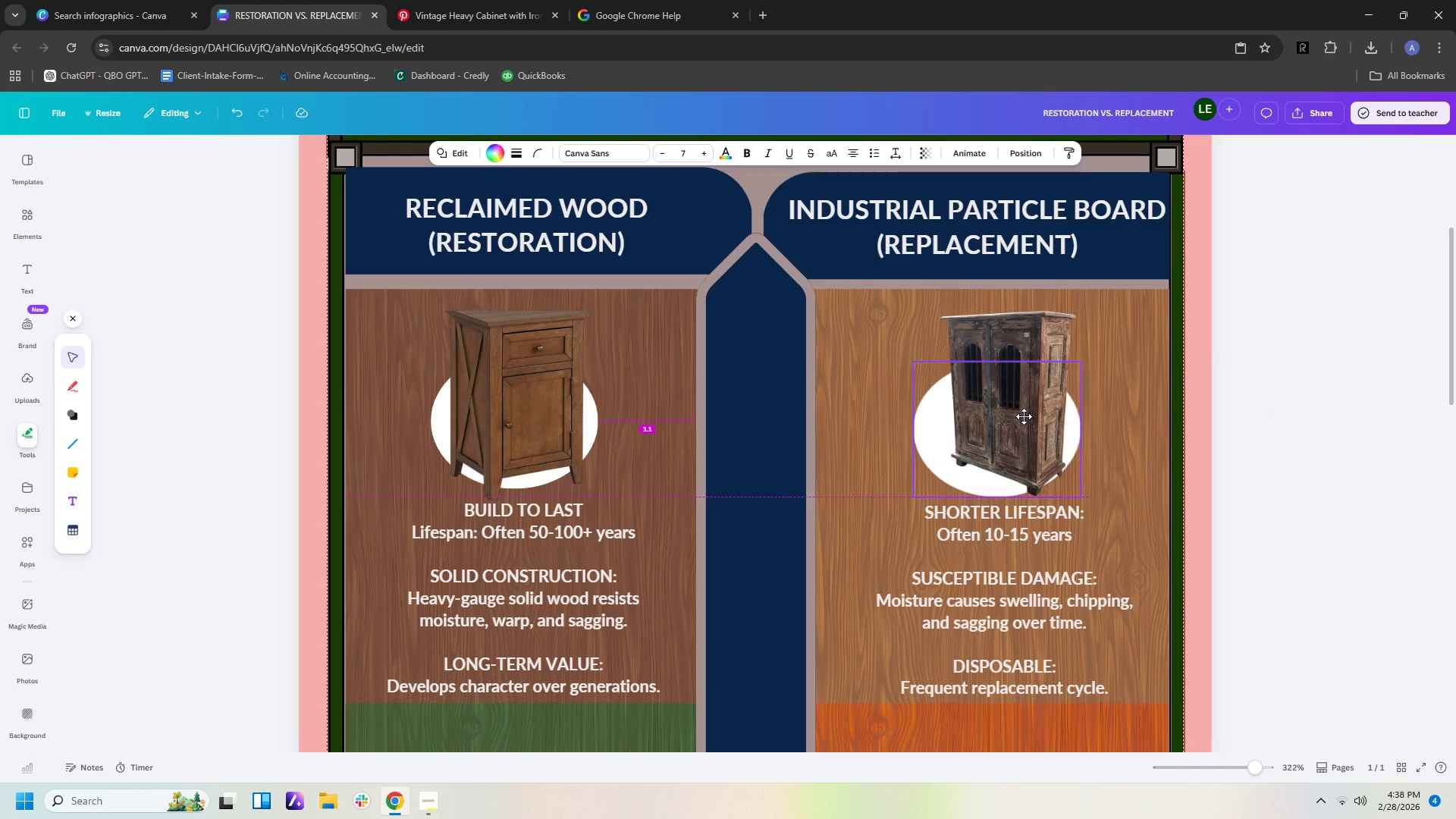 
left_click([1026, 412])
 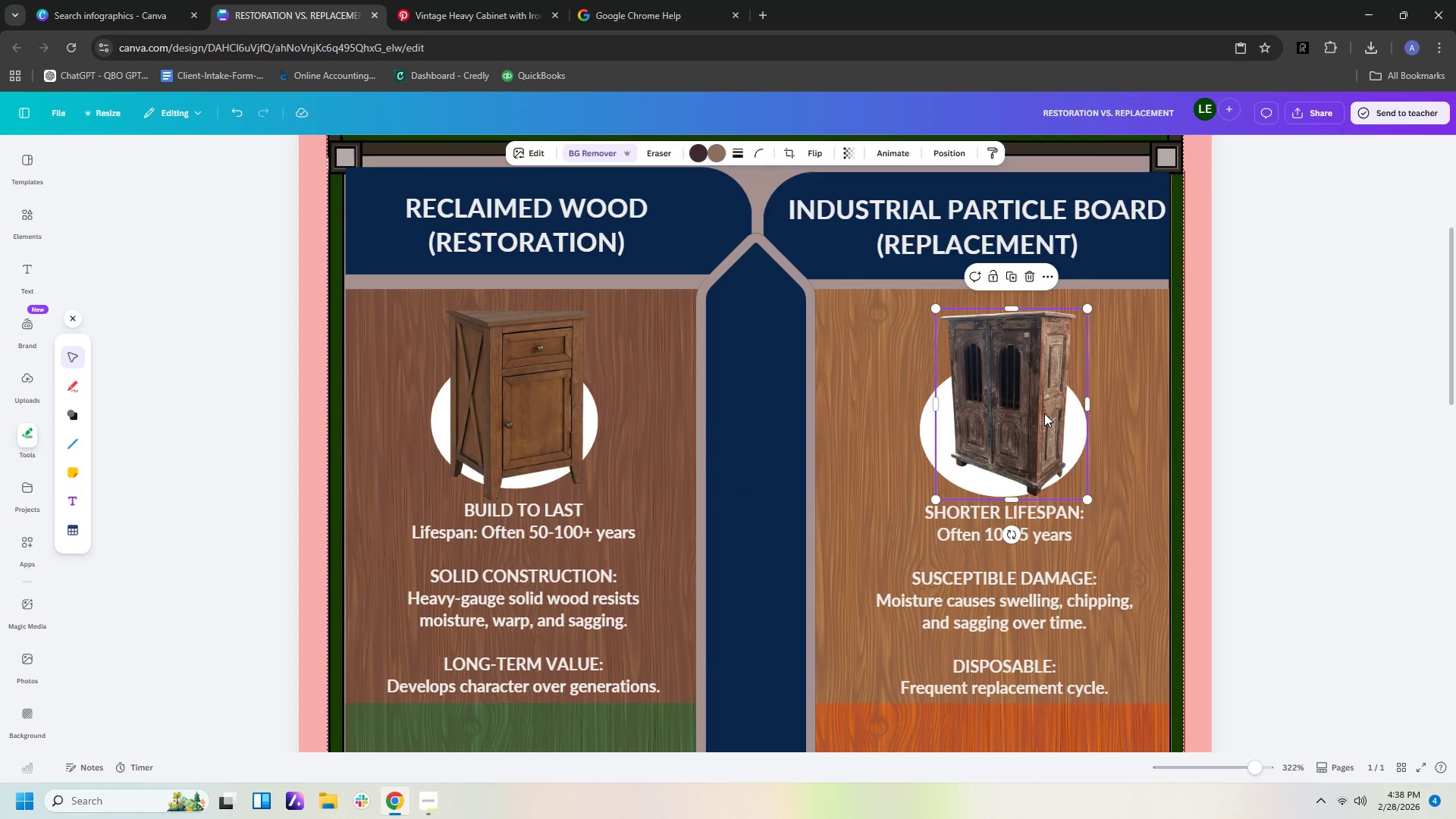 
left_click_drag(start_coordinate=[1031, 415], to_coordinate=[1027, 415])
 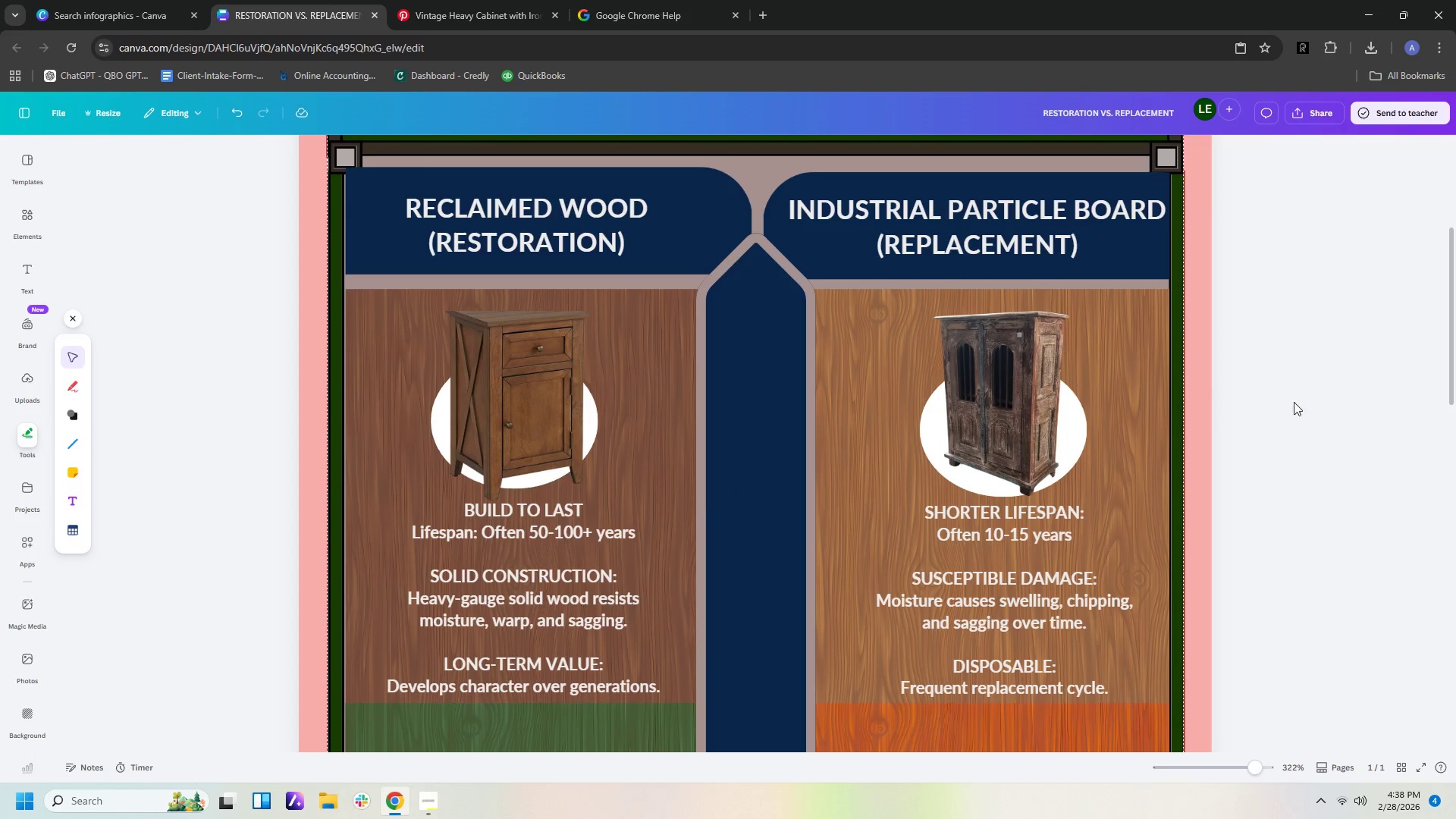 
double_click([1314, 403])
 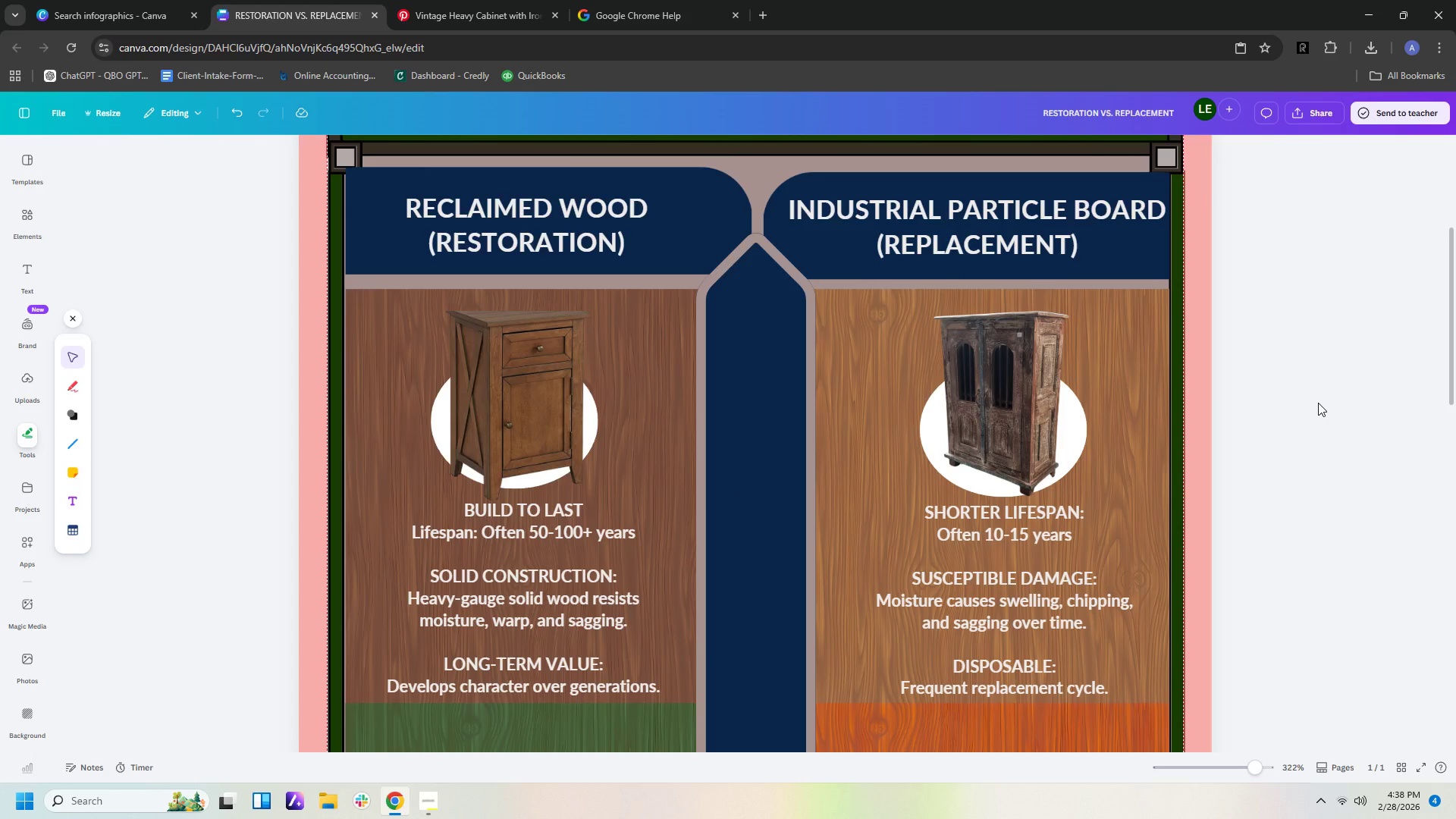 
hold_key(key=ControlLeft, duration=0.91)
scroll: coordinate [1028, 582], scroll_direction: down, amount: 8.0
 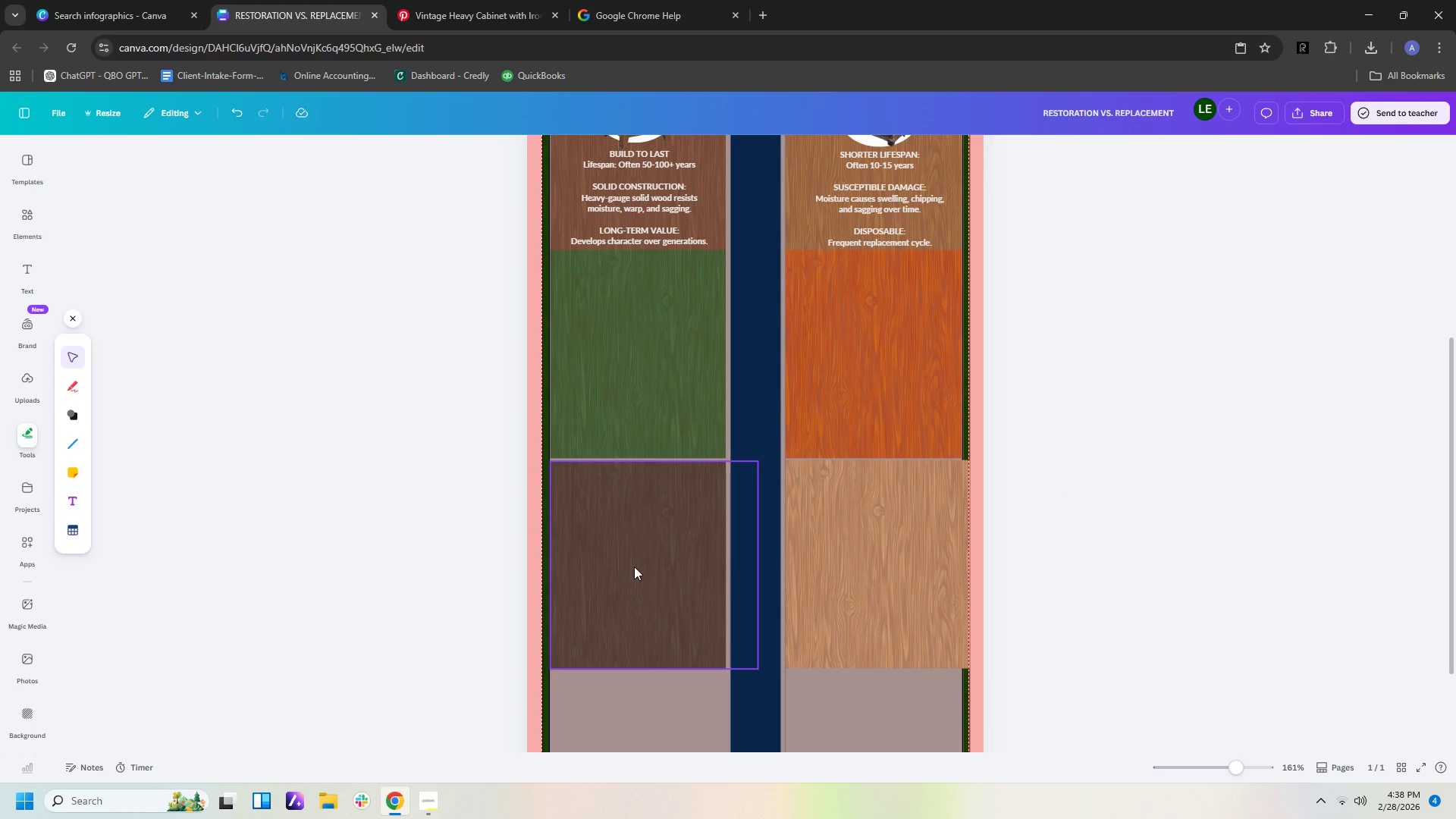 
left_click_drag(start_coordinate=[643, 563], to_coordinate=[641, 559])
 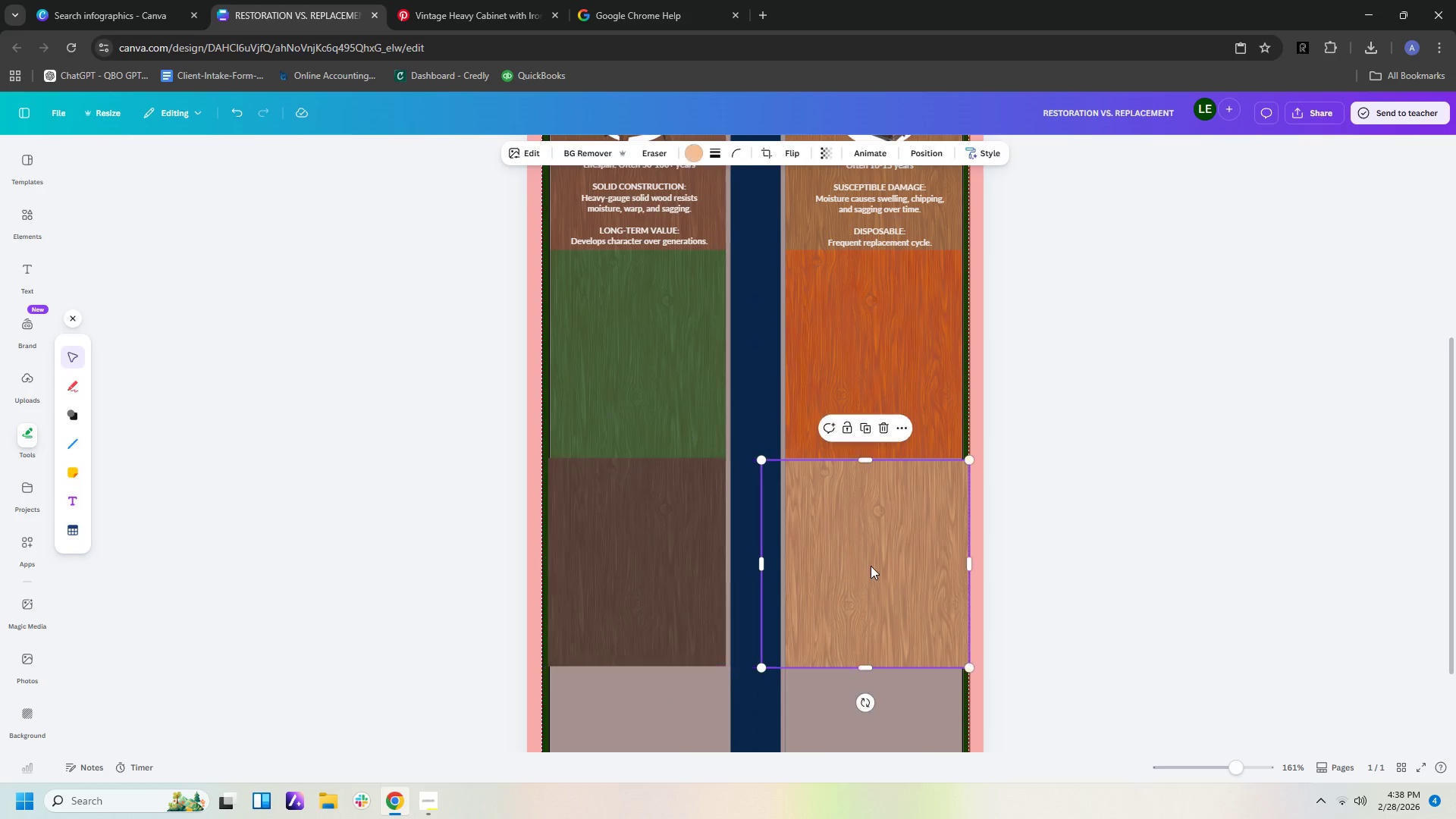 
left_click_drag(start_coordinate=[871, 566], to_coordinate=[863, 563])
 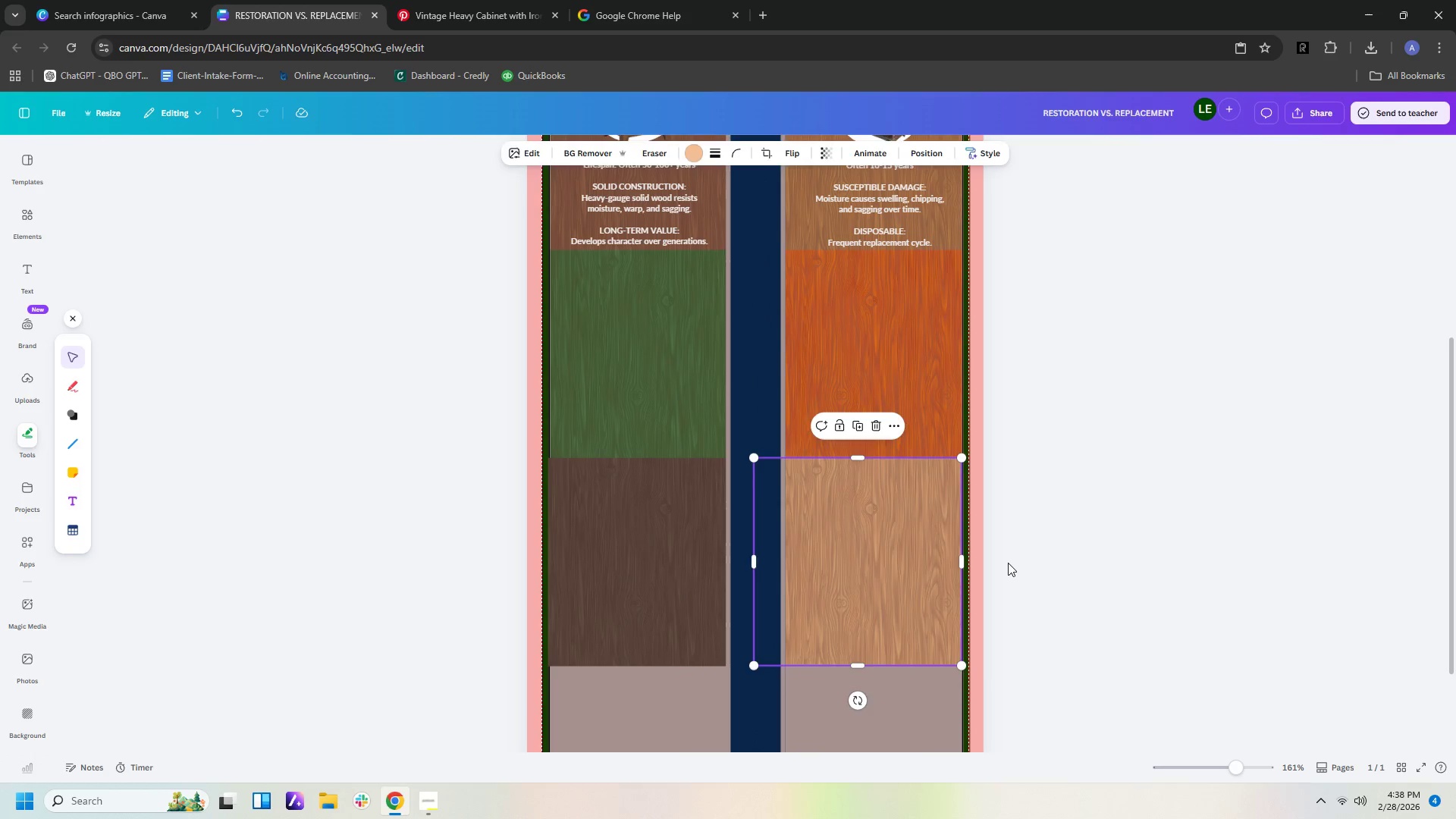 
left_click([1008, 563])
 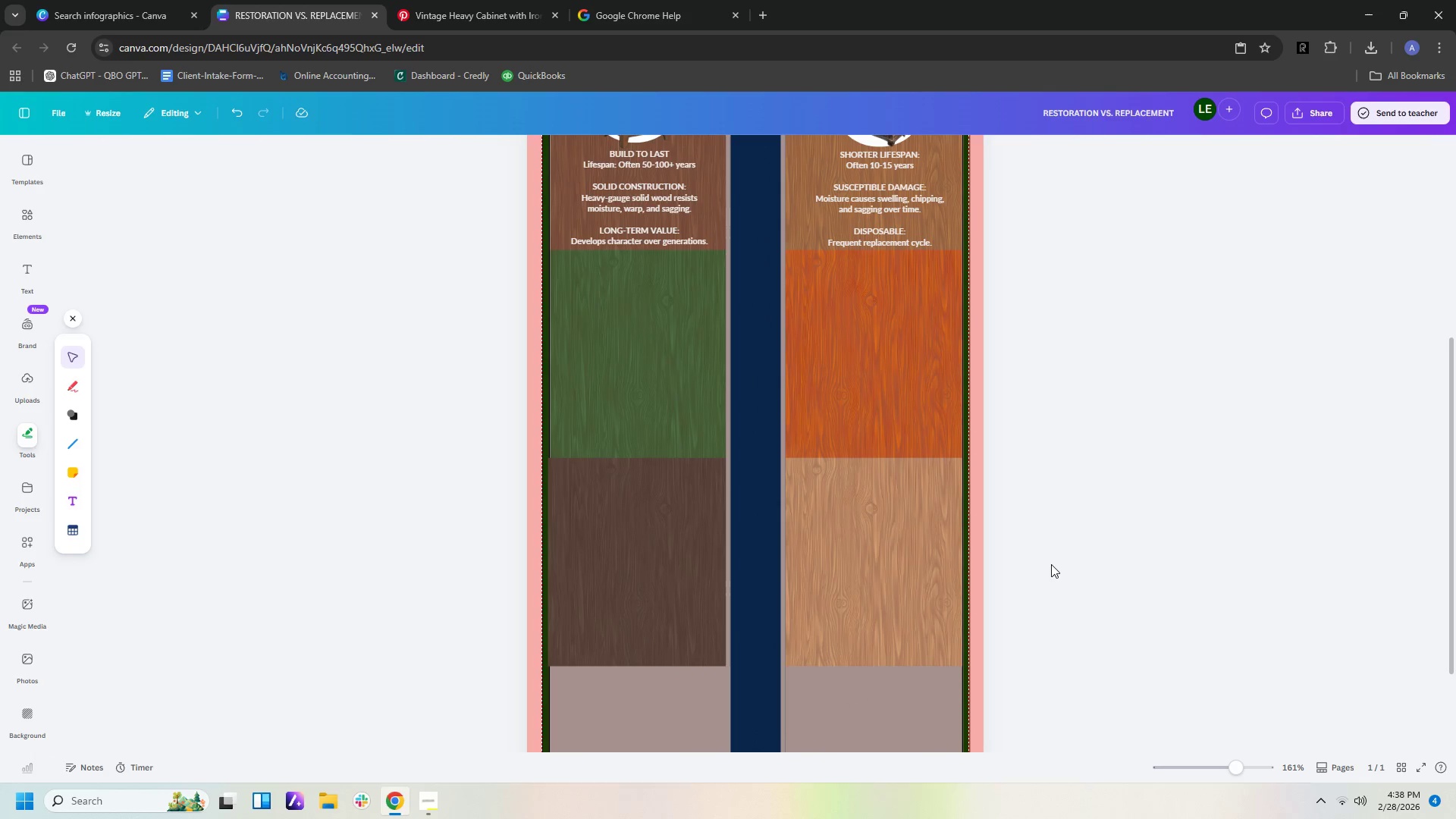 
left_click_drag(start_coordinate=[1052, 565], to_coordinate=[1047, 565])
 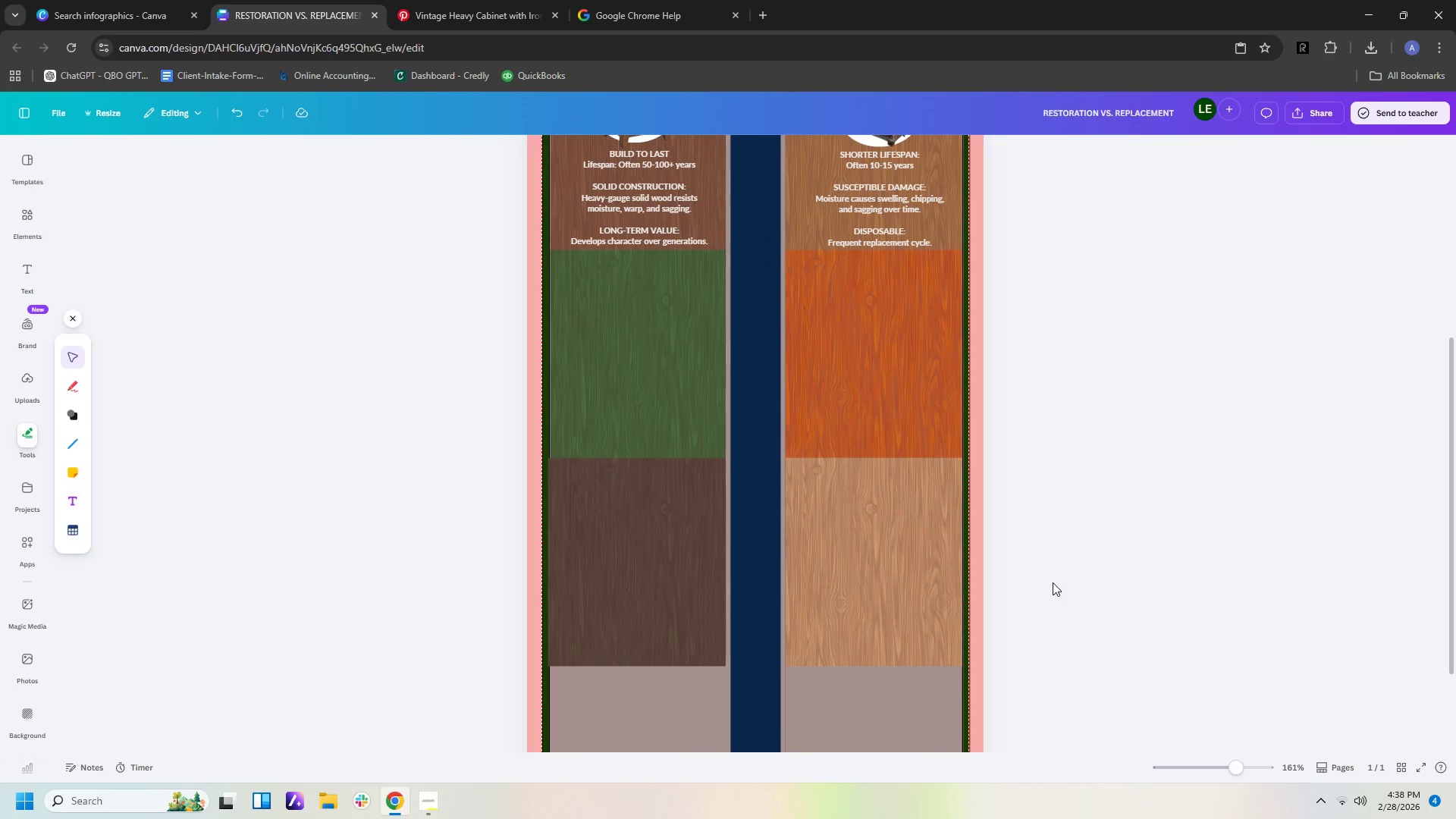 
wait(9.36)
 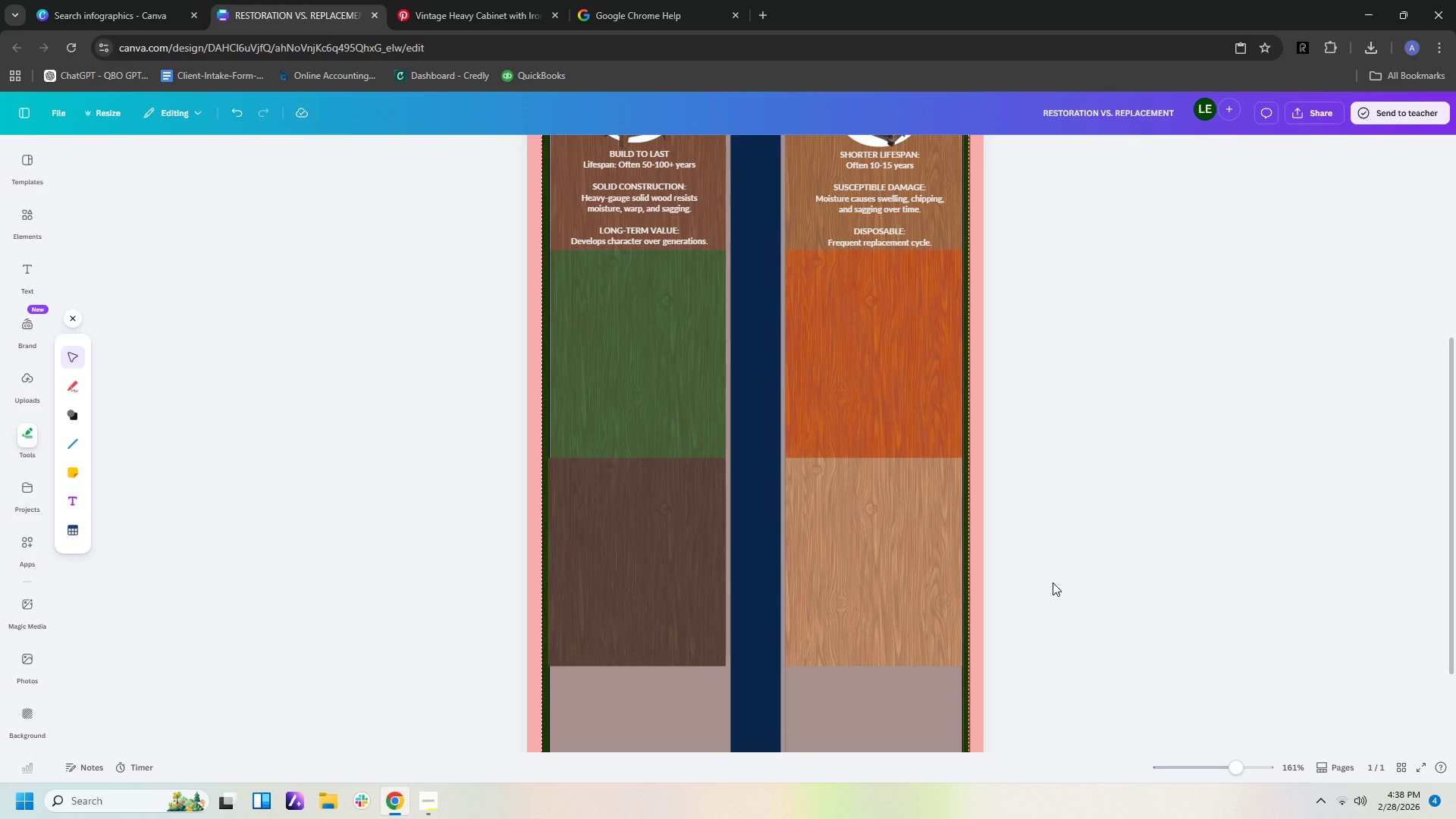 
scroll: coordinate [341, 334], scroll_direction: up, amount: 3.0
 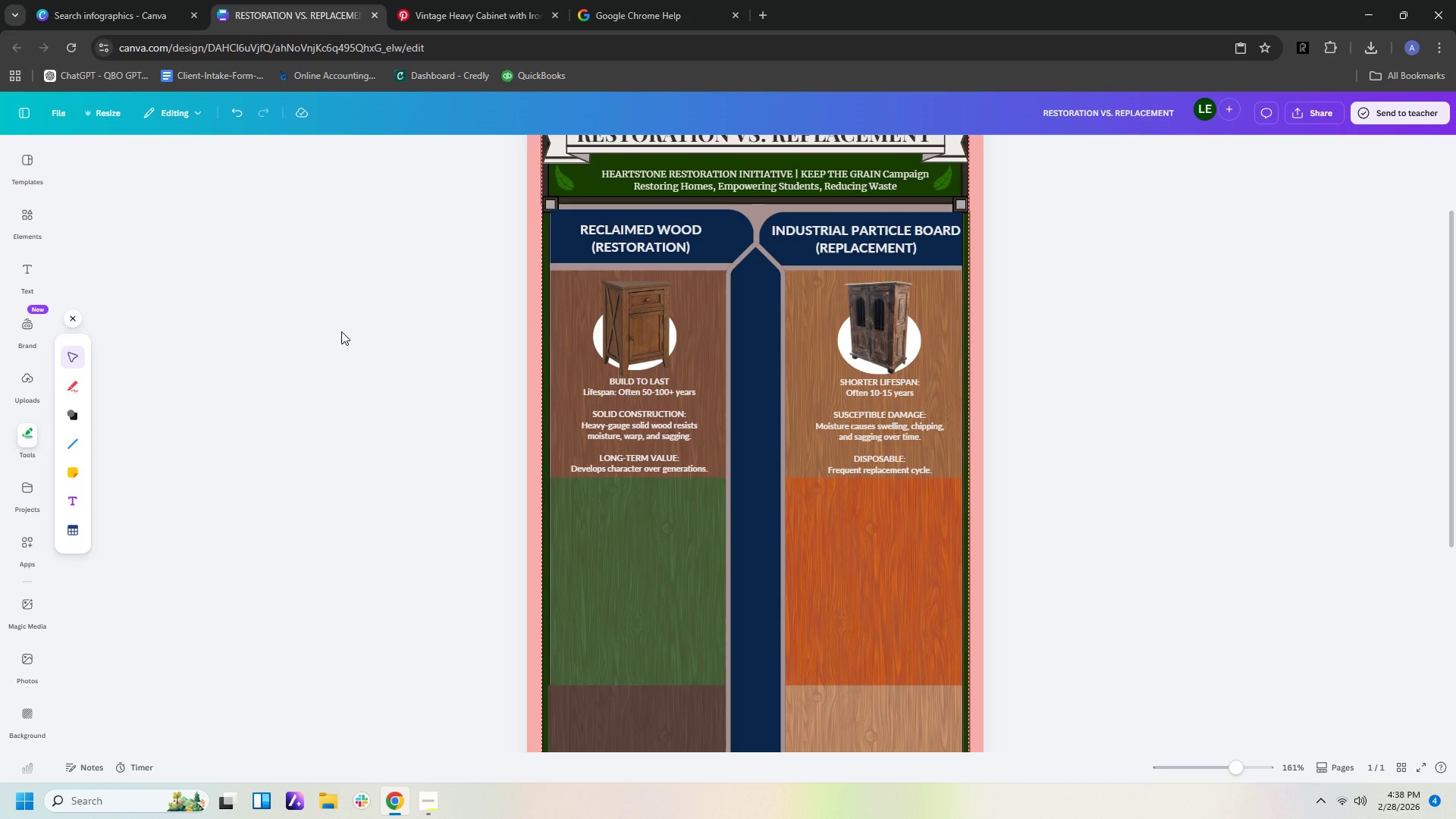 
scroll: coordinate [341, 331], scroll_direction: down, amount: 1.0
 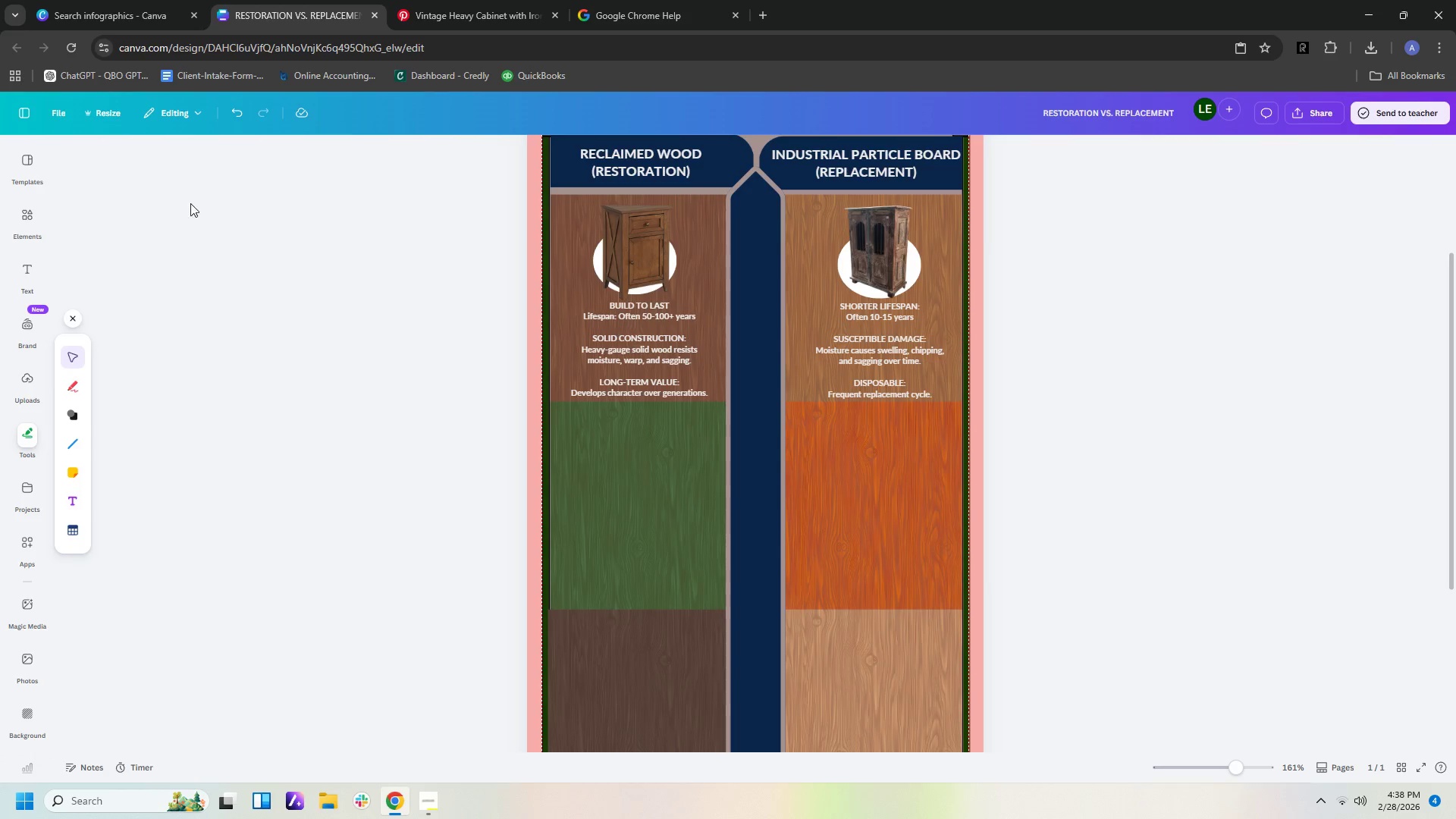 
left_click([507, 15])
 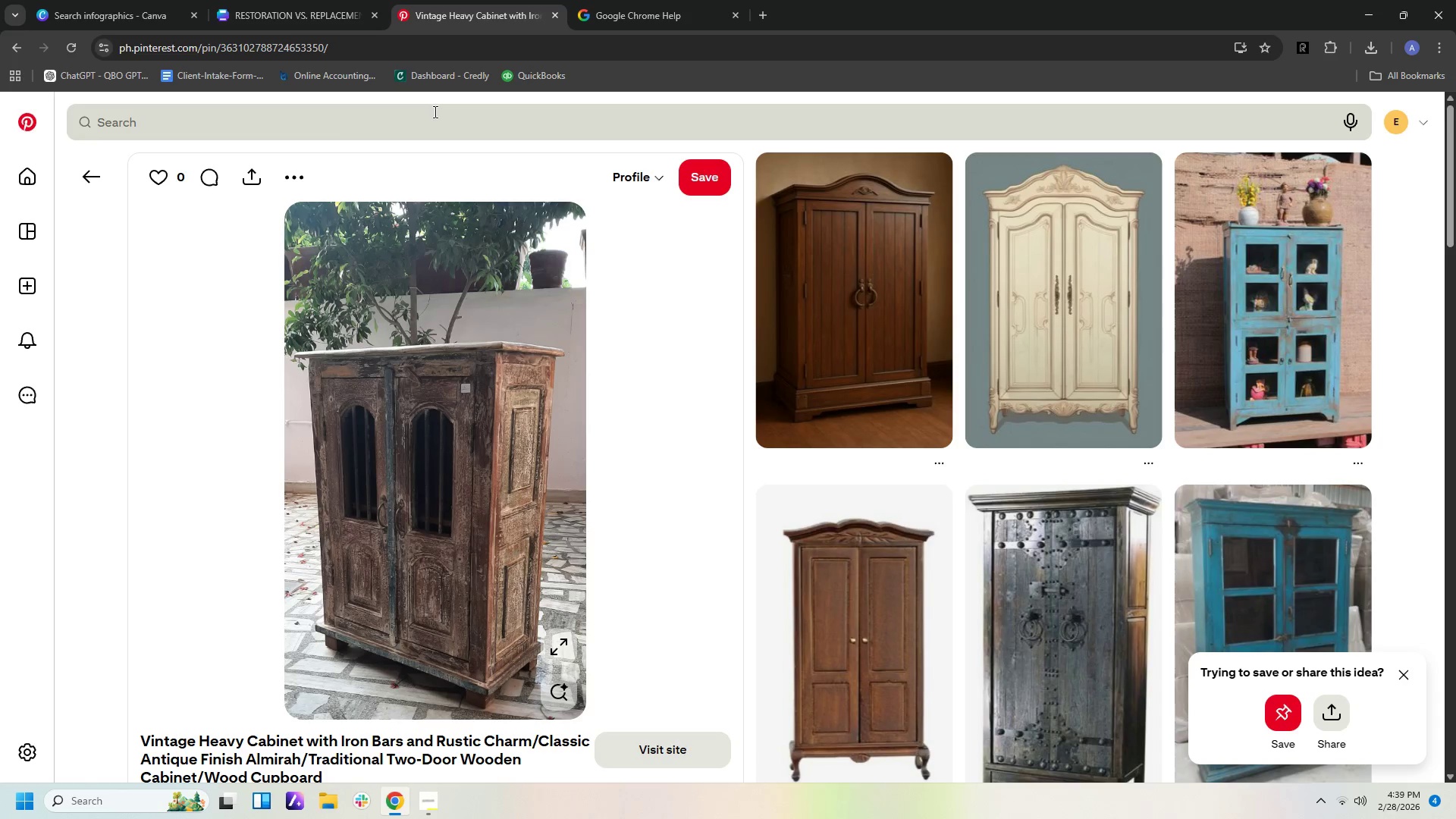 
left_click([434, 113])
 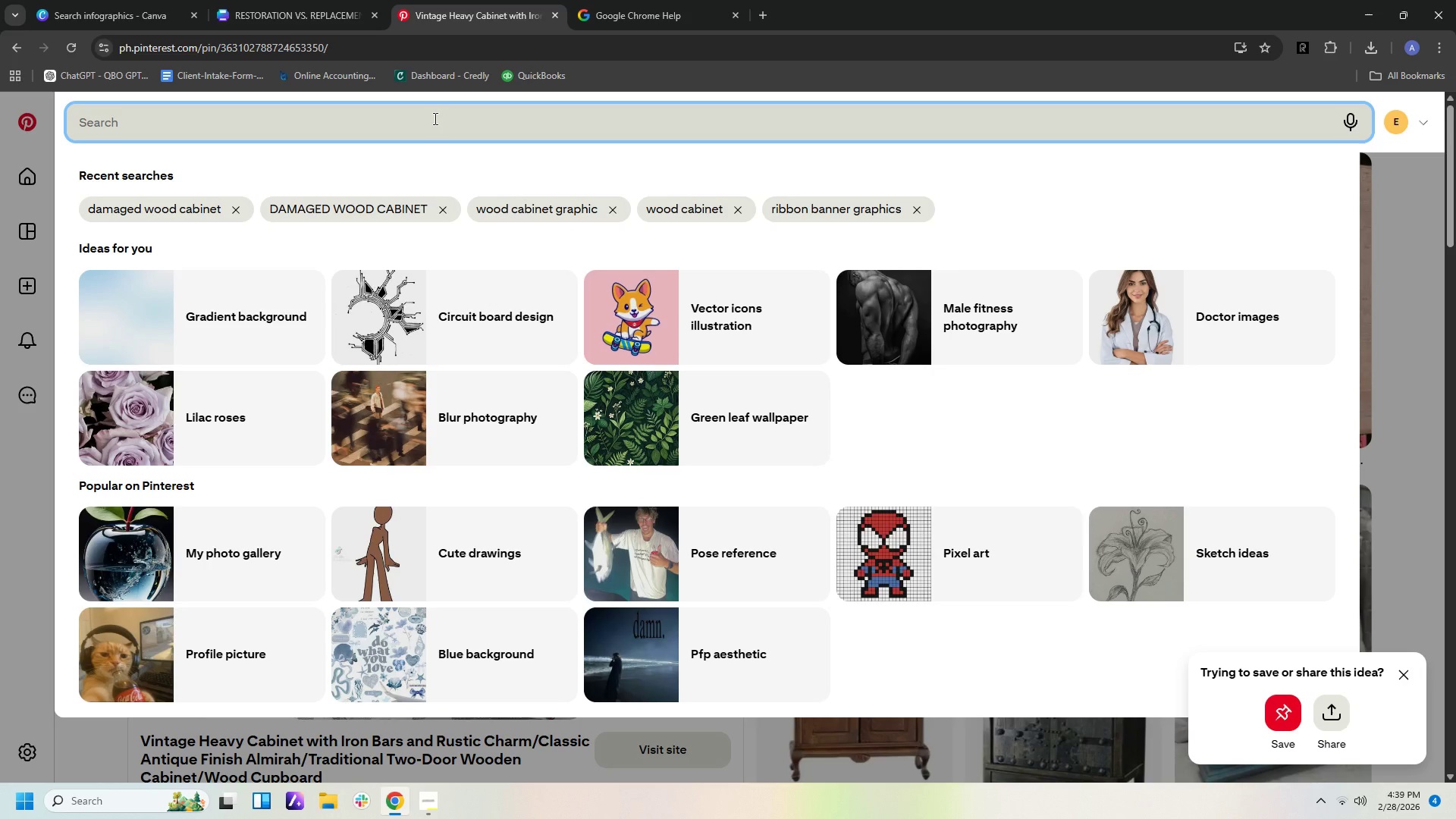 
type(TRESS=)
key(Backspace)
key(Backspace)
key(Backspace)
type(ES GRAPHICS)
 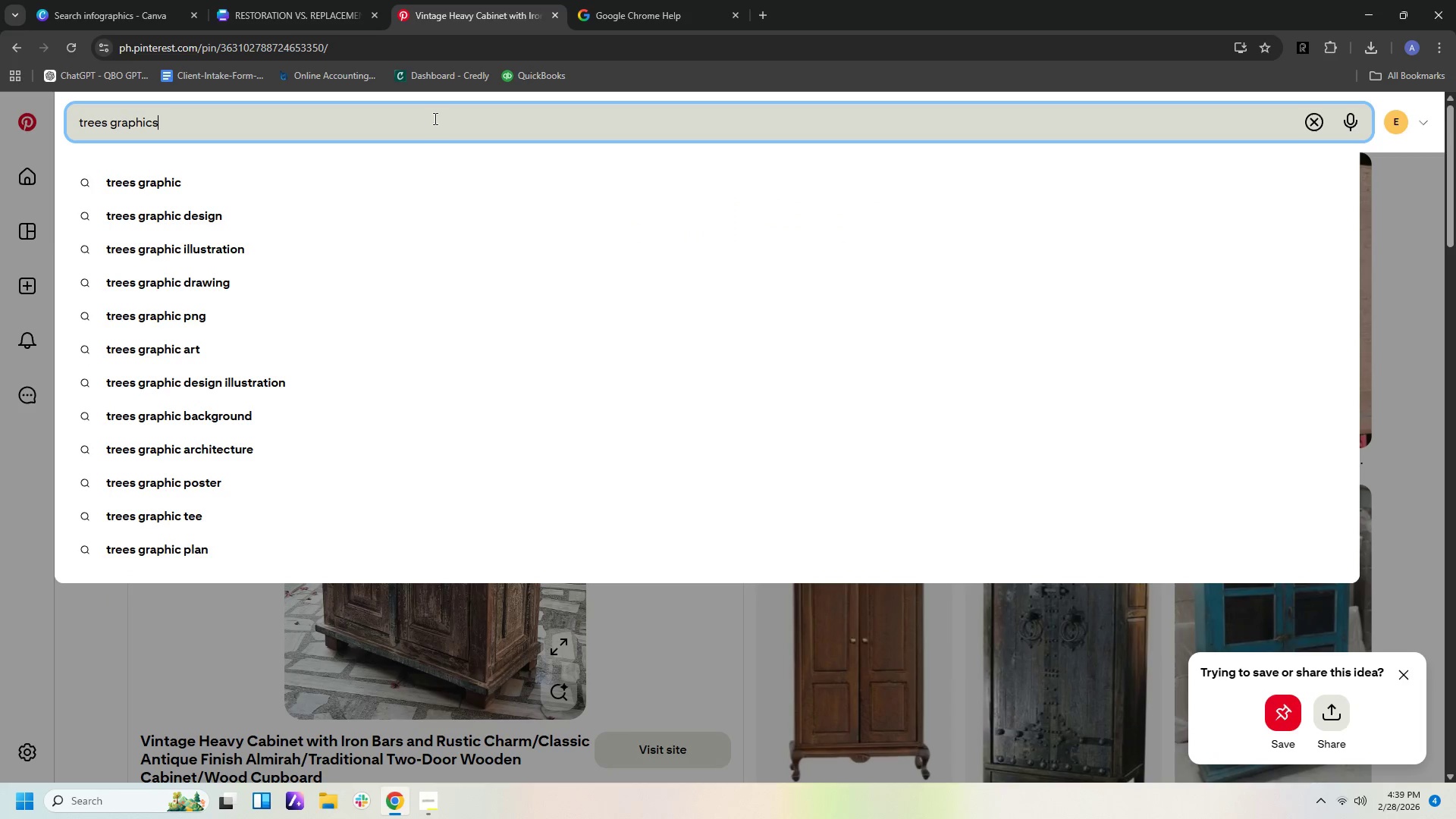 
key(Enter)
 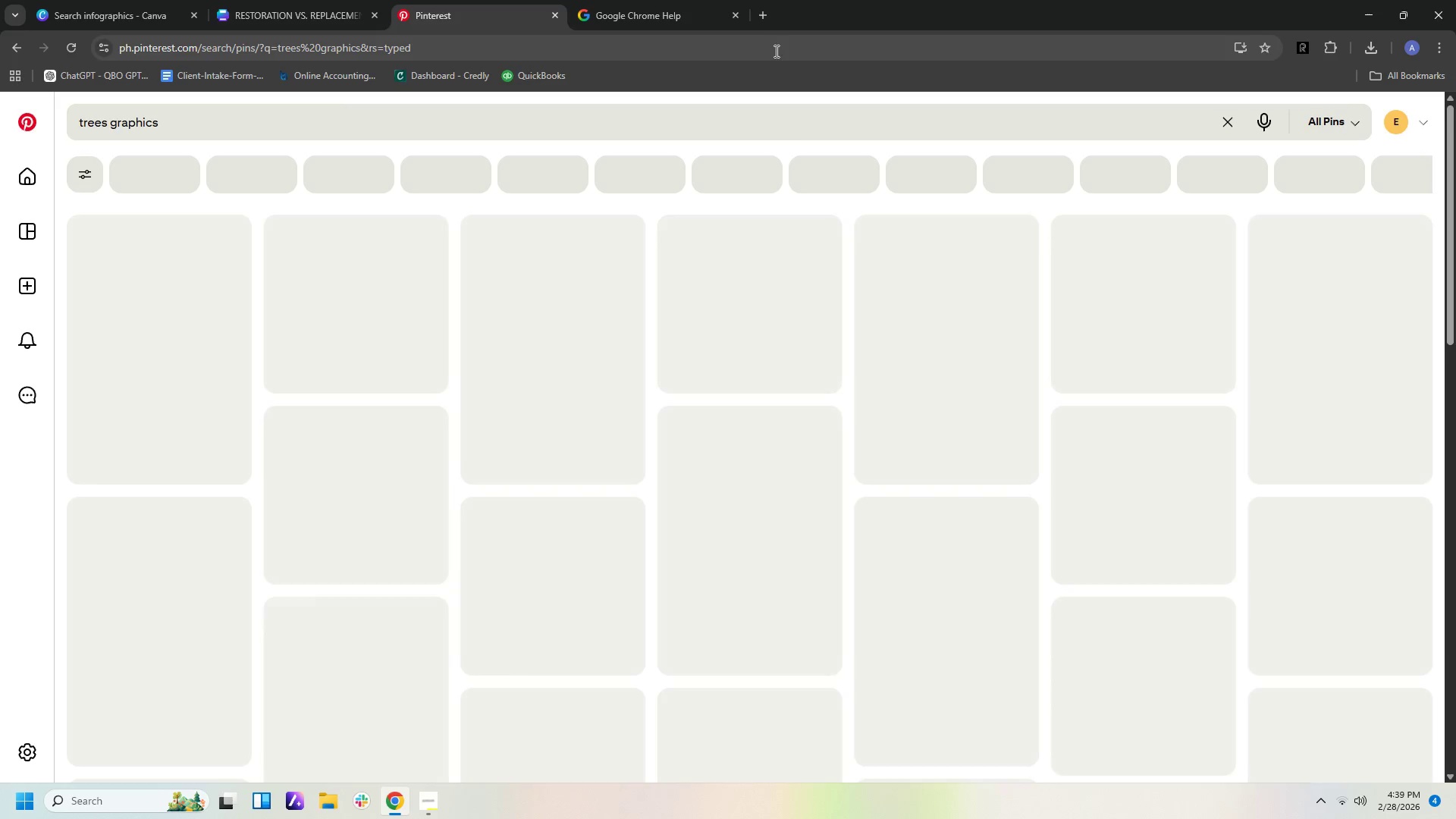 
mouse_move([830, 145])
 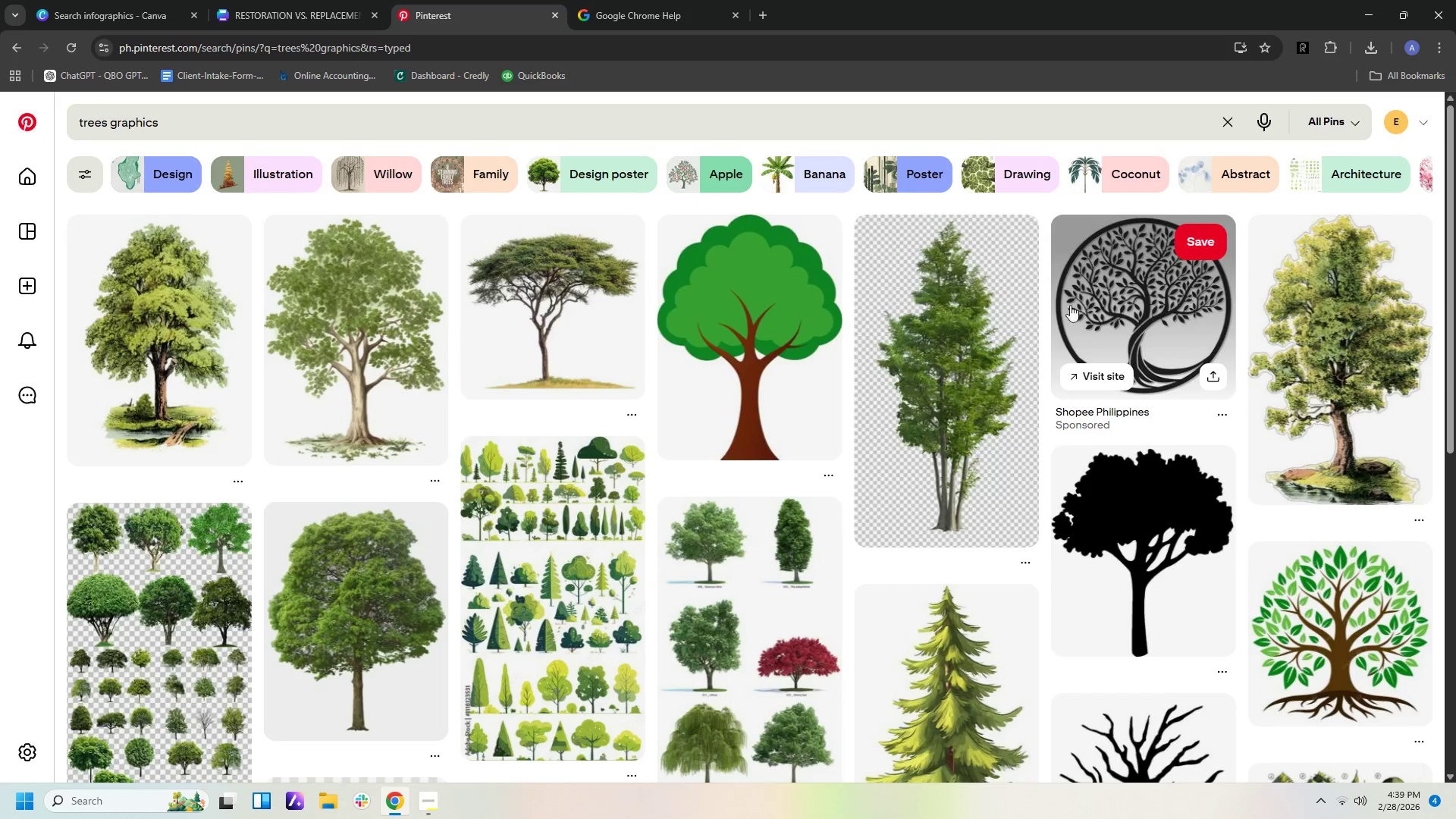 
scroll: coordinate [931, 329], scroll_direction: down, amount: 27.0
 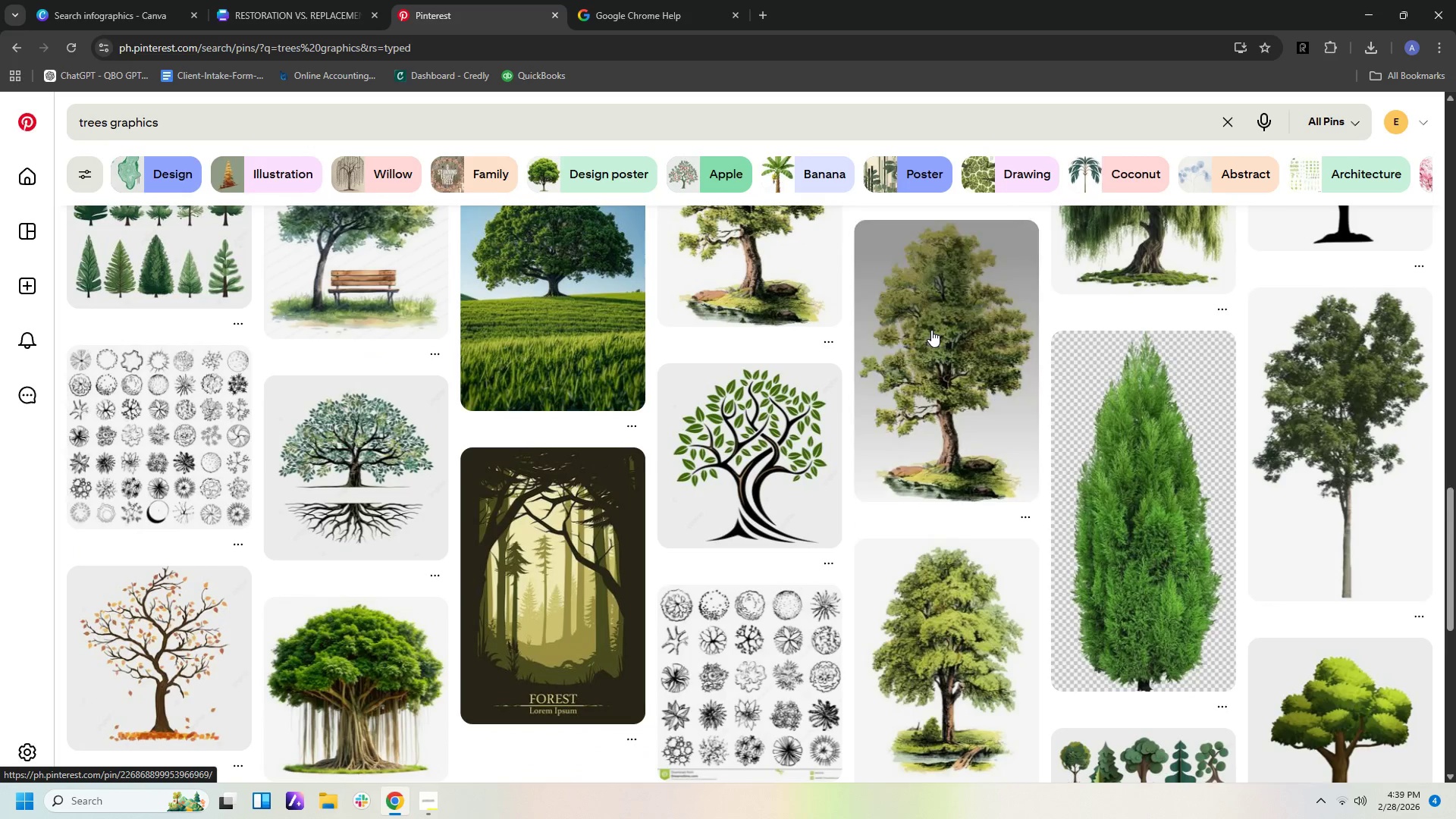 
scroll: coordinate [931, 330], scroll_direction: down, amount: 6.0
 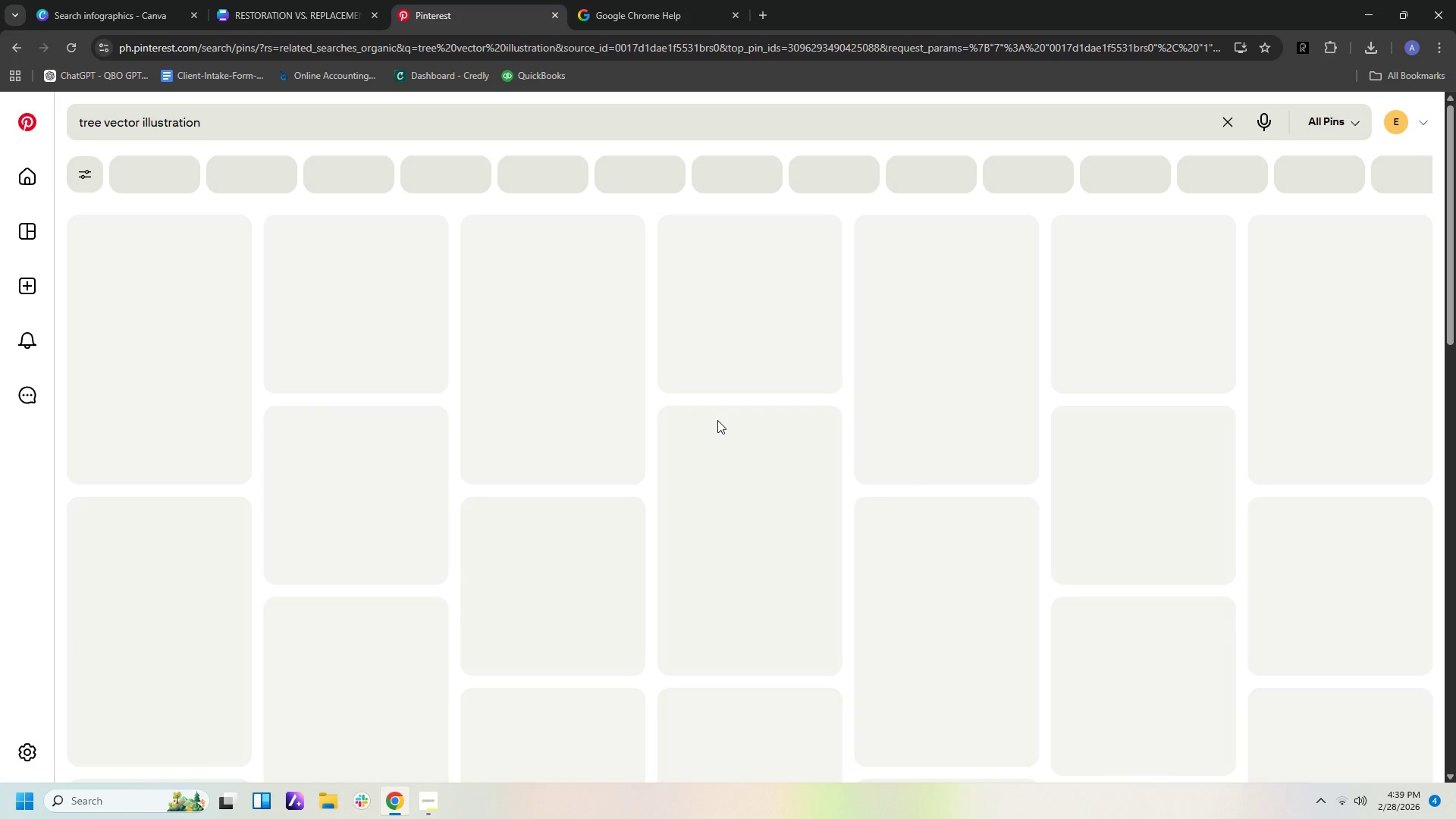 
wait(5.49)
 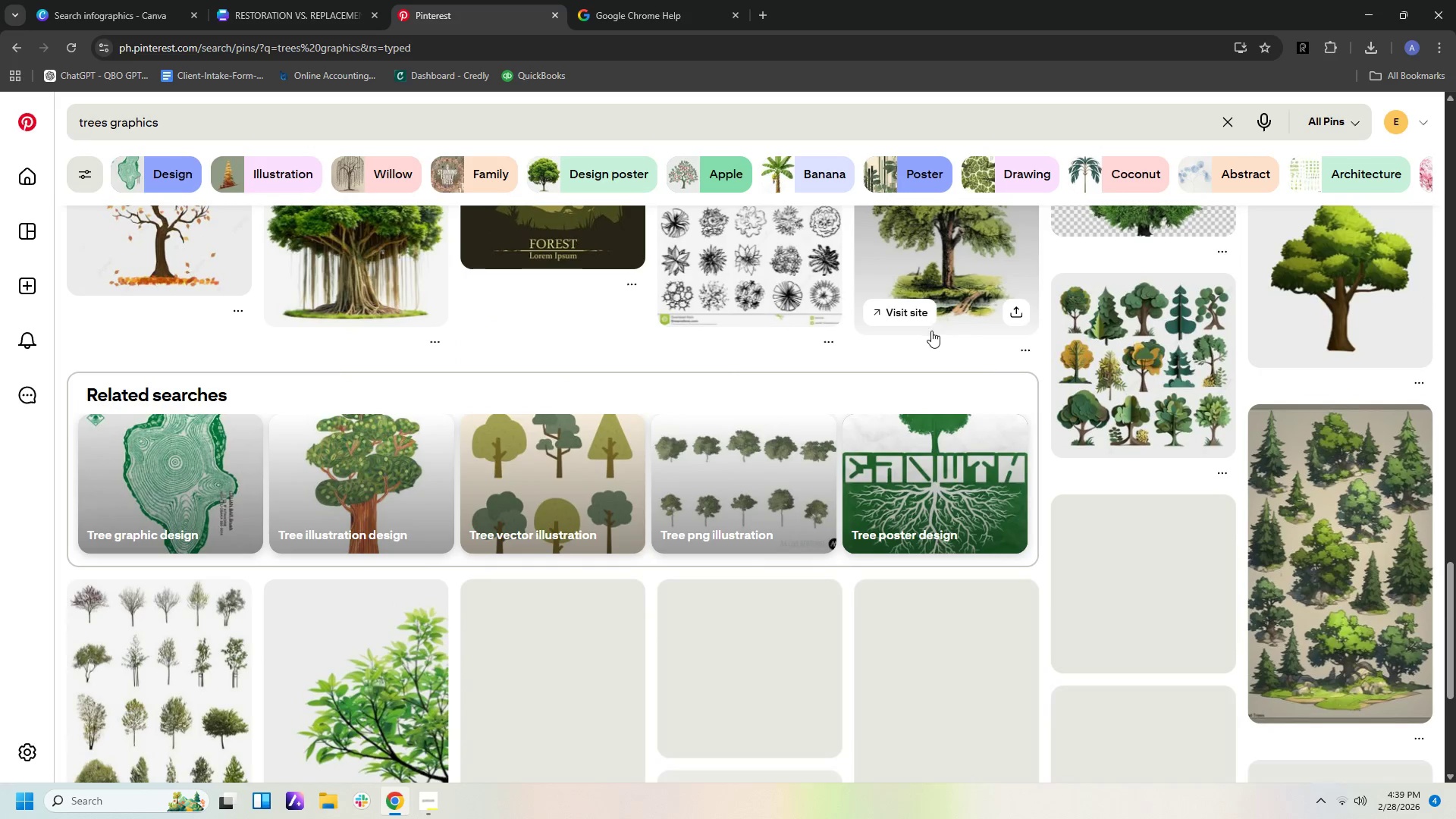 
scroll: coordinate [720, 420], scroll_direction: down, amount: 11.0
 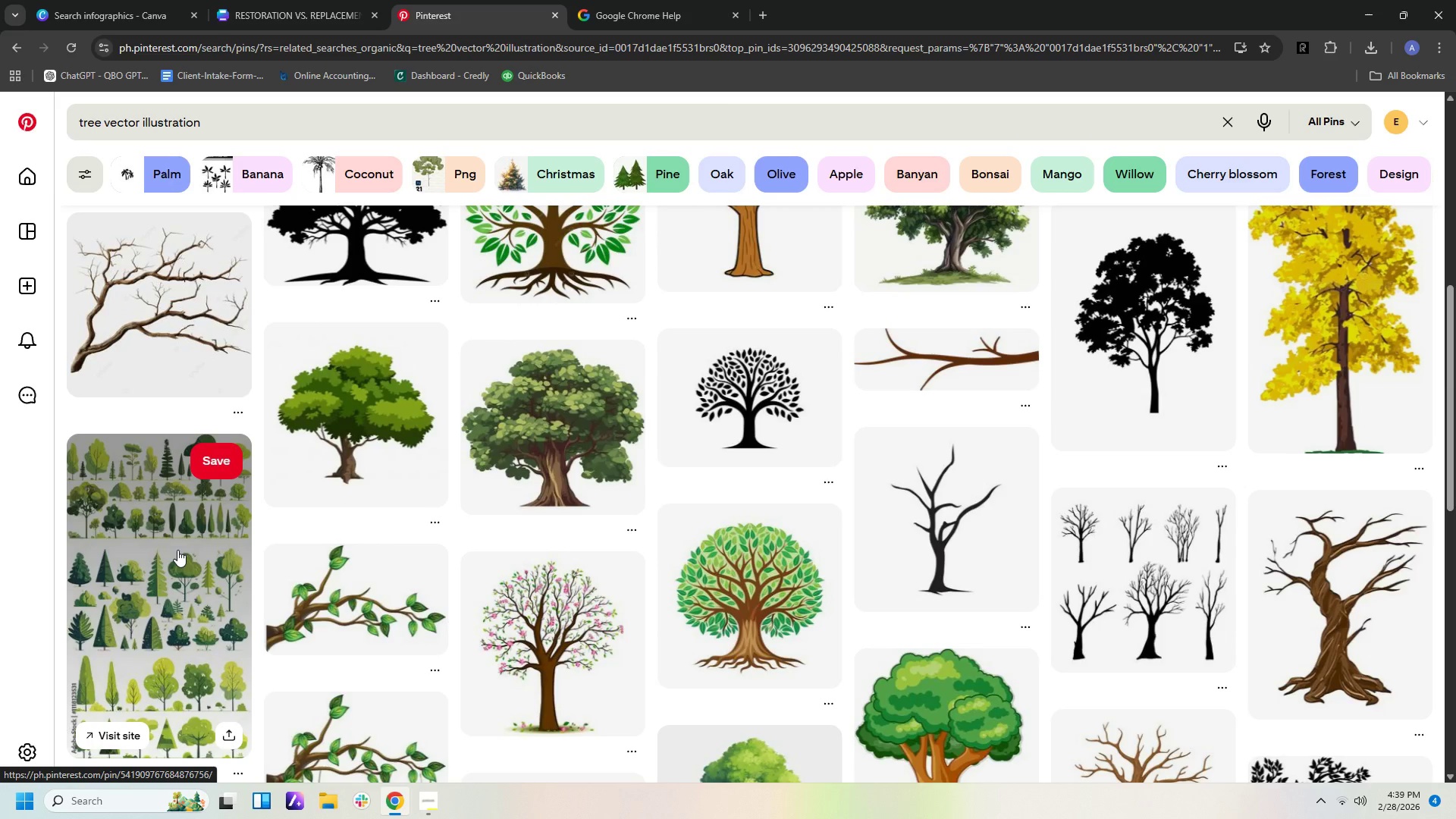 
left_click([177, 550])
 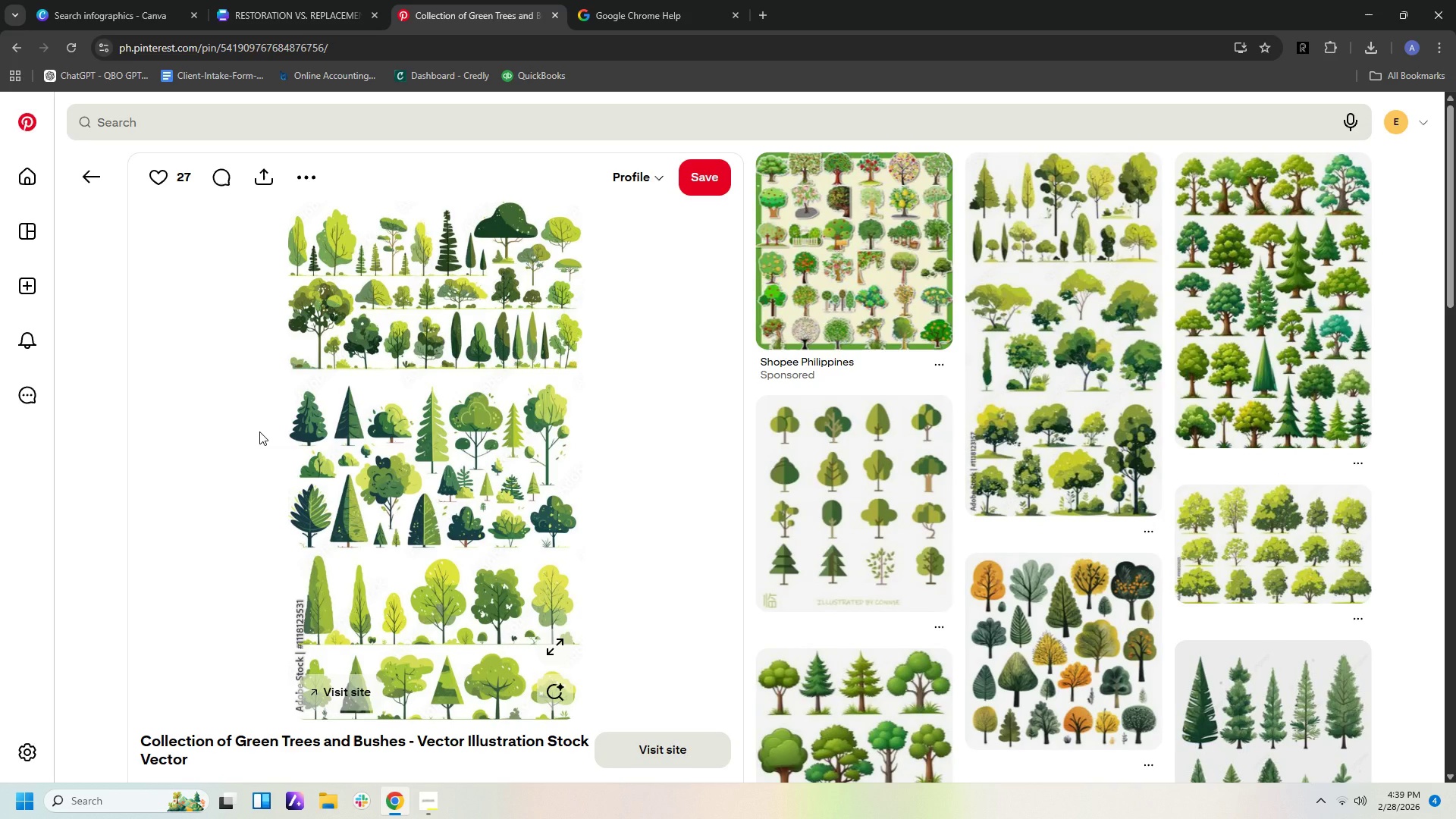 
wait(7.64)
 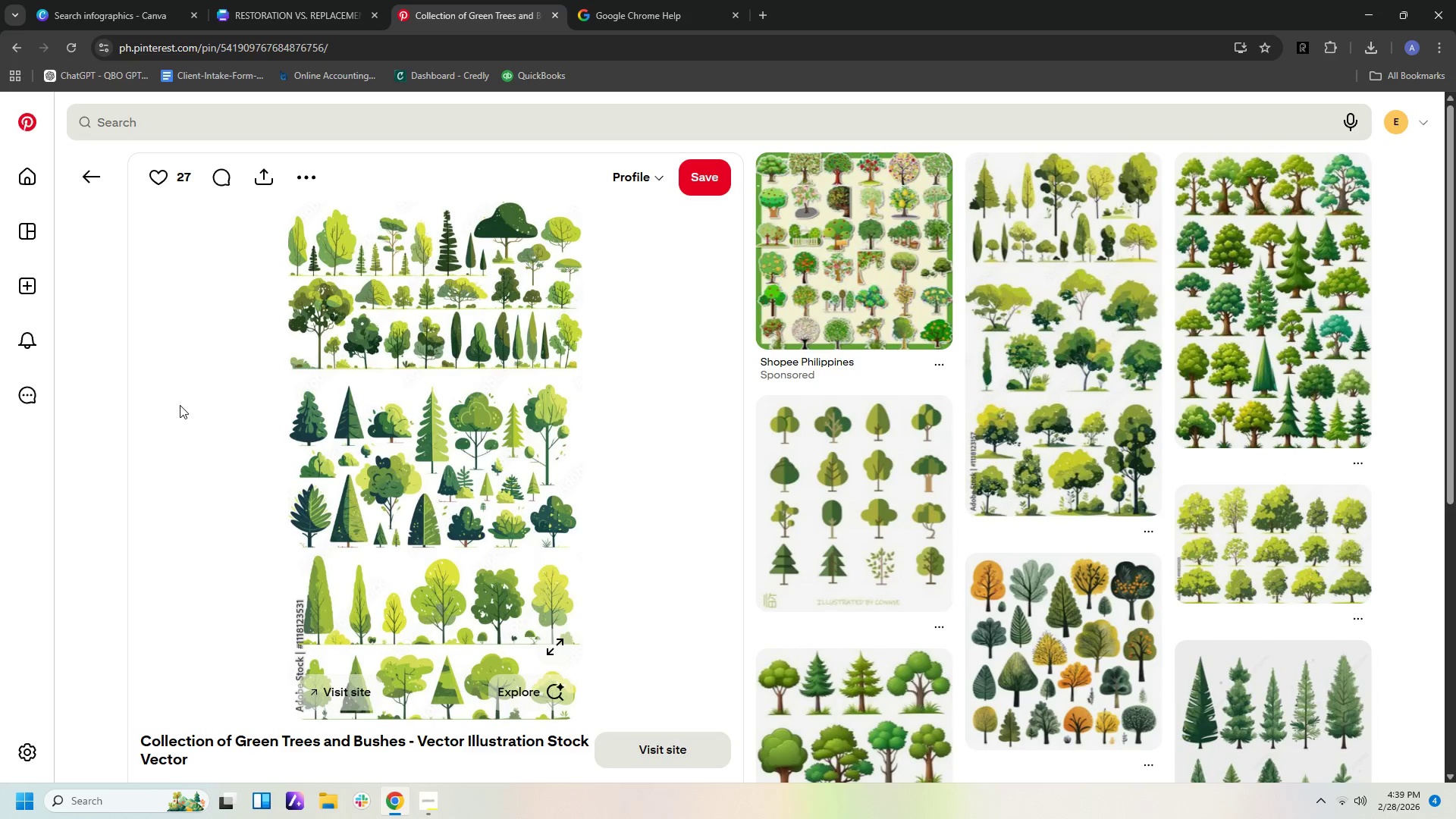 
scroll: coordinate [259, 431], scroll_direction: down, amount: 2.0
 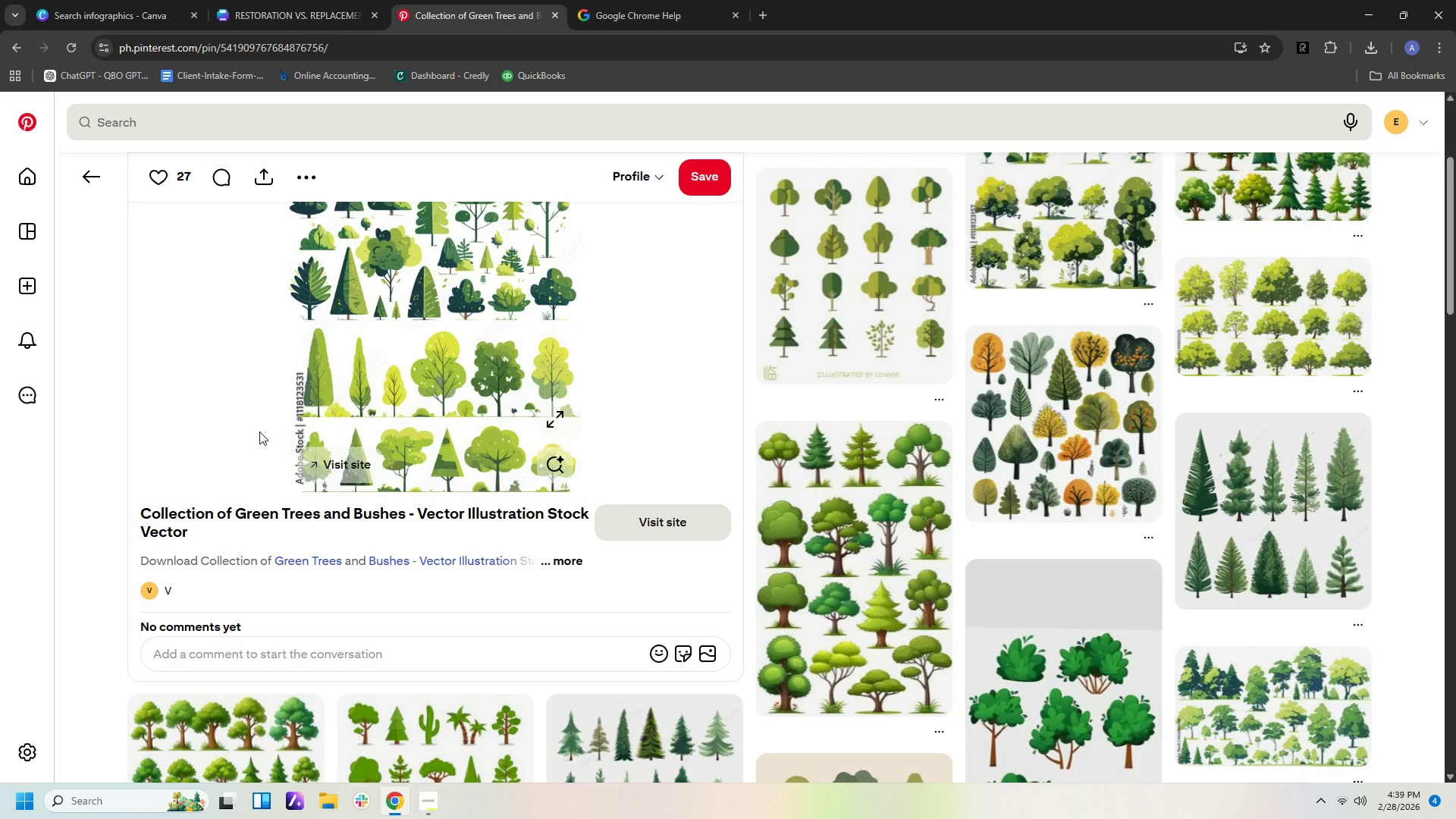 
wait(6.72)
 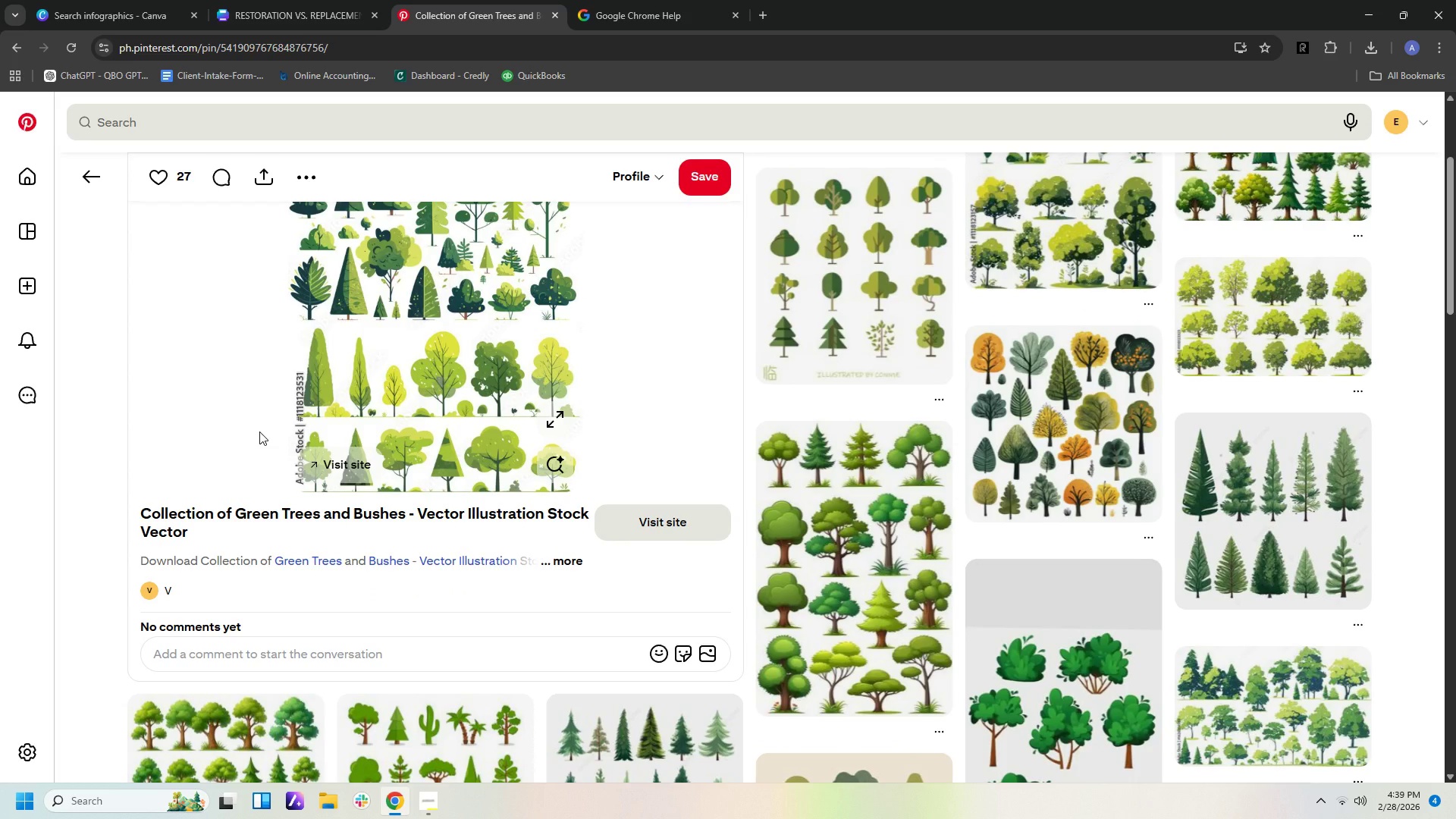 
scroll: coordinate [290, 447], scroll_direction: down, amount: 4.0
 